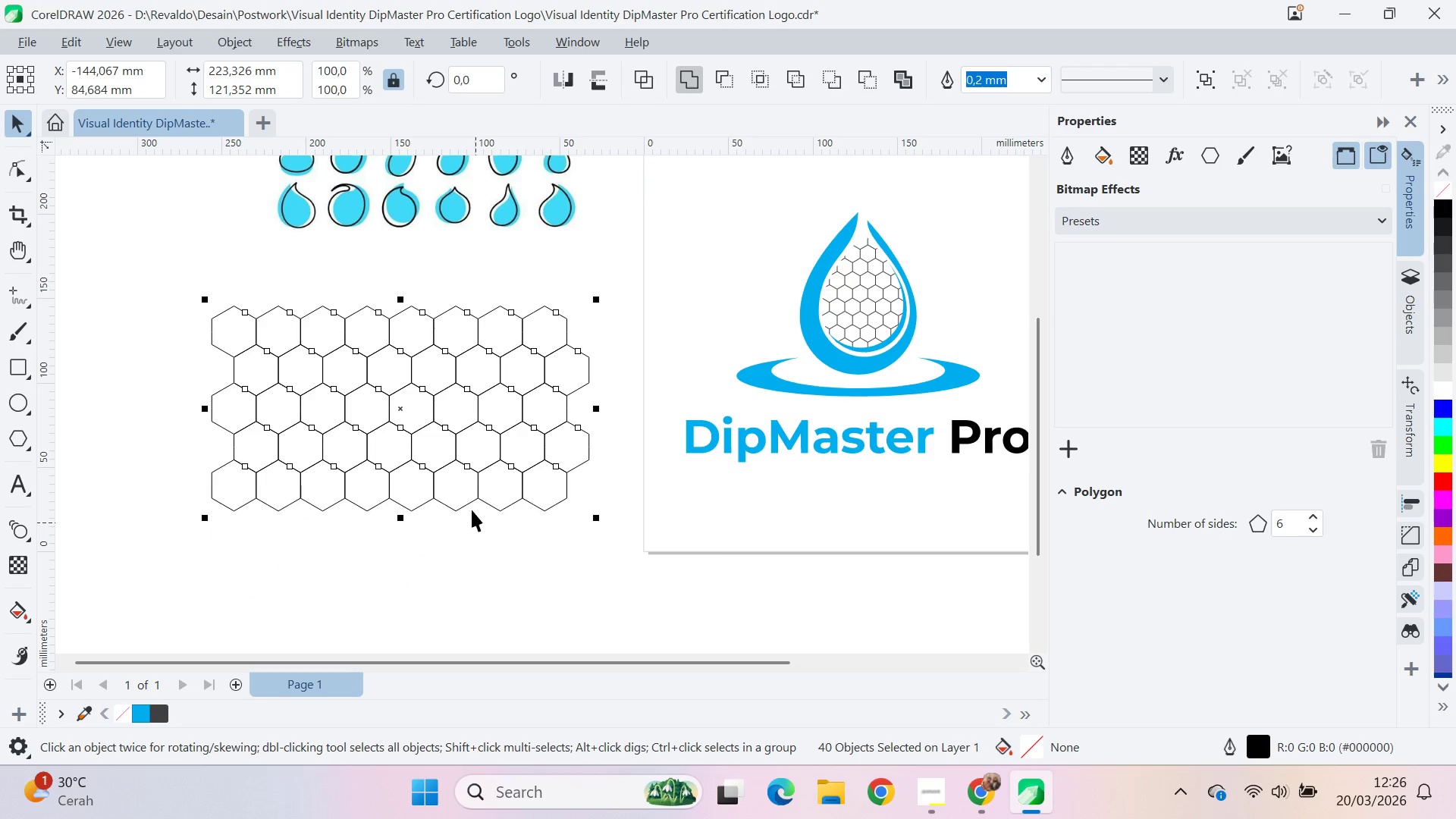 
left_click([513, 546])
 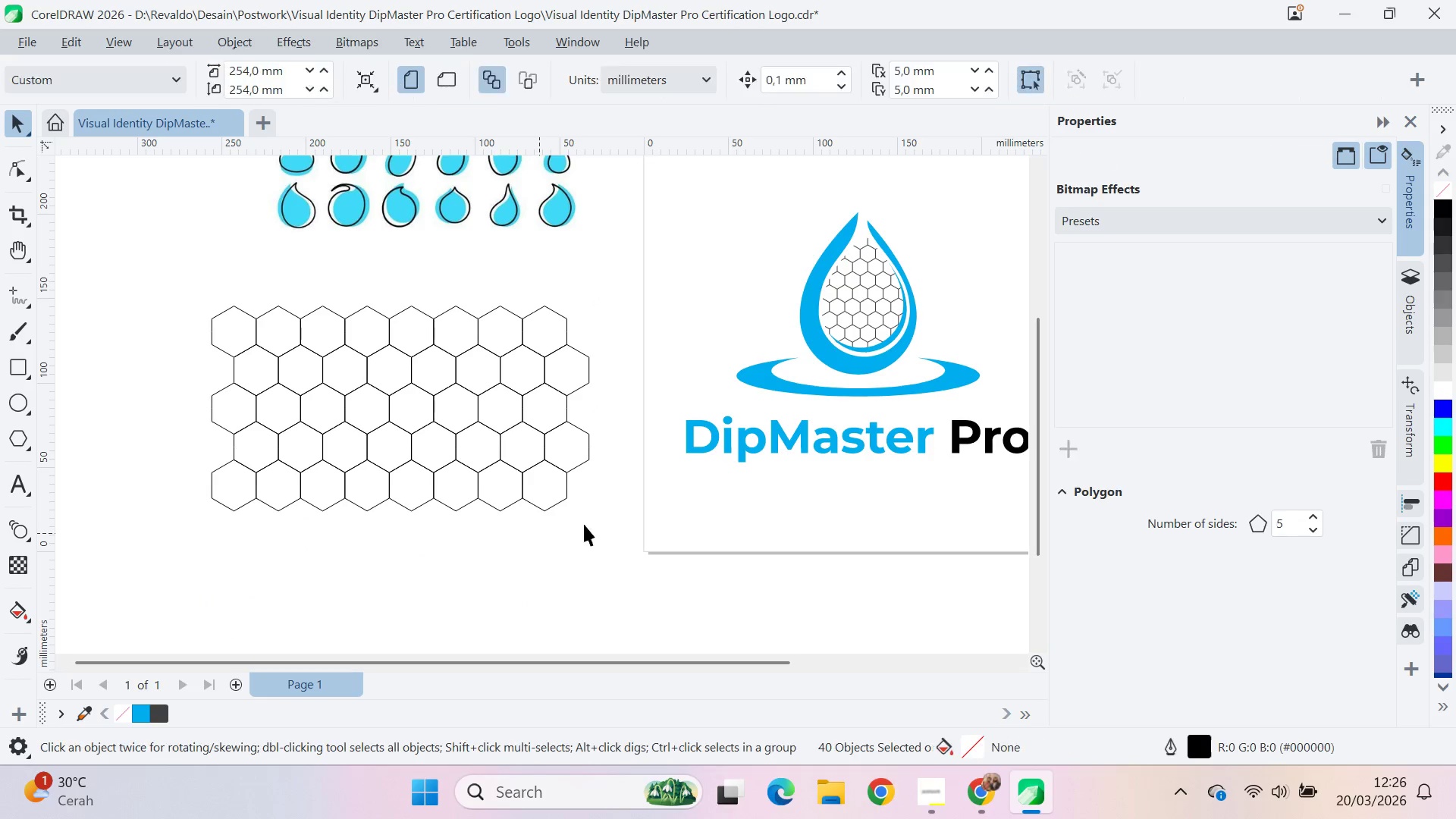 
left_click_drag(start_coordinate=[620, 544], to_coordinate=[173, 439])
 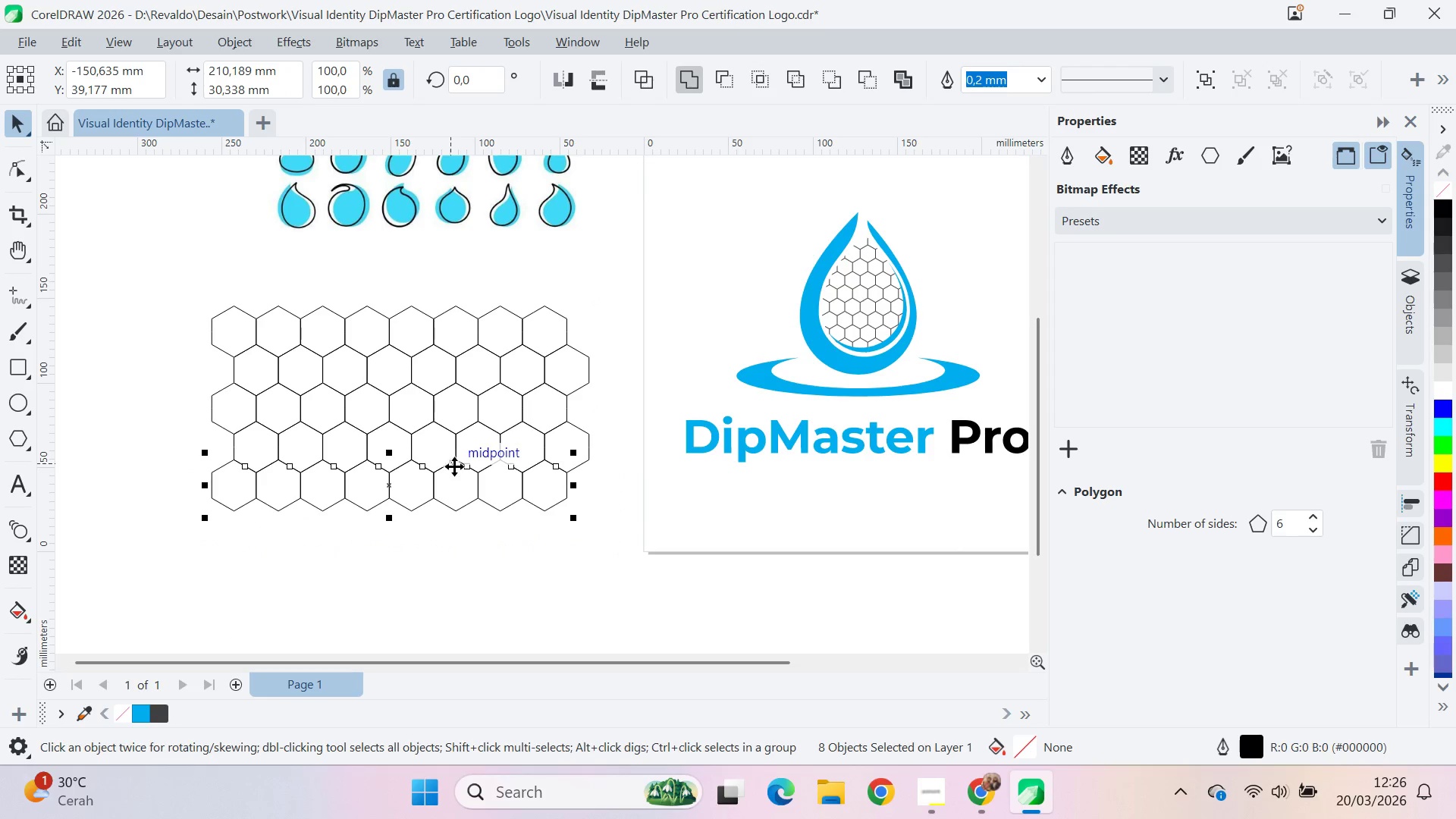 
left_click_drag(start_coordinate=[457, 460], to_coordinate=[480, 500])
 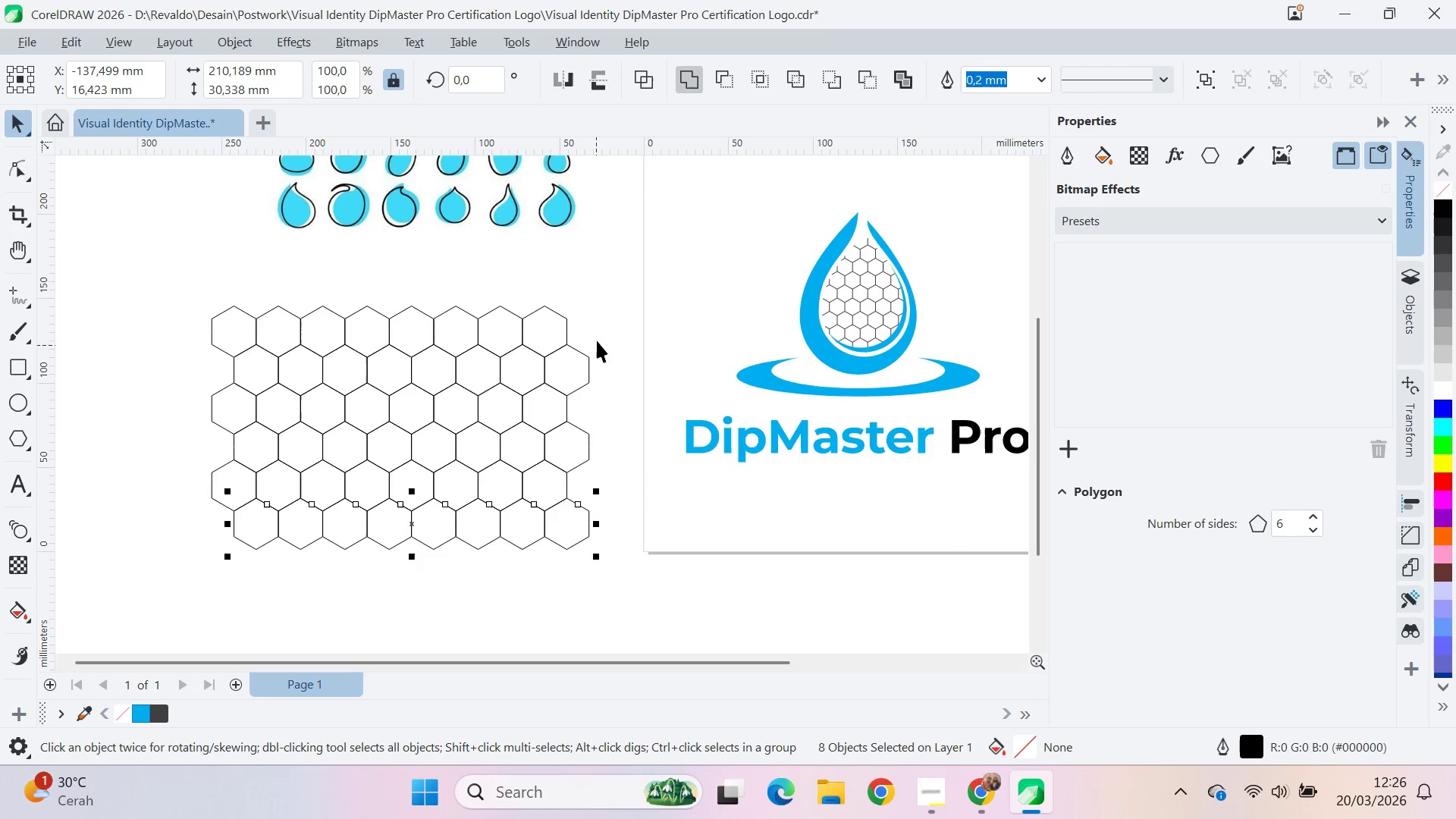 
right_click([480, 500])
 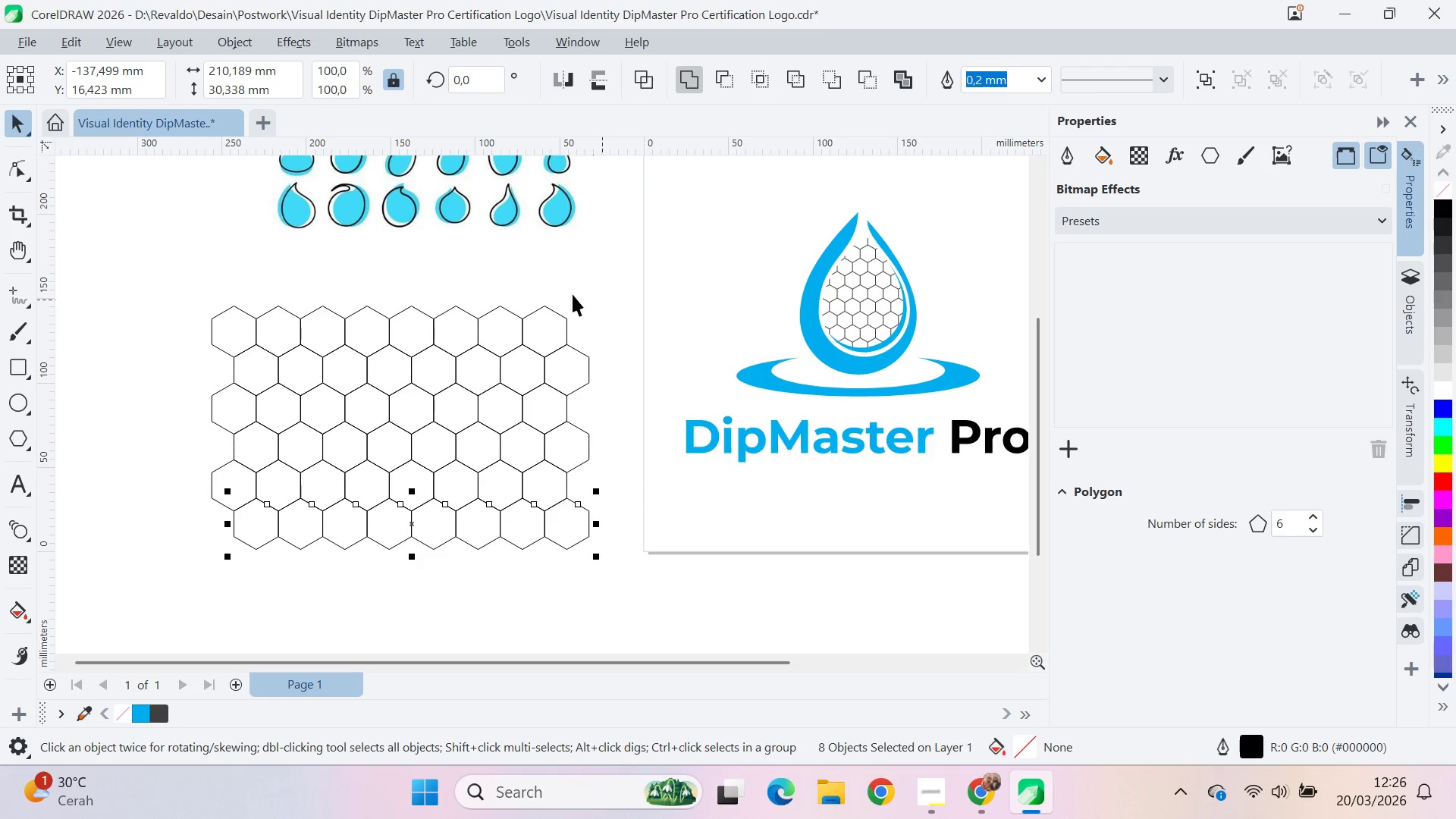 
left_click_drag(start_coordinate=[173, 290], to_coordinate=[676, 599])
 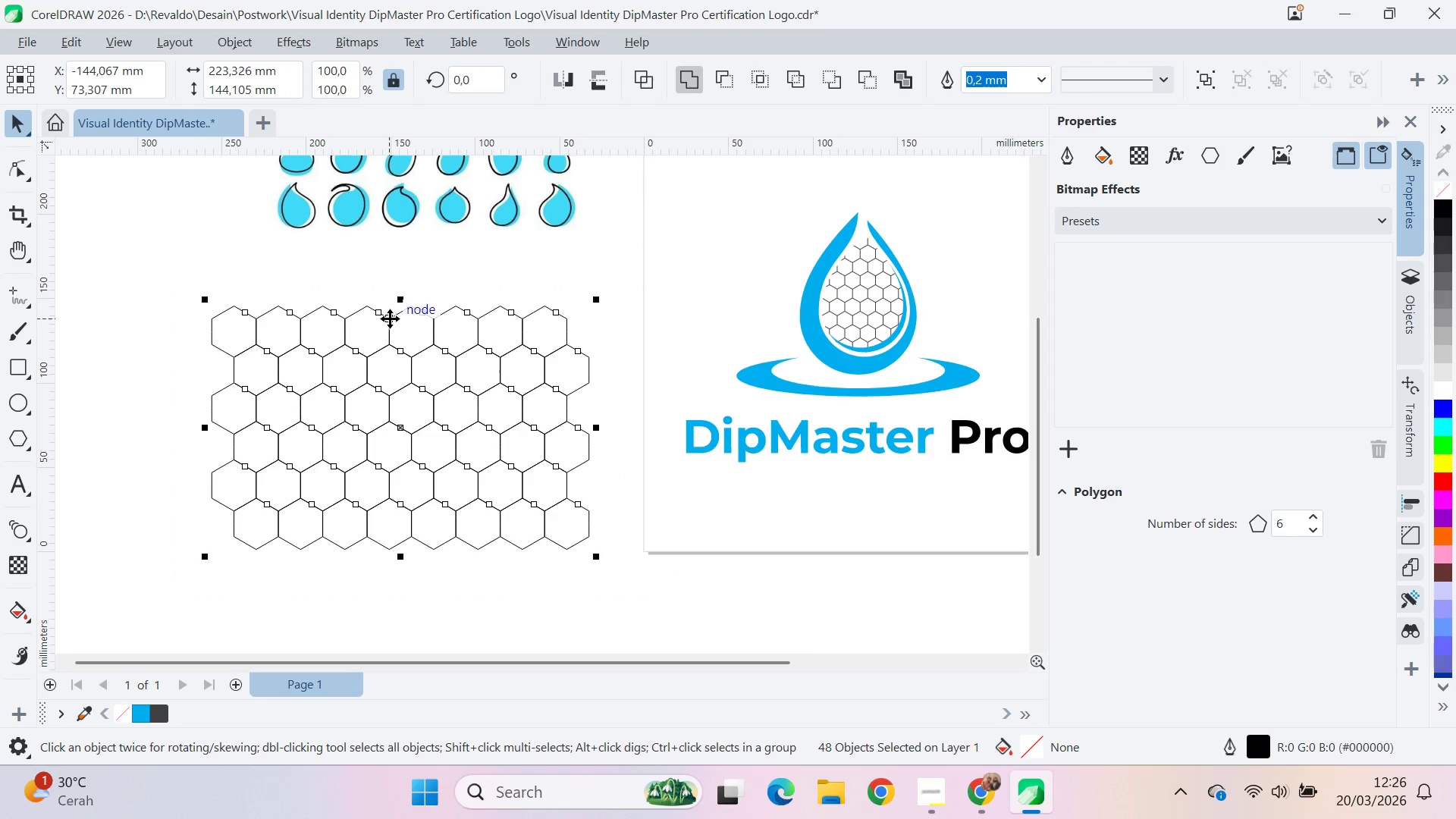 
left_click_drag(start_coordinate=[390, 318], to_coordinate=[391, 554])
 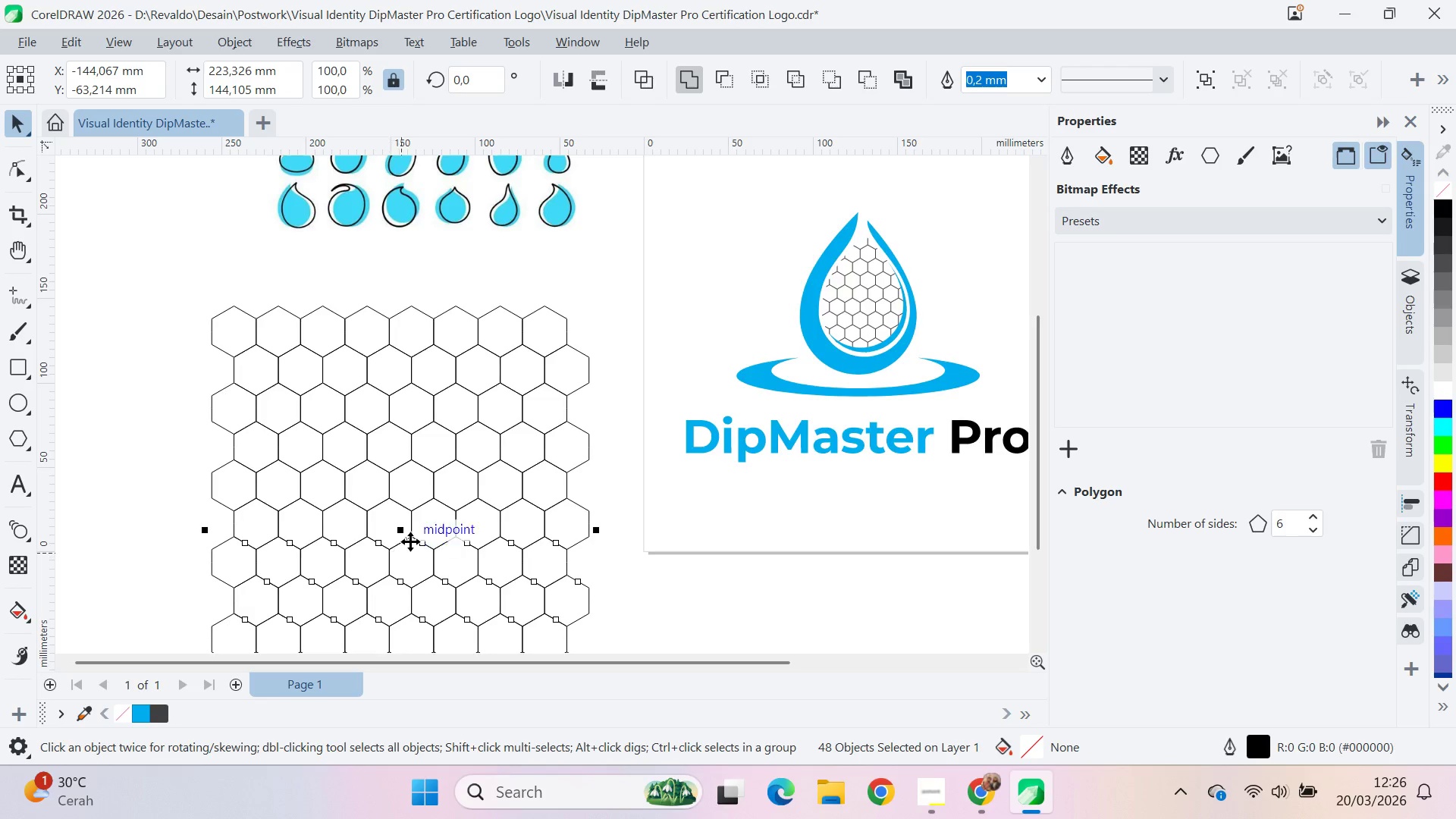 
key(Q)
 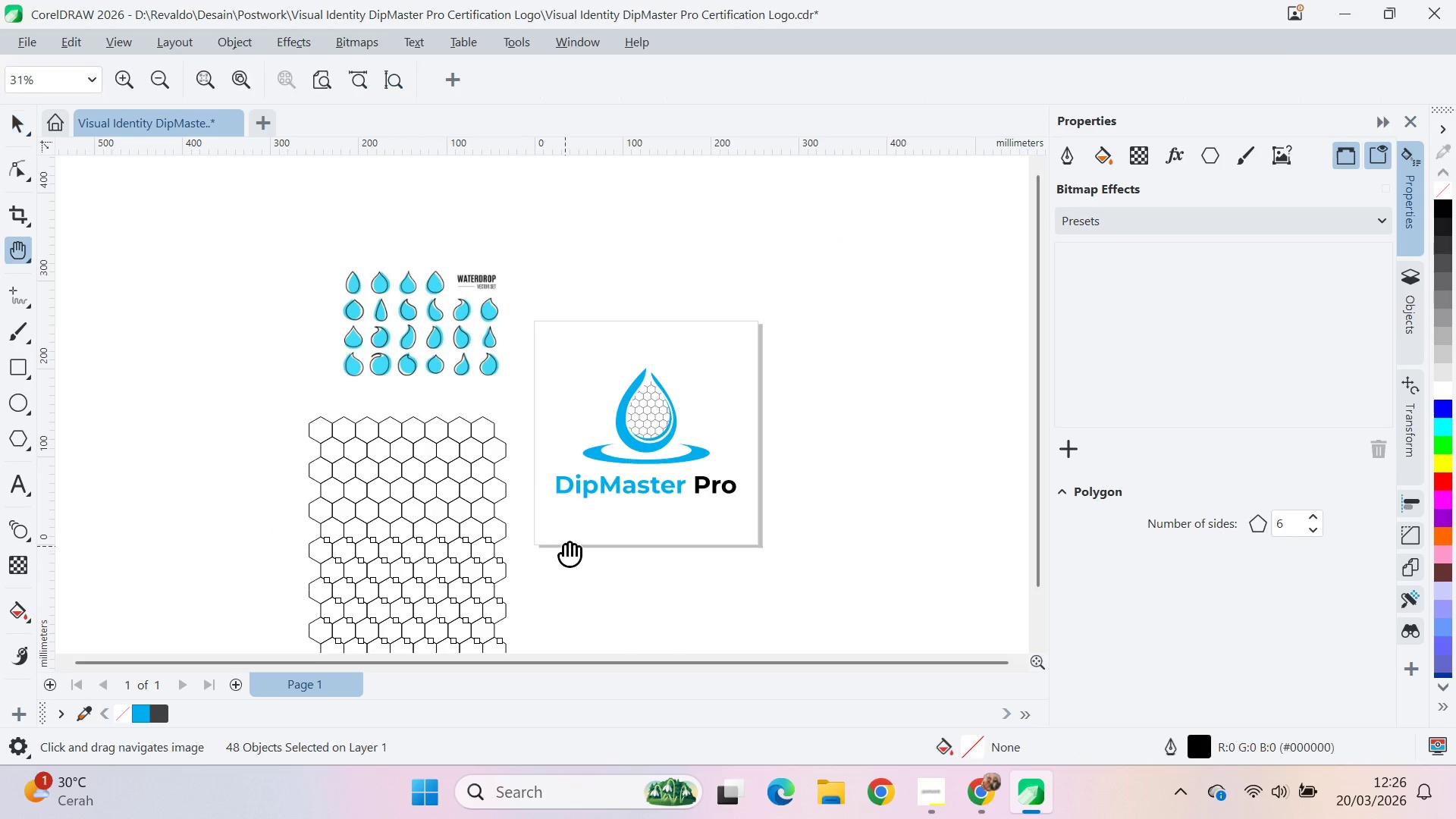 
left_click_drag(start_coordinate=[566, 545], to_coordinate=[689, 375])
 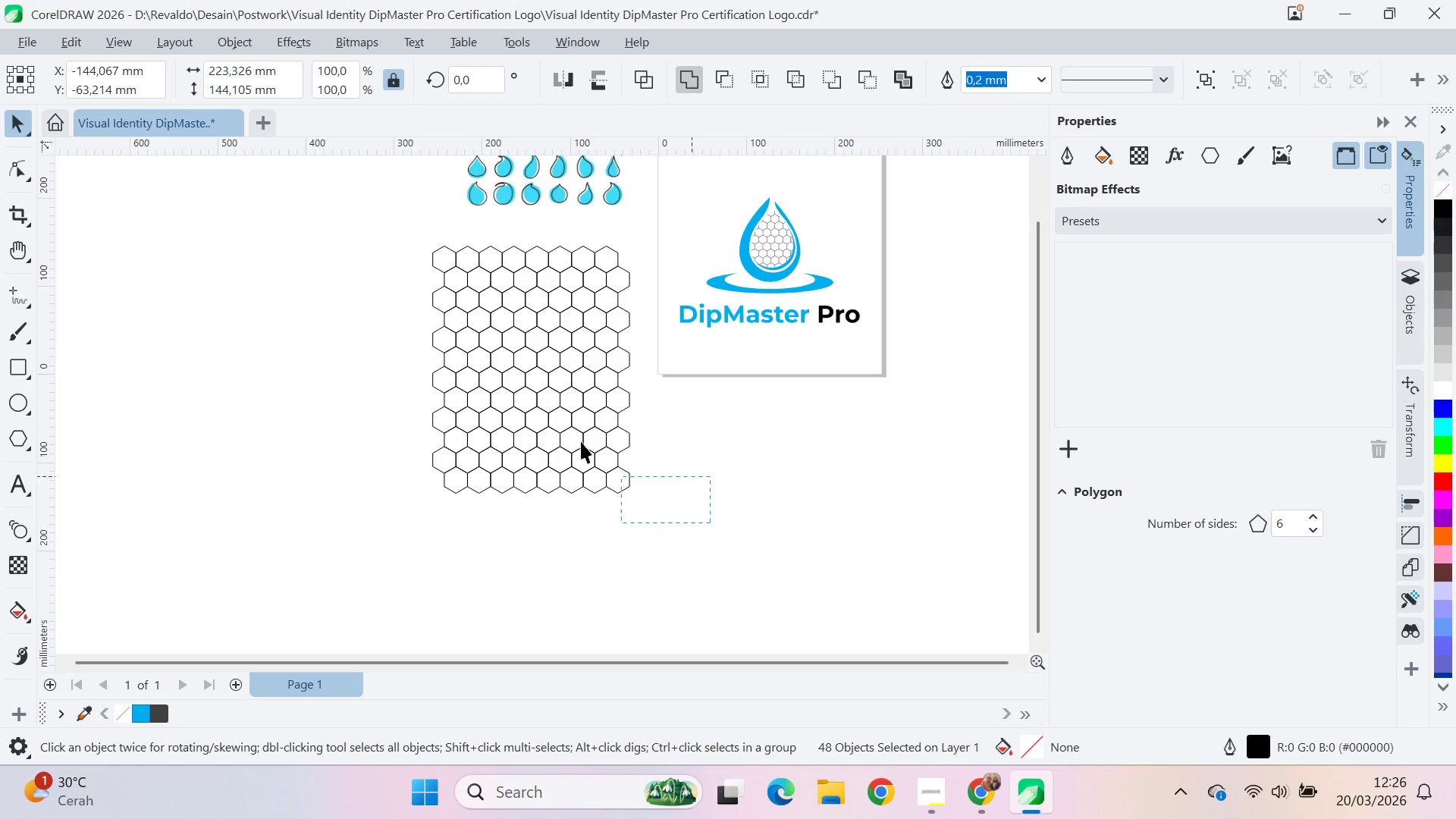 
scroll: coordinate [425, 538], scroll_direction: down, amount: 5.0
 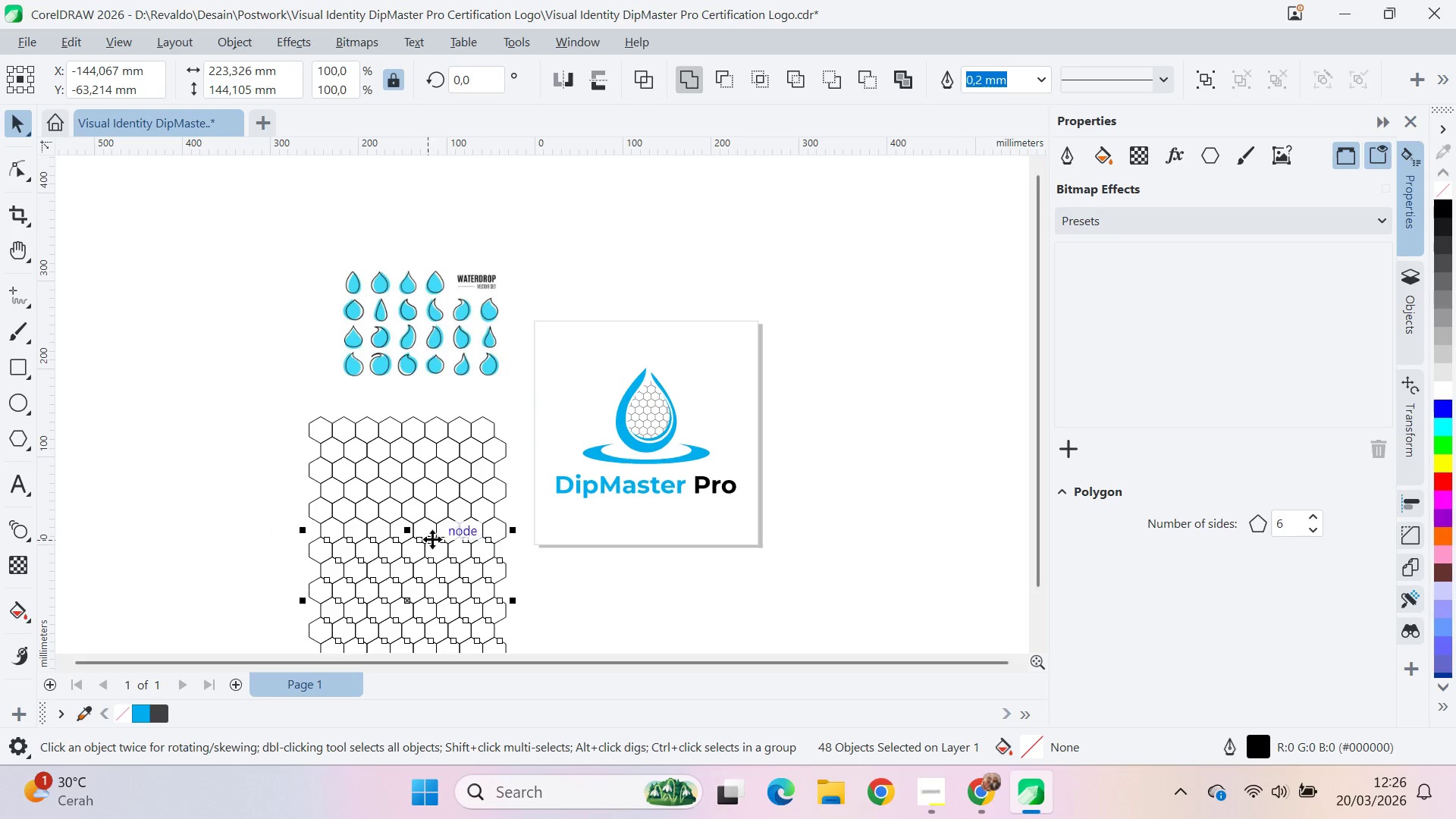 
key(V)
 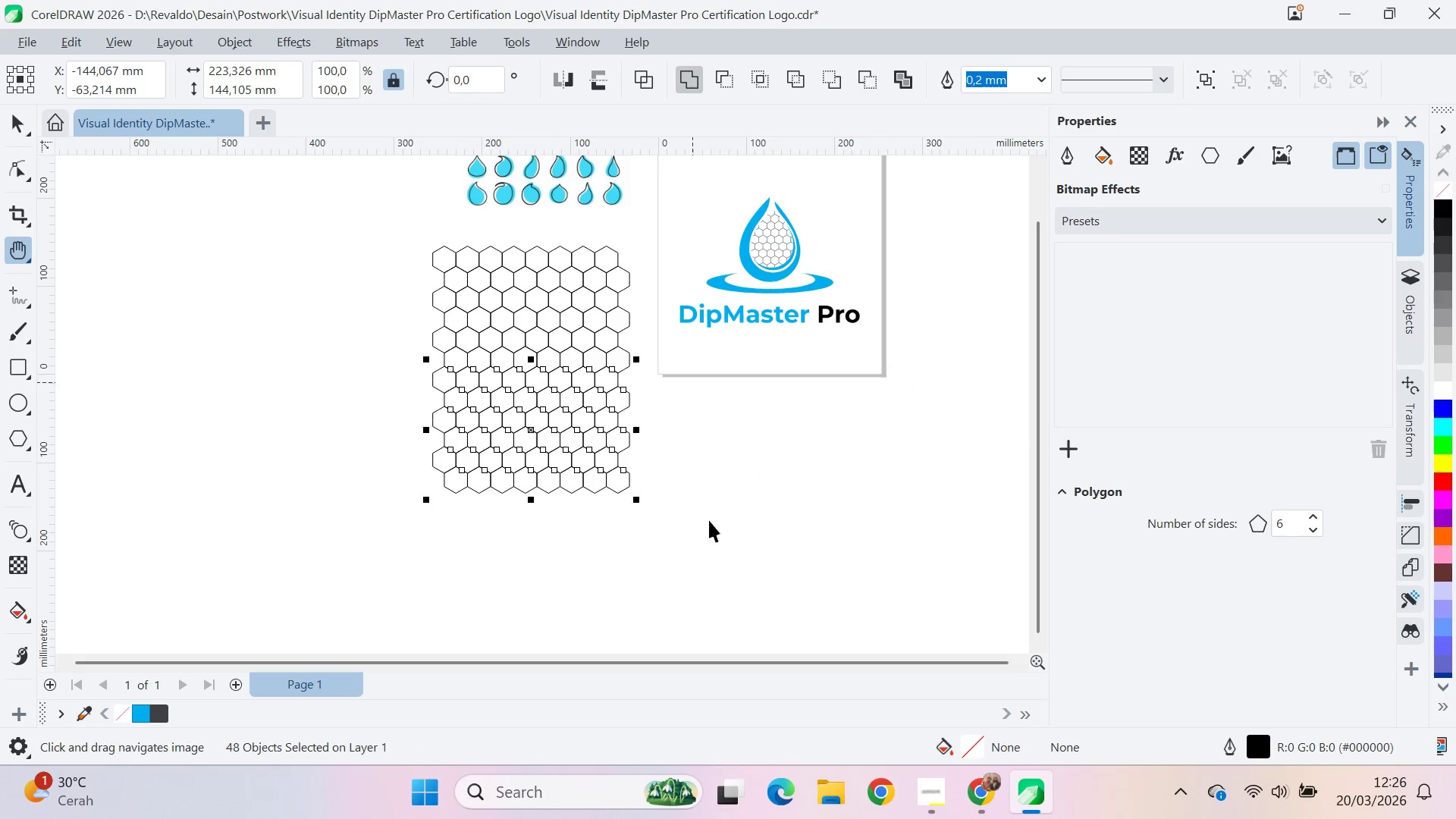 
left_click_drag(start_coordinate=[710, 522], to_coordinate=[405, 228])
 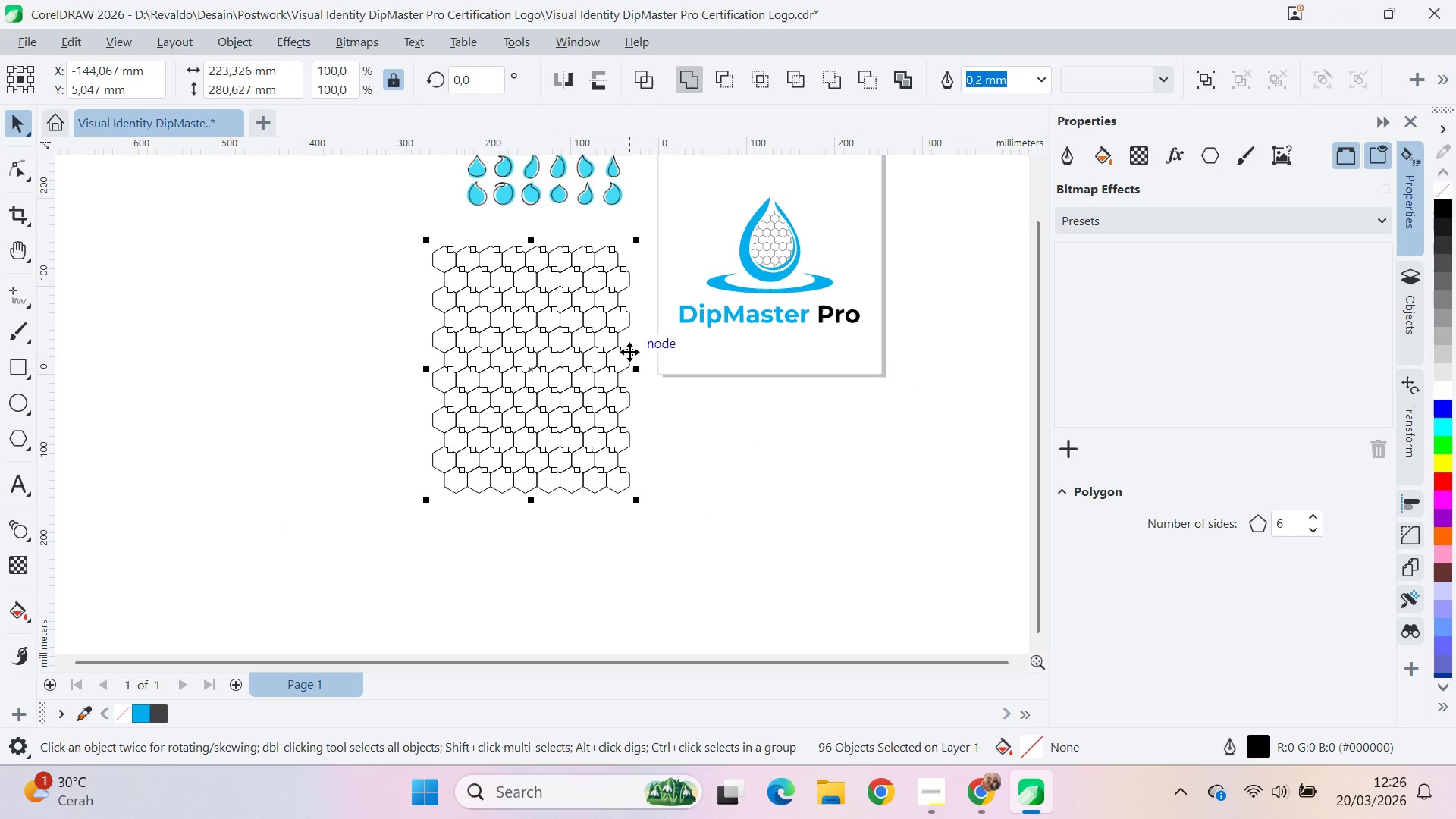 
left_click_drag(start_coordinate=[629, 352], to_coordinate=[444, 357])
 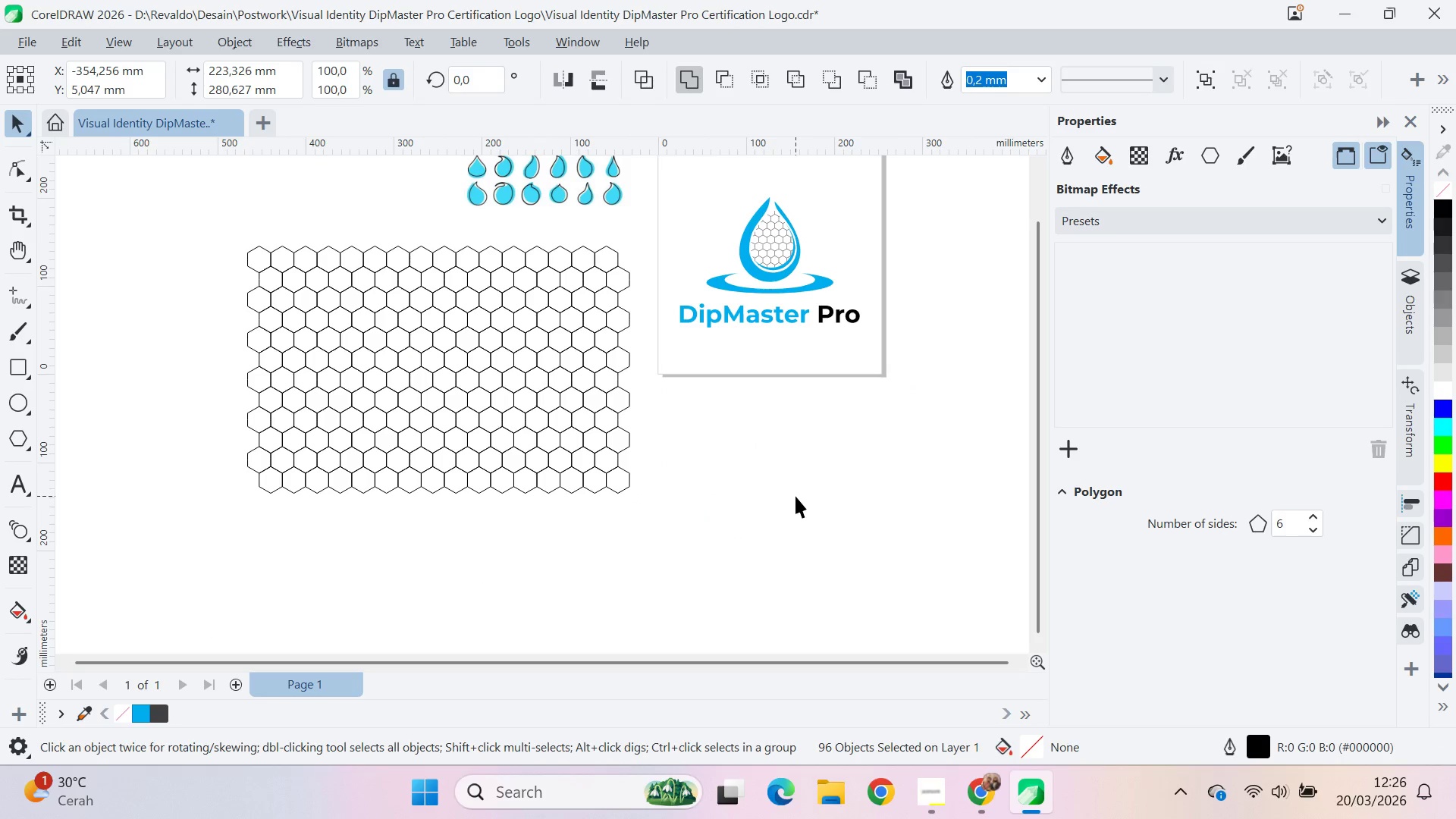 
hold_key(key=ShiftLeft, duration=1.5)
 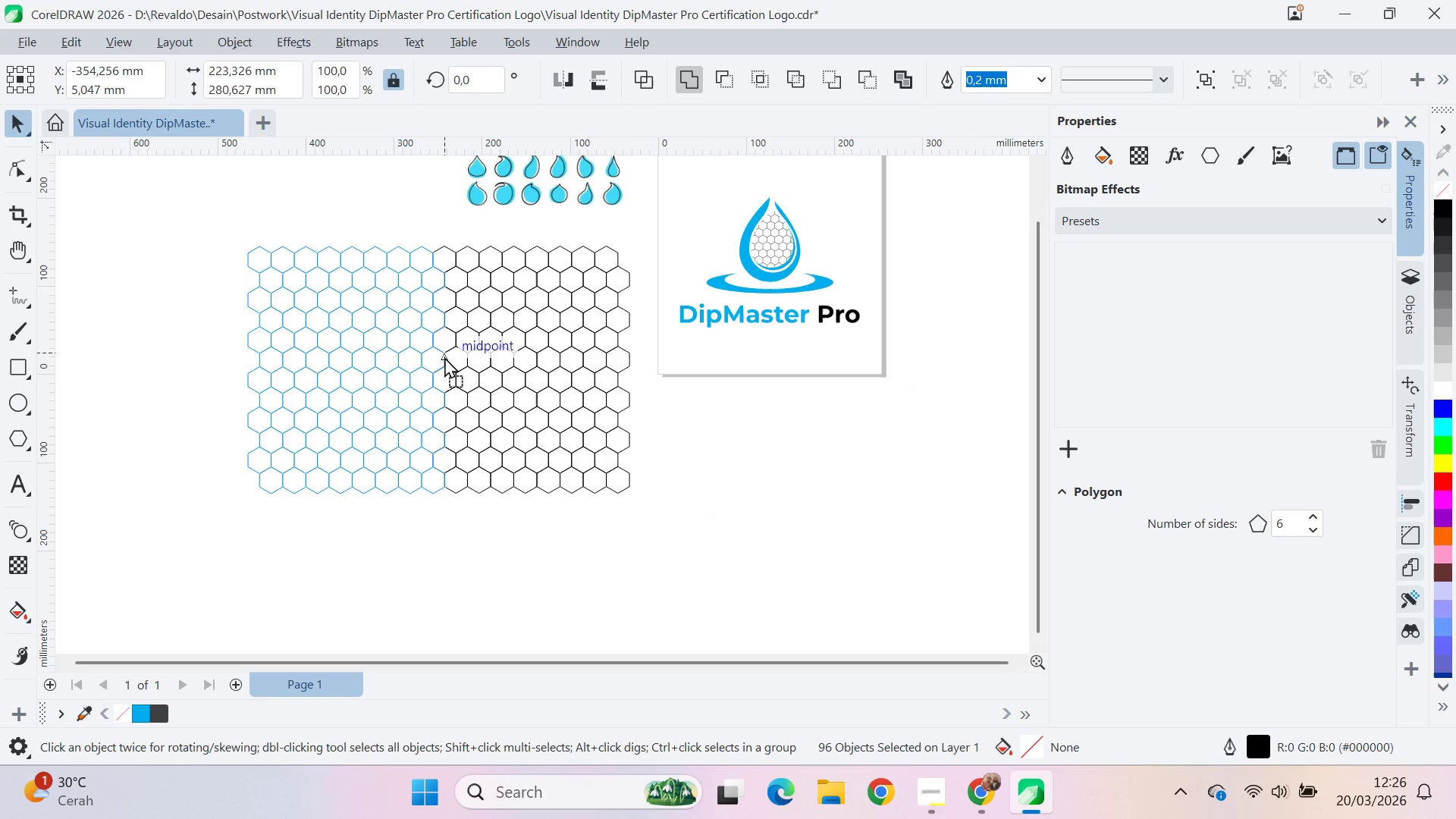 
hold_key(key=ShiftLeft, duration=1.16)
 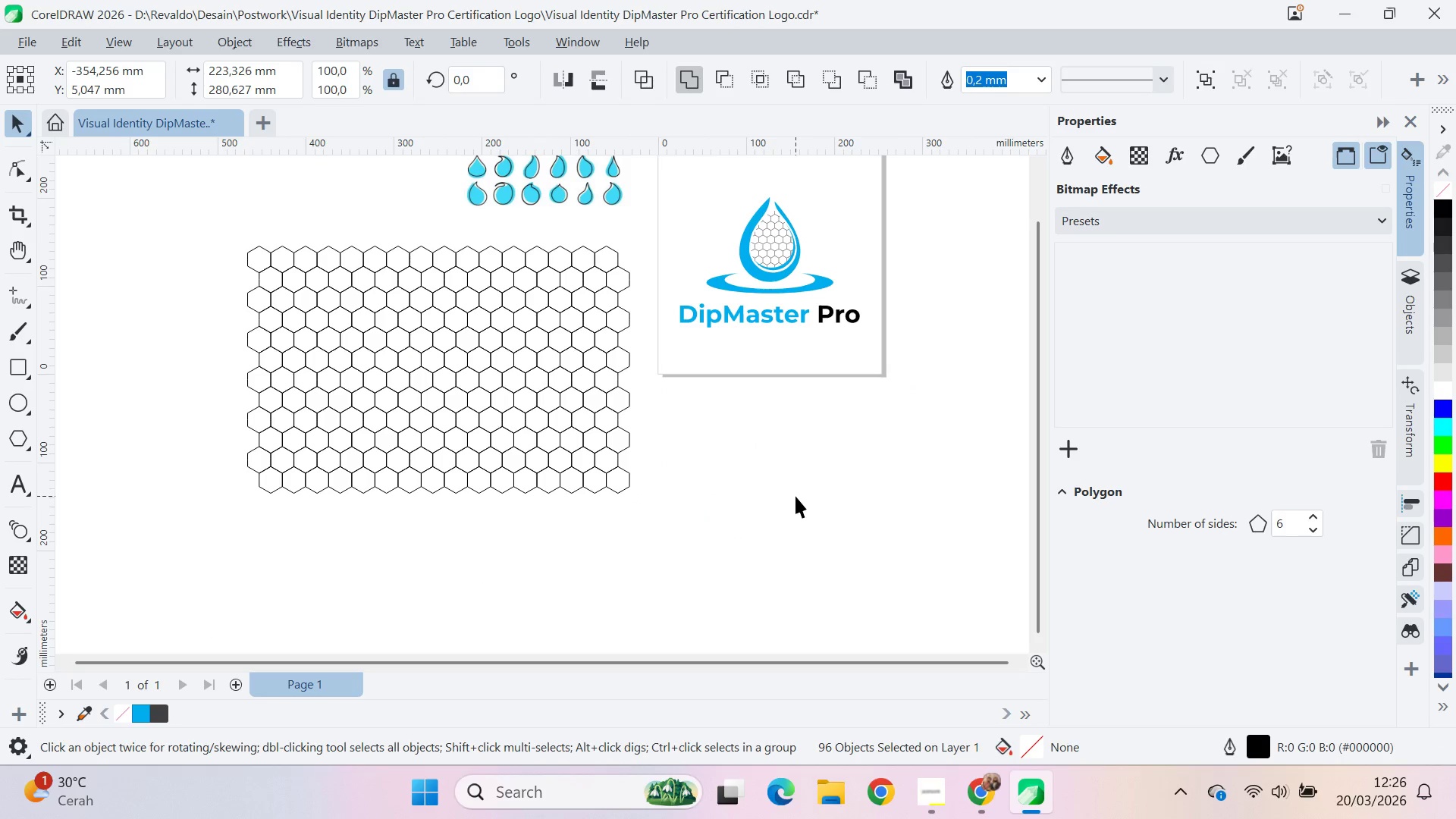 
hold_key(key=ShiftLeft, duration=13.84)
left_click([795, 496])
 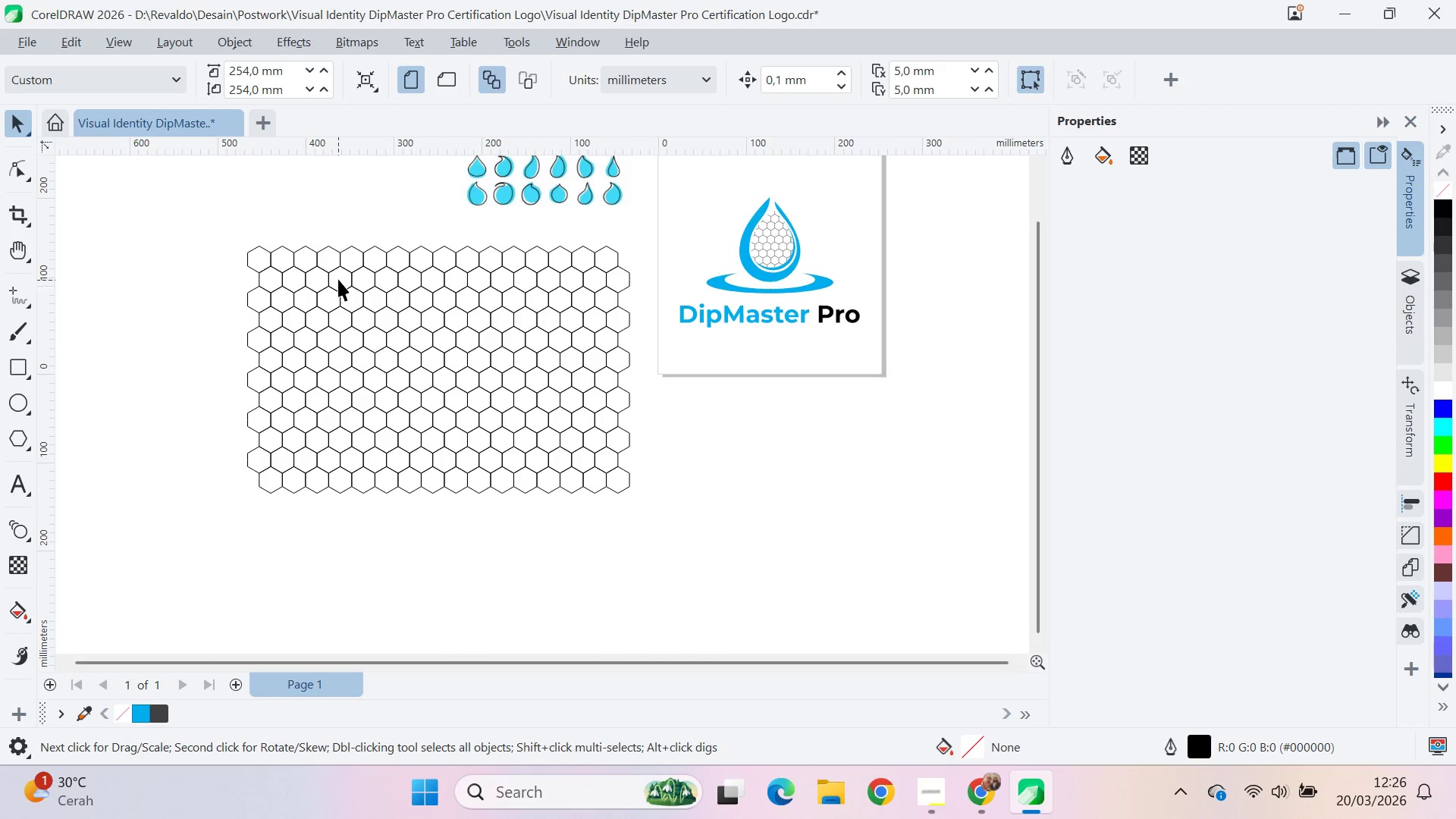 
scroll: coordinate [411, 366], scroll_direction: none, amount: 0.0
 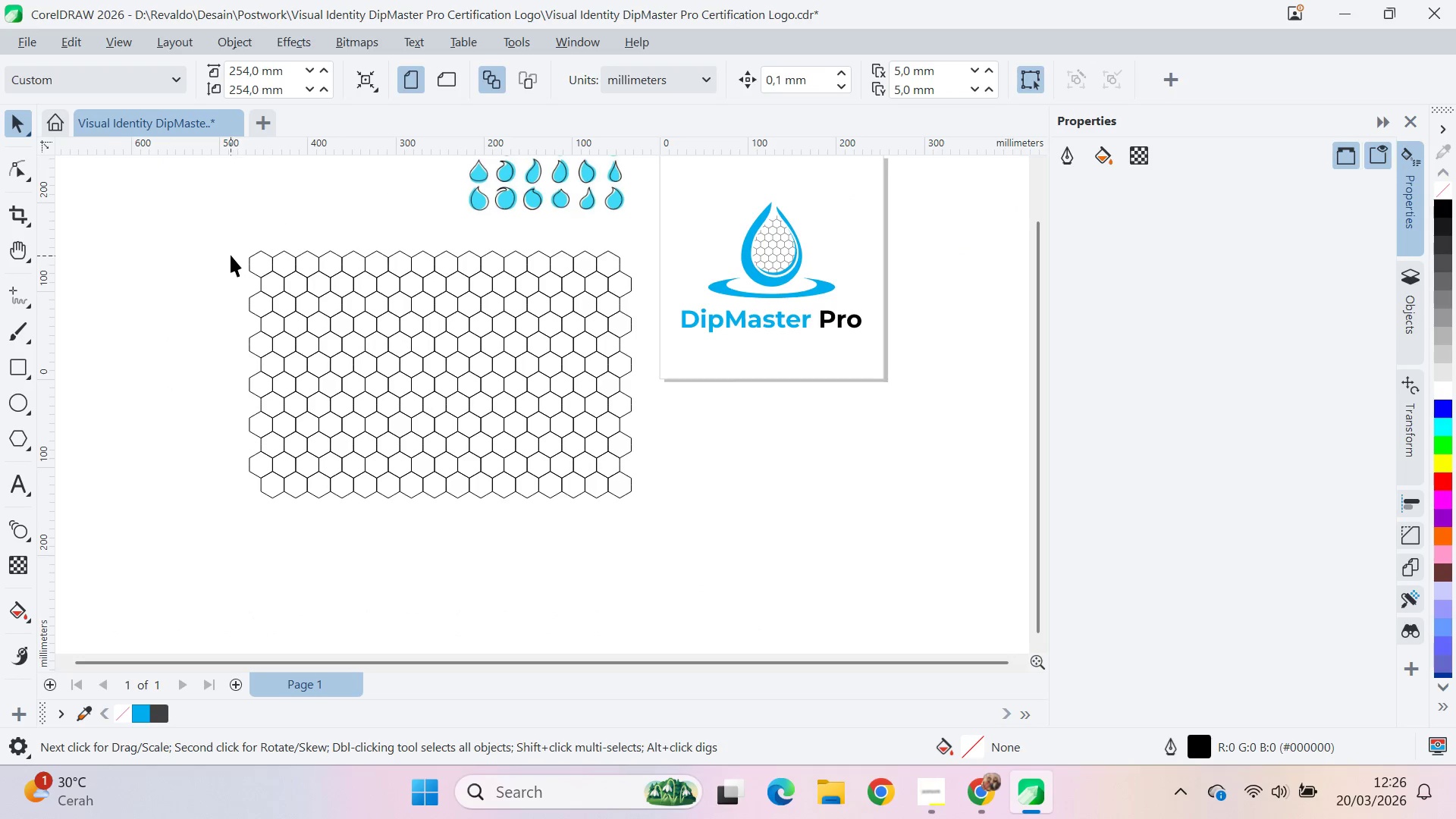 
left_click_drag(start_coordinate=[228, 232], to_coordinate=[681, 532])
 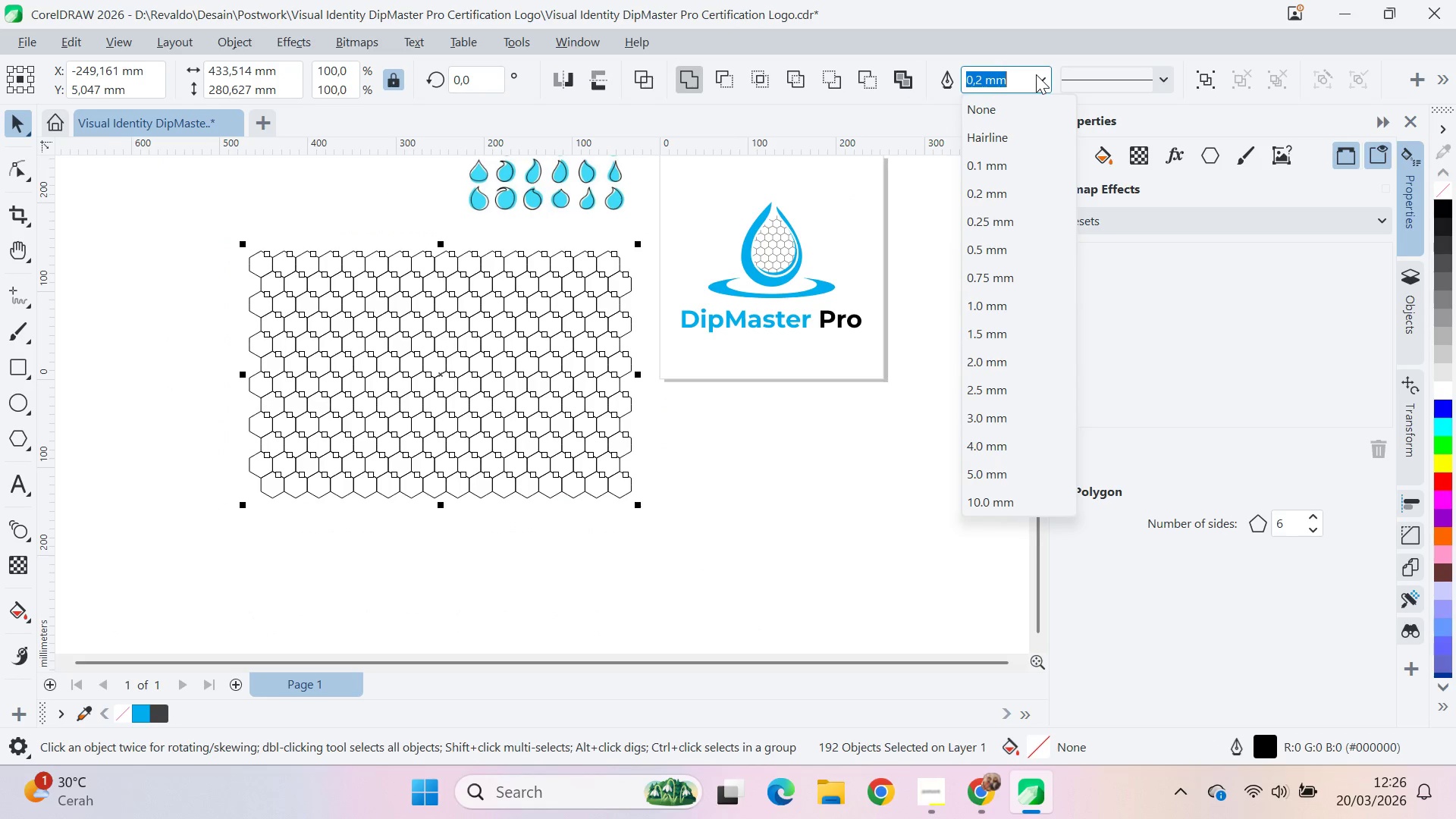 
left_click([1045, 368])
 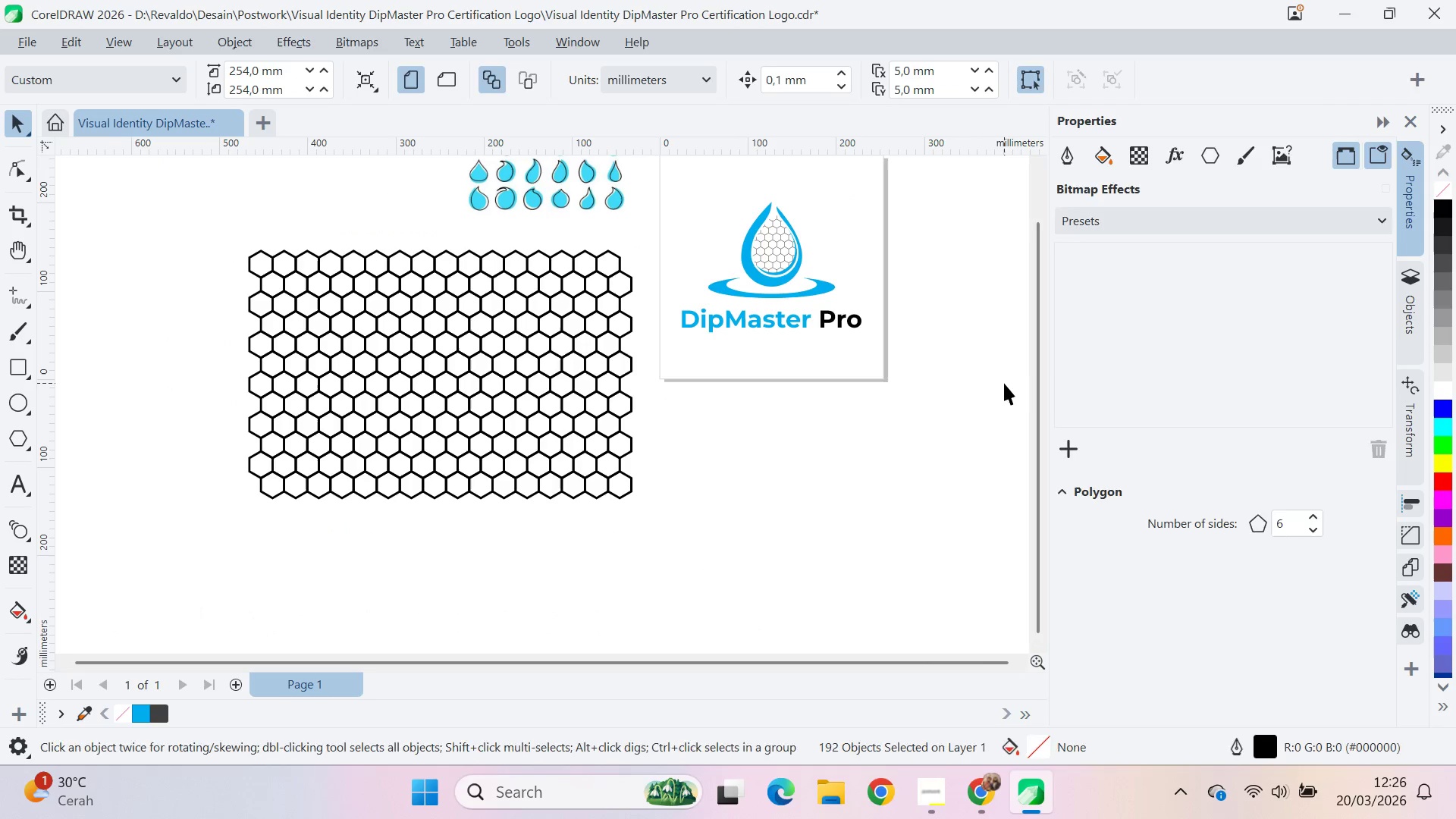 
left_click_drag(start_coordinate=[168, 182], to_coordinate=[658, 525])
 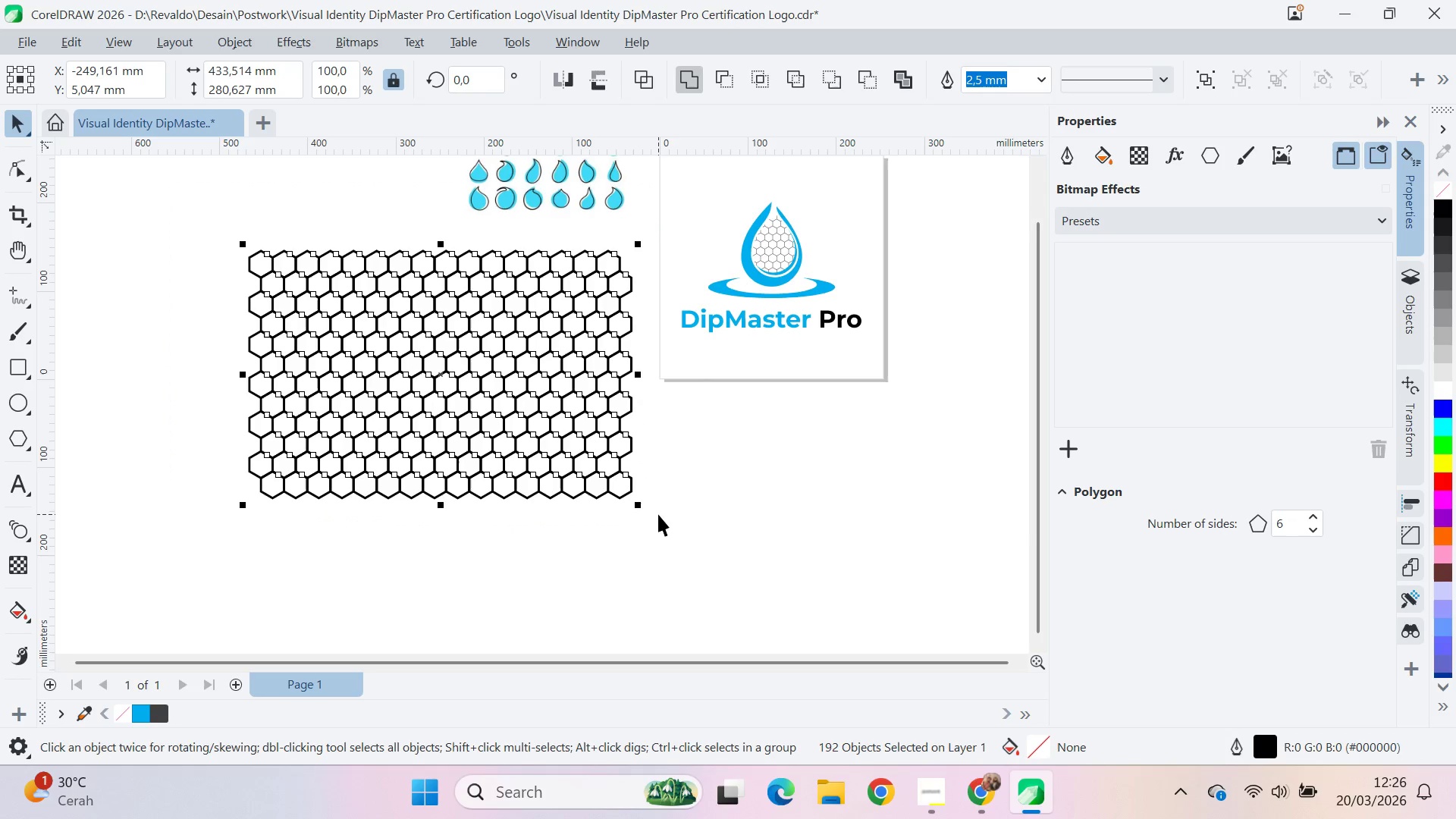 
key(Control+Shift+Q)
 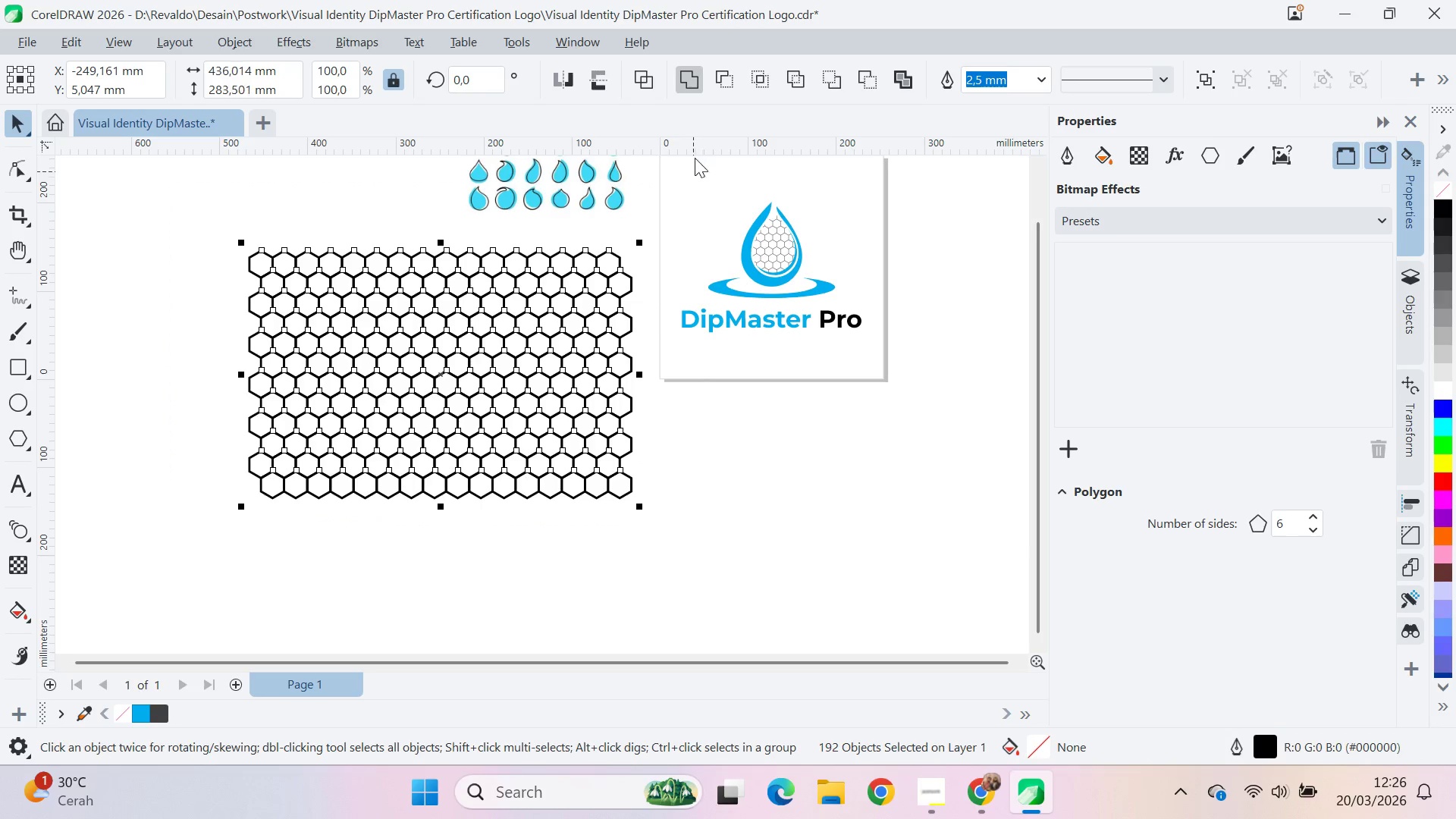 
mouse_move([713, 93])
 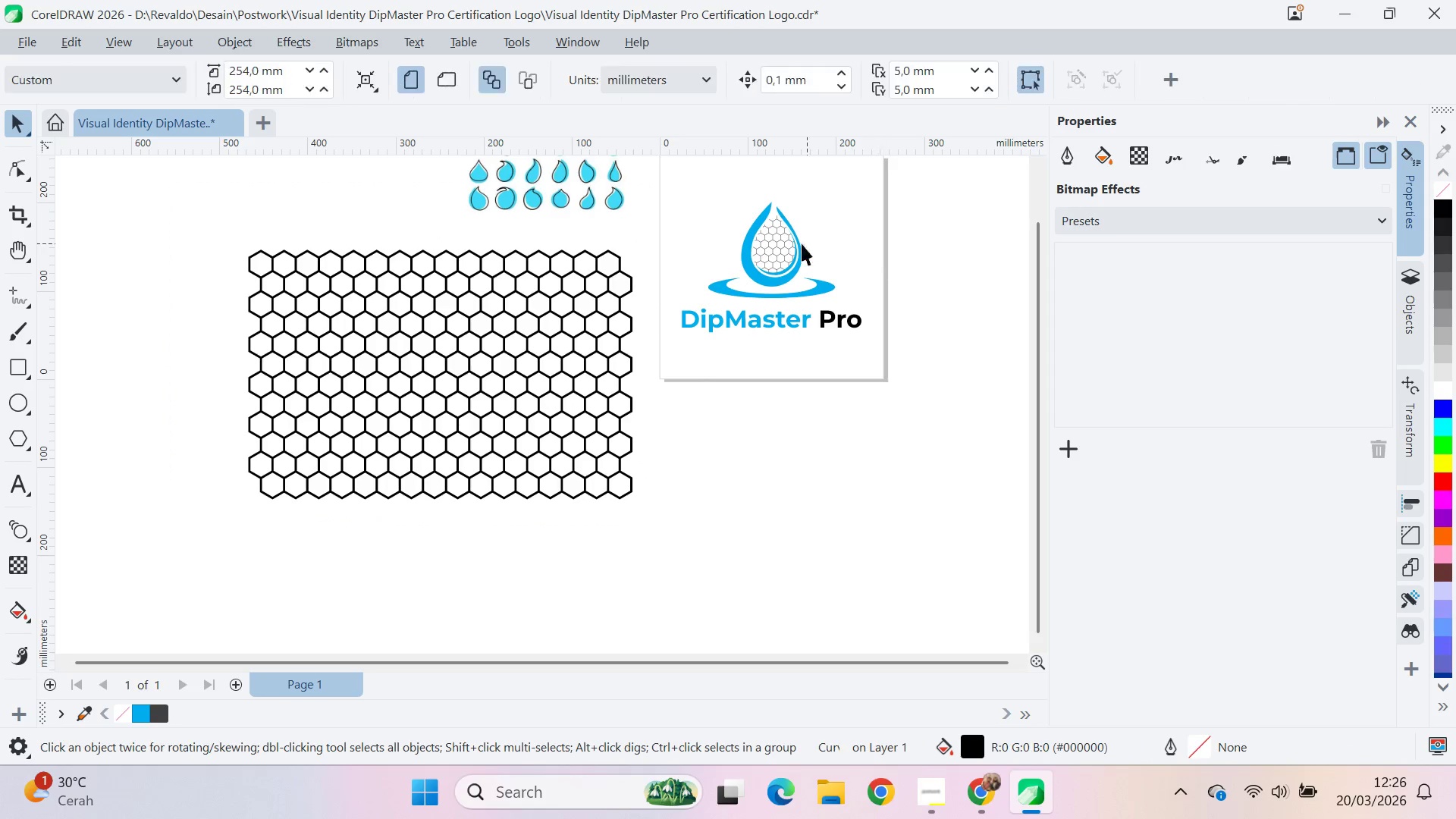 
double_click([789, 245])
 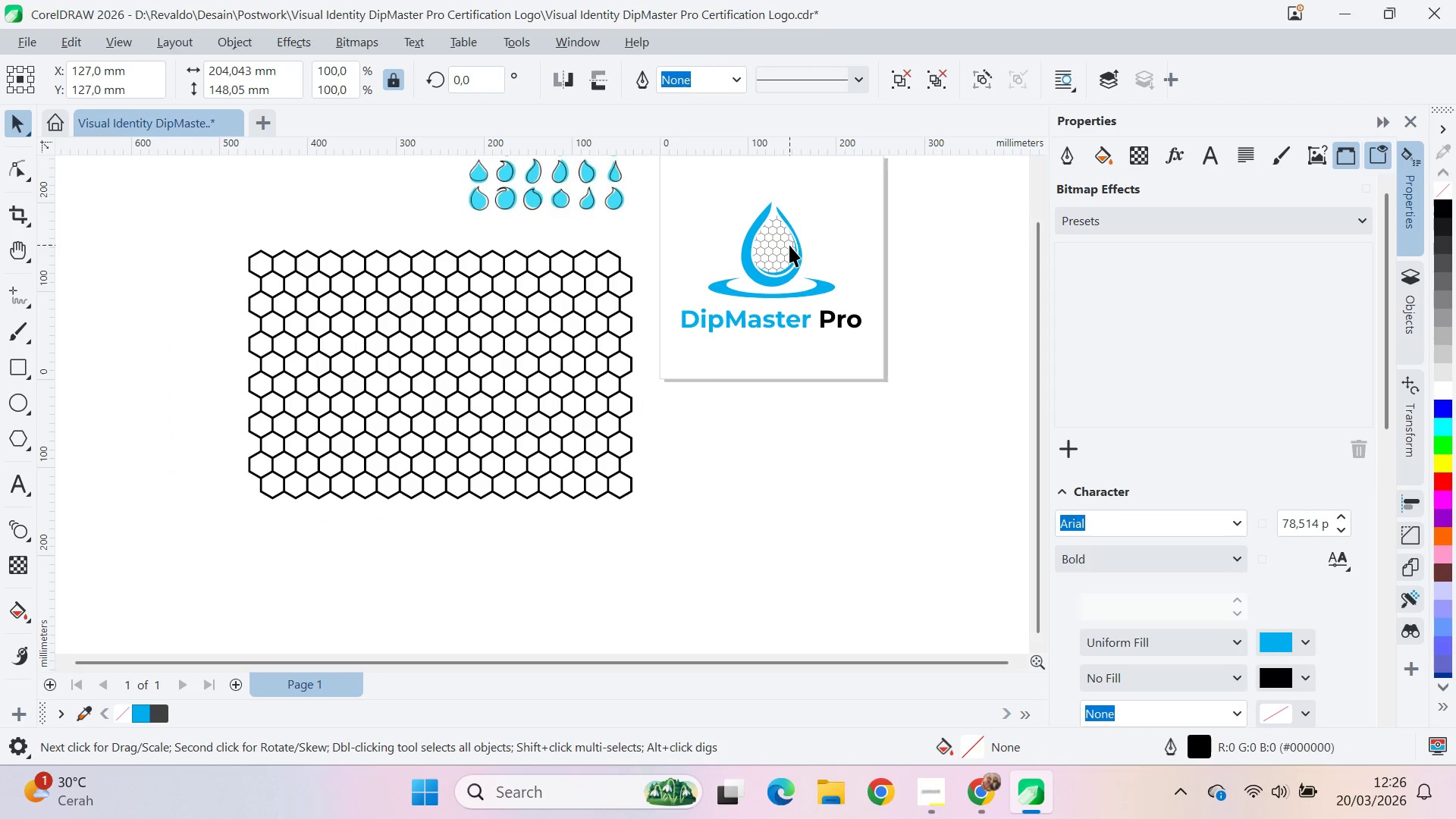 
hold_key(key=ControlLeft, duration=1.2)
left_click([781, 237])
 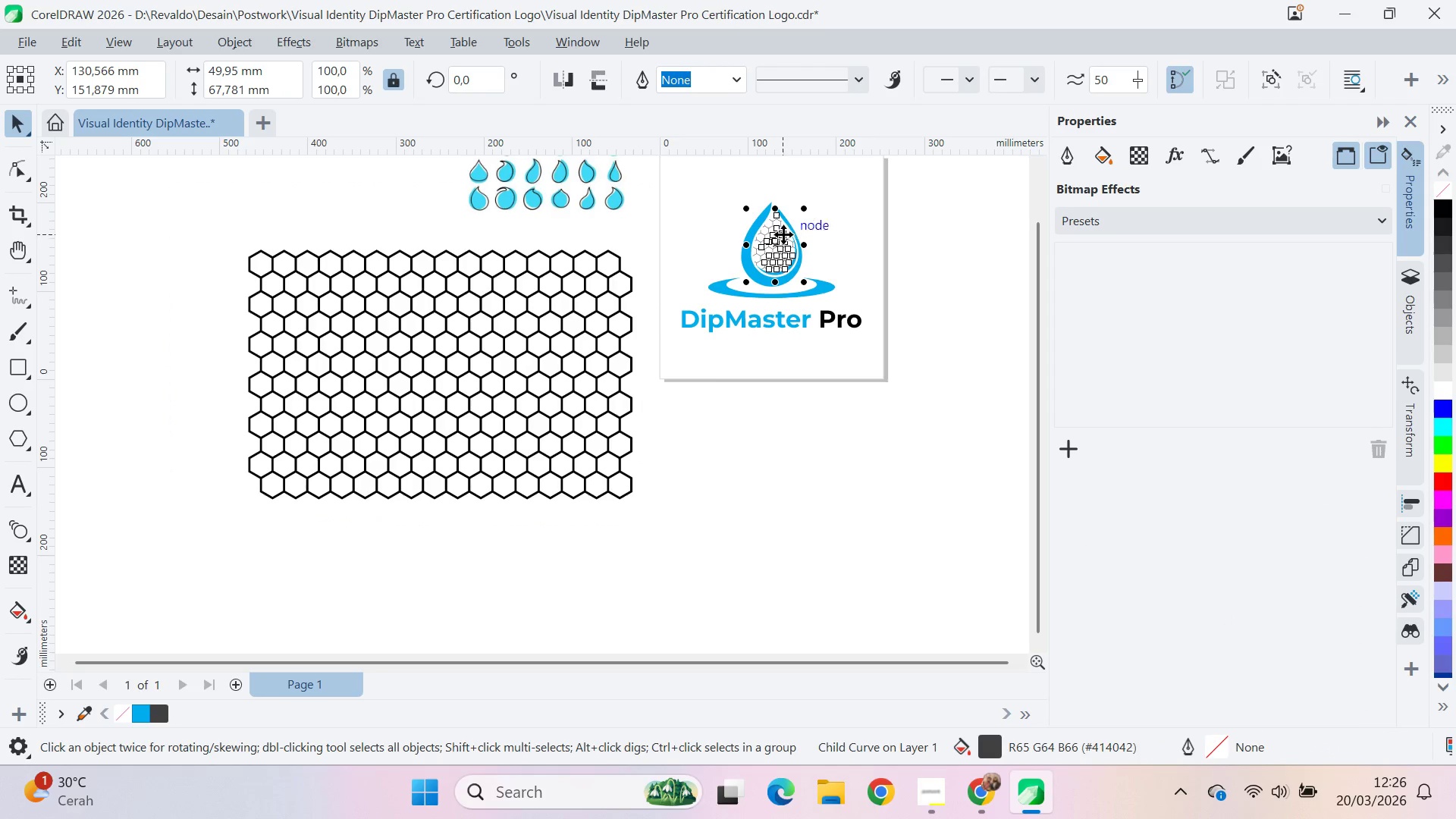 
scroll: coordinate [783, 230], scroll_direction: up, amount: 16.0
 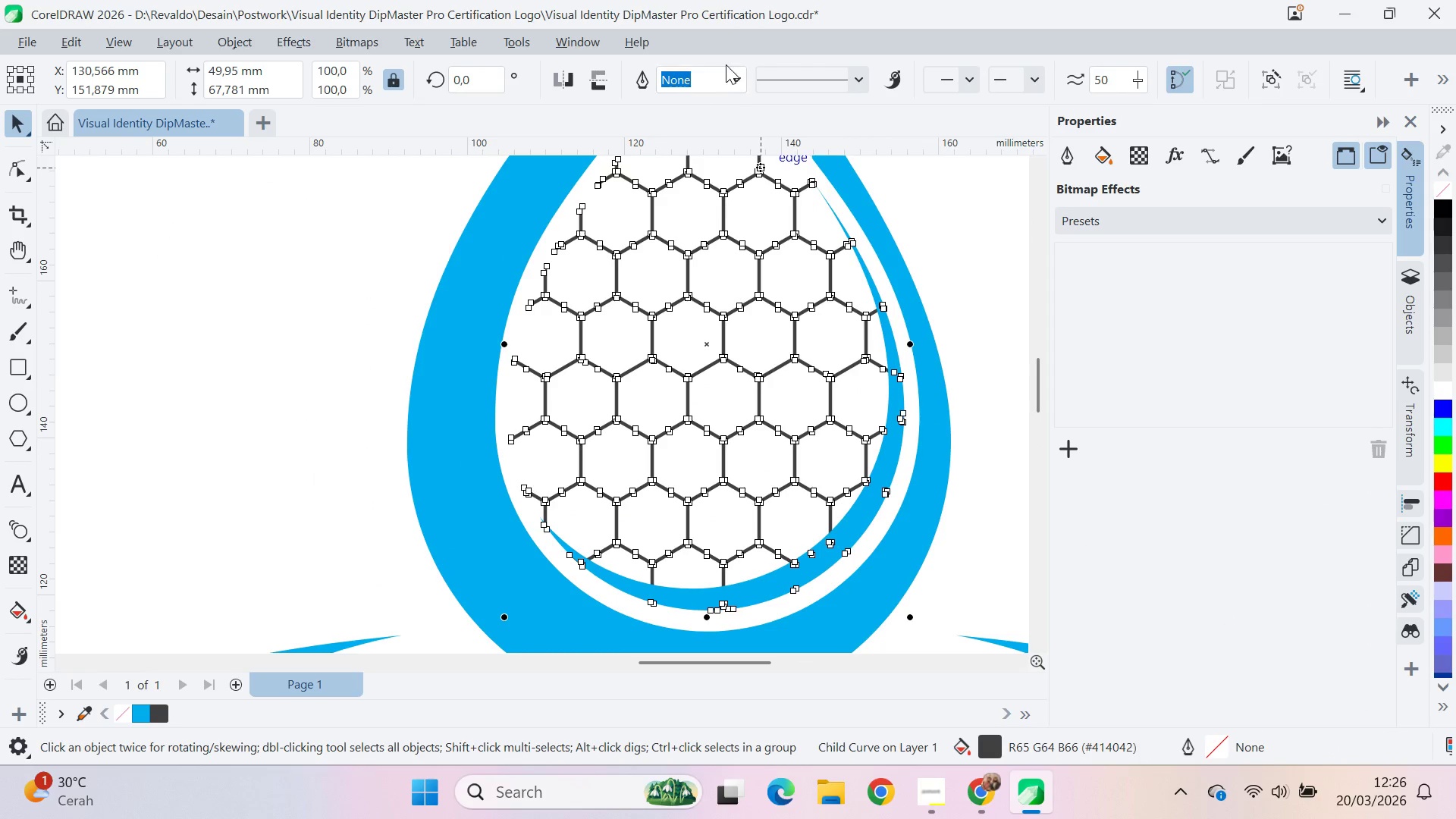 
left_click([726, 64])
 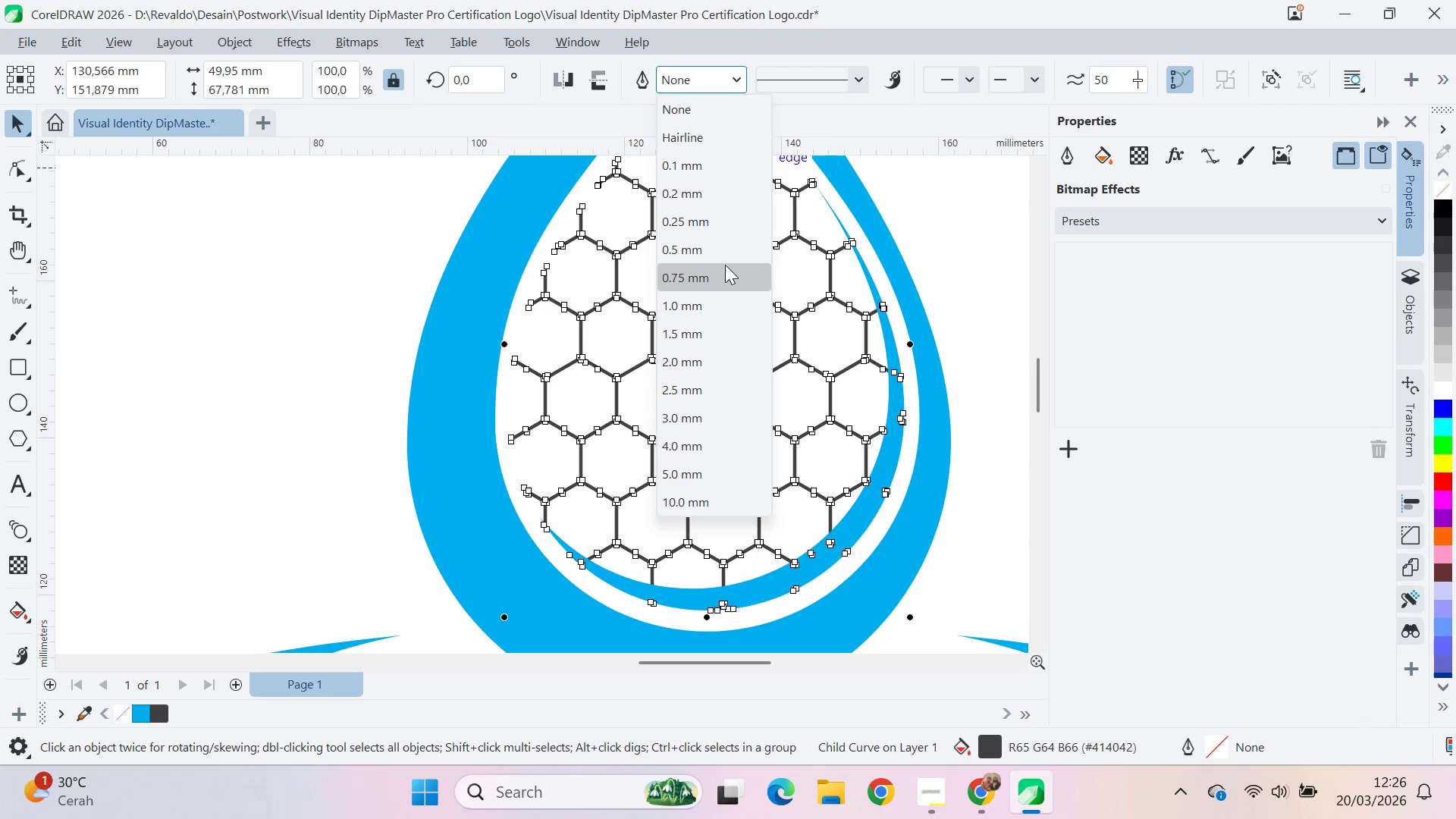 
left_click([725, 265])
 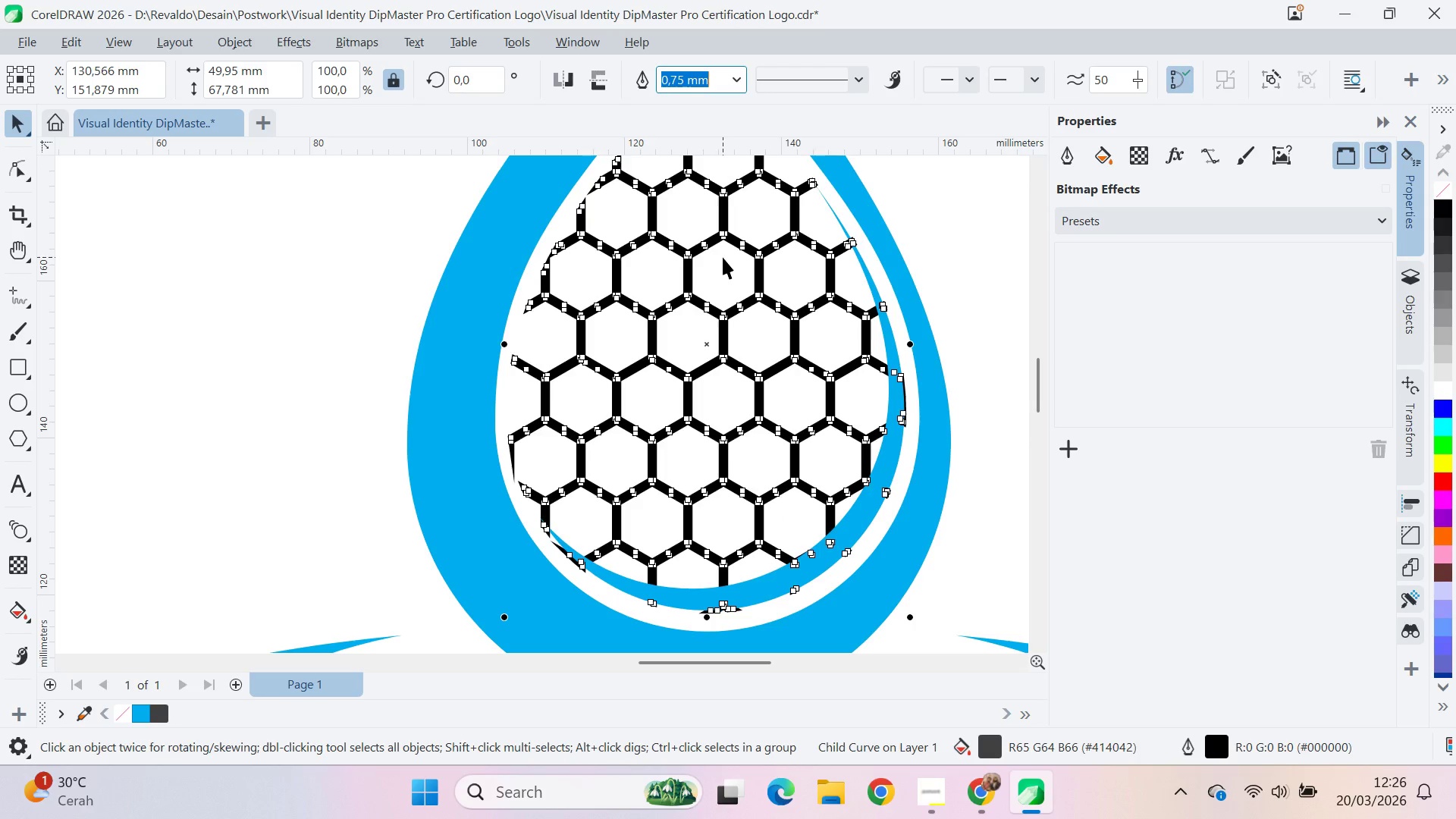 
wait(7.25)
 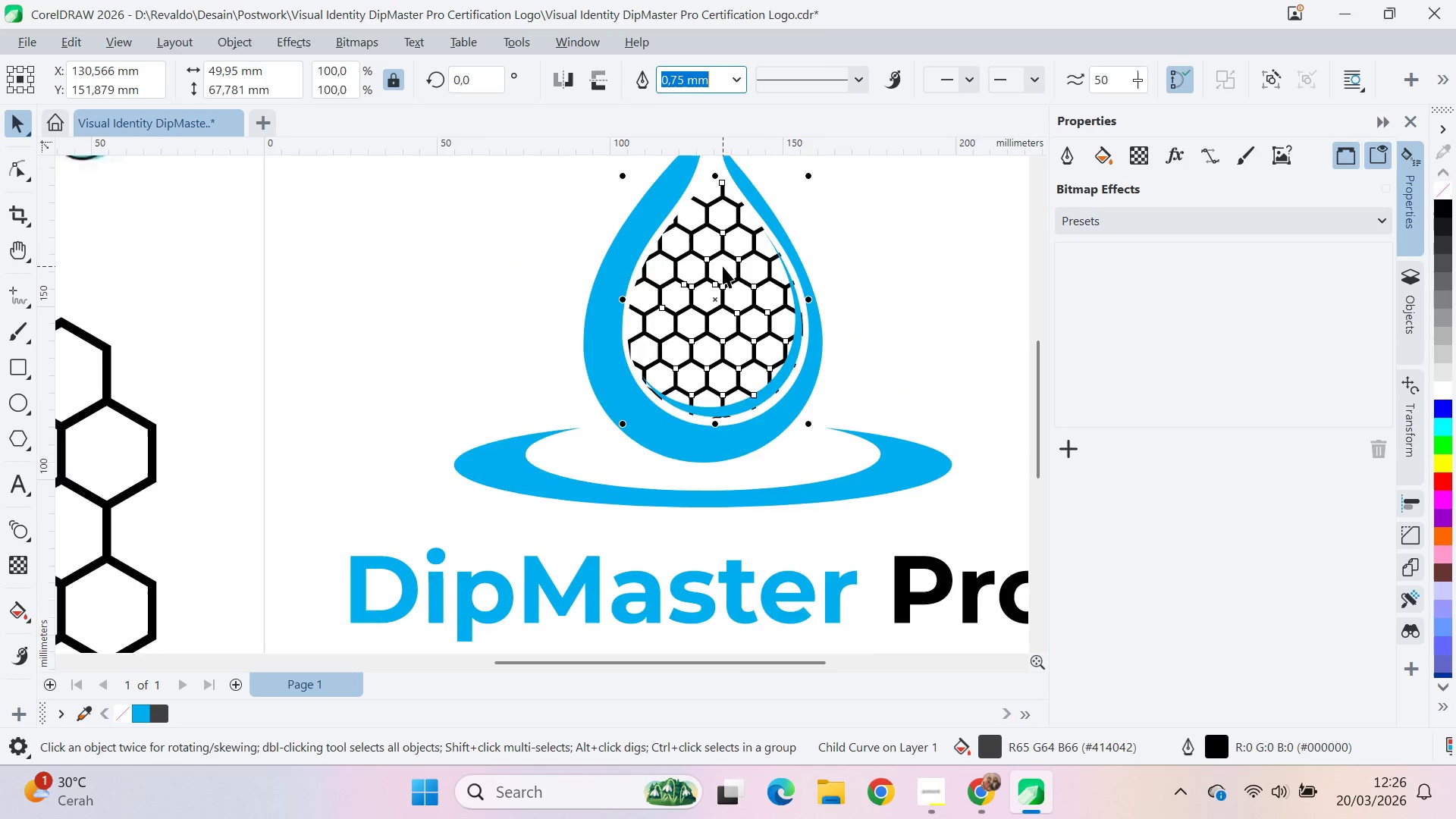 
key(Control+Z)
 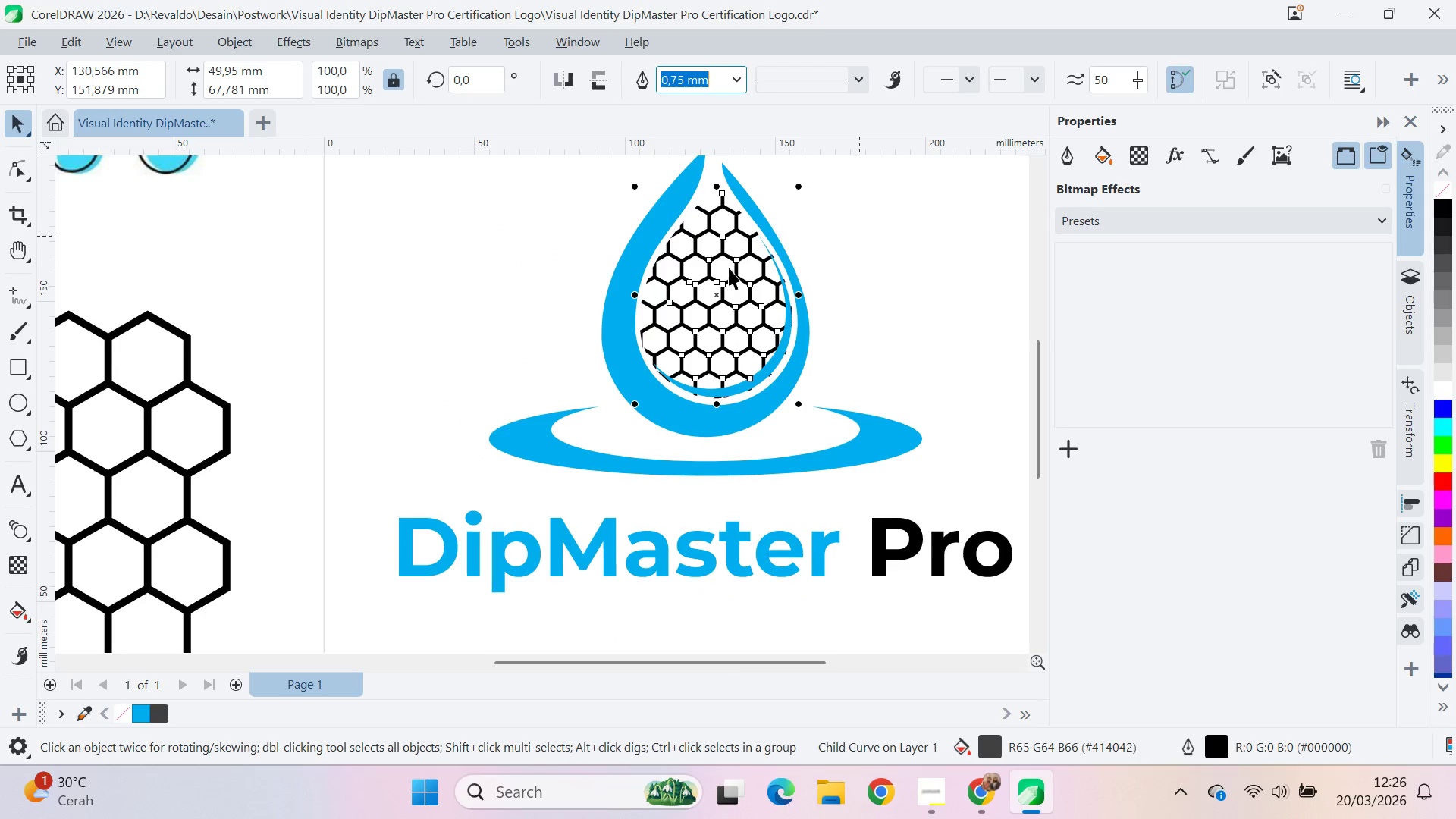 
scroll: coordinate [723, 266], scroll_direction: down, amount: 7.0
 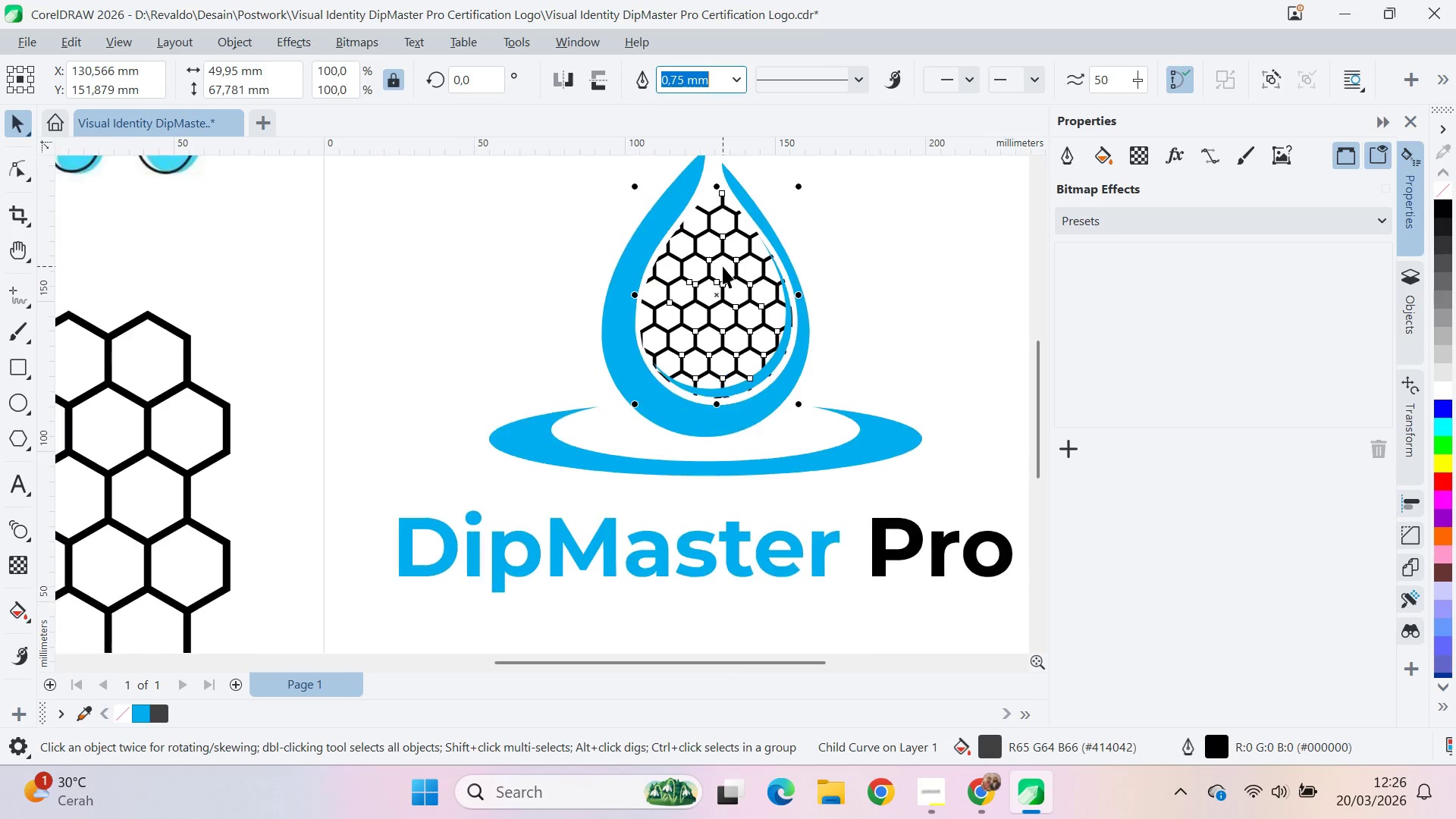 
left_click([346, 278])
 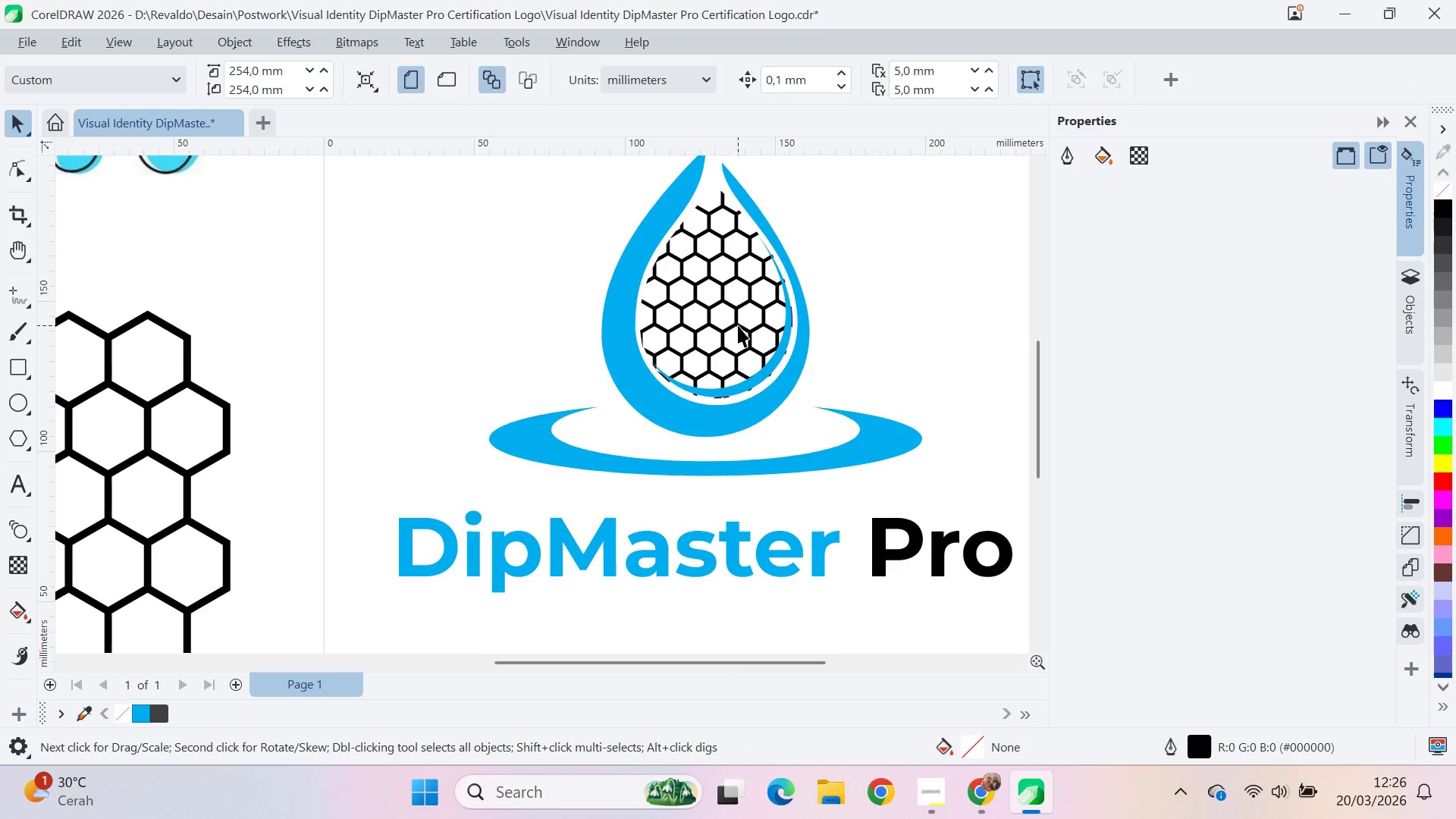 
left_click([724, 306])
 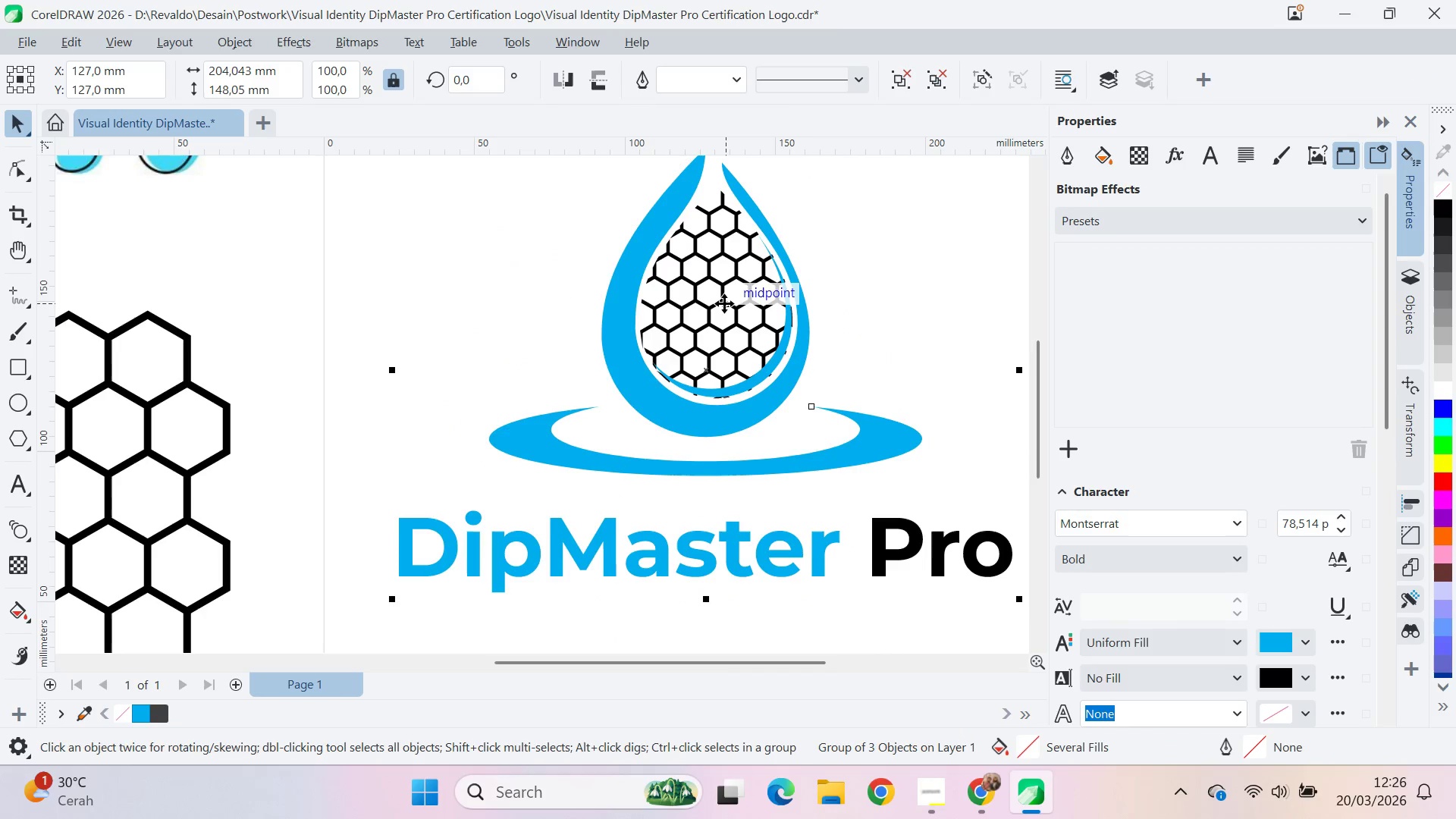 
left_click([724, 303])
 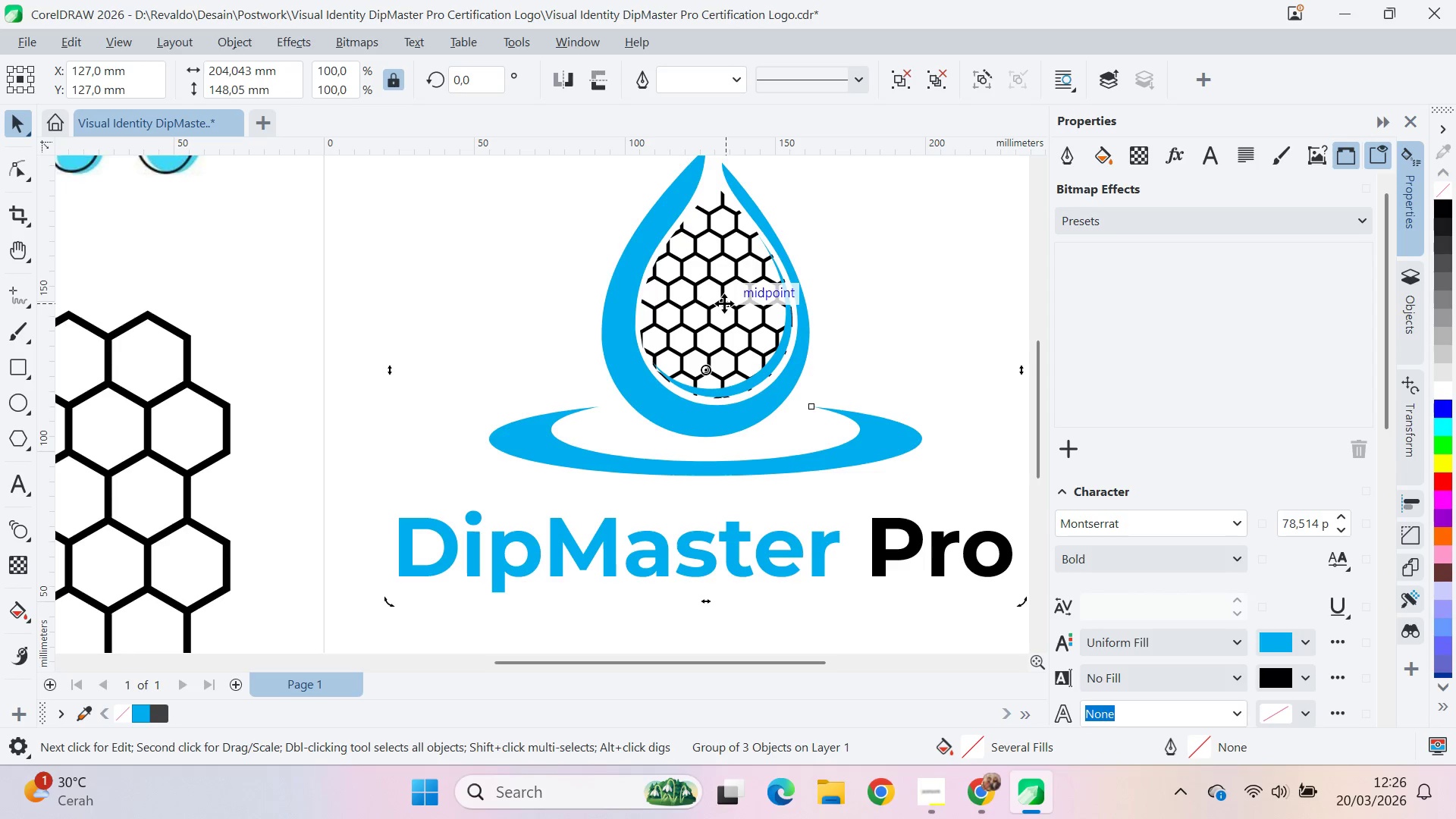 
hold_key(key=ControlLeft, duration=1.44)
left_click([724, 302])
 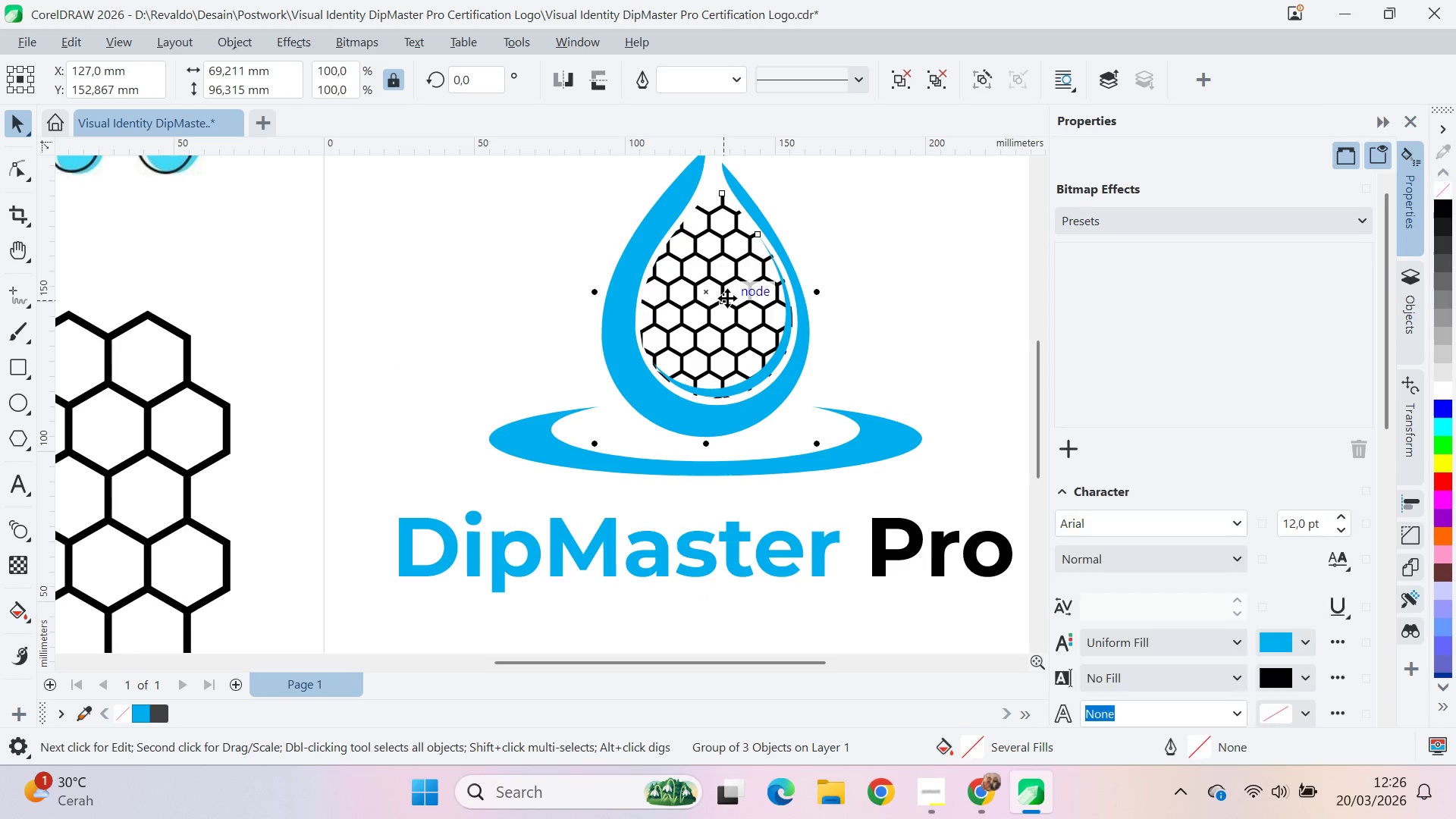 
left_click([725, 298])
 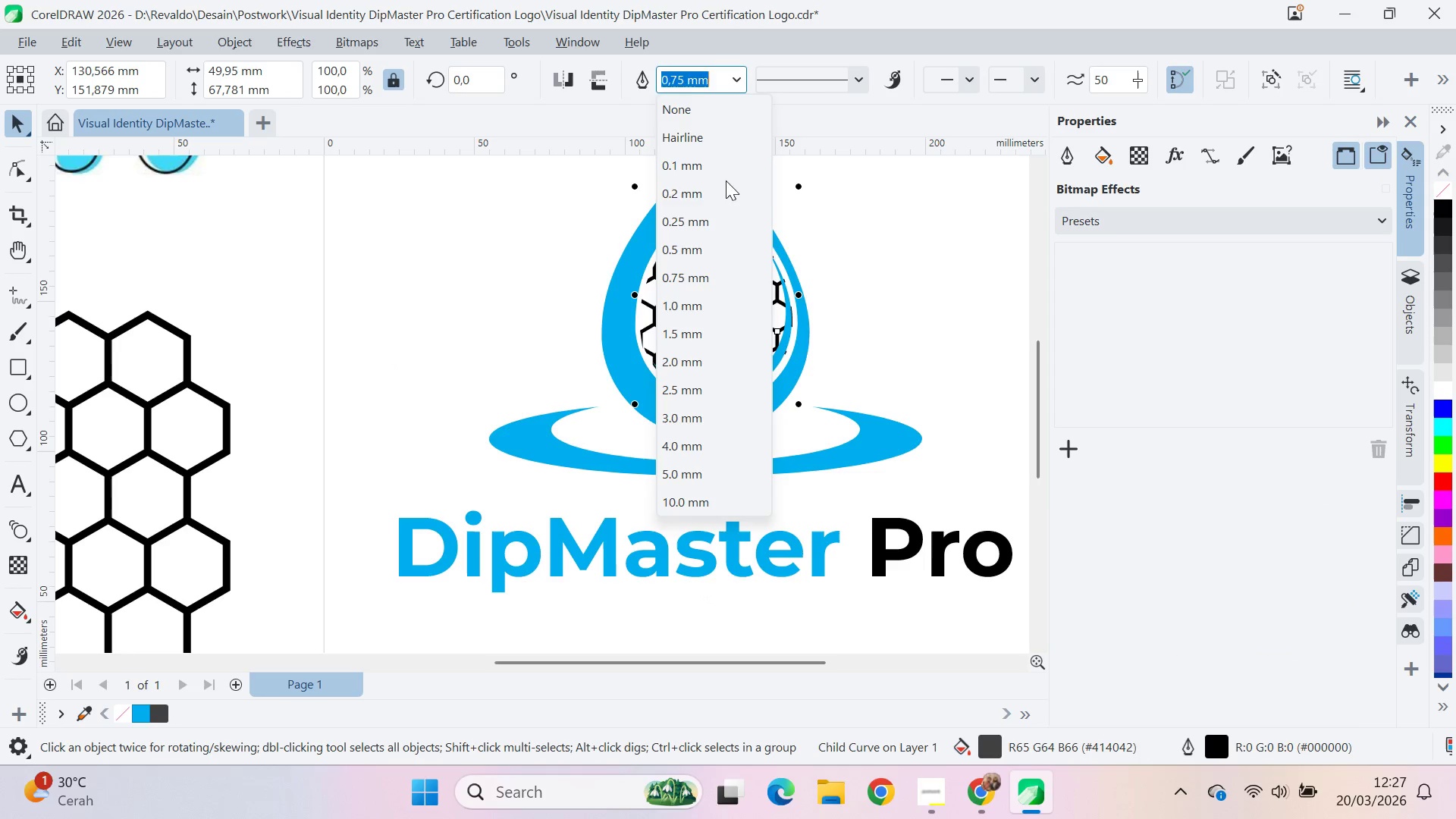 
left_click([720, 250])
 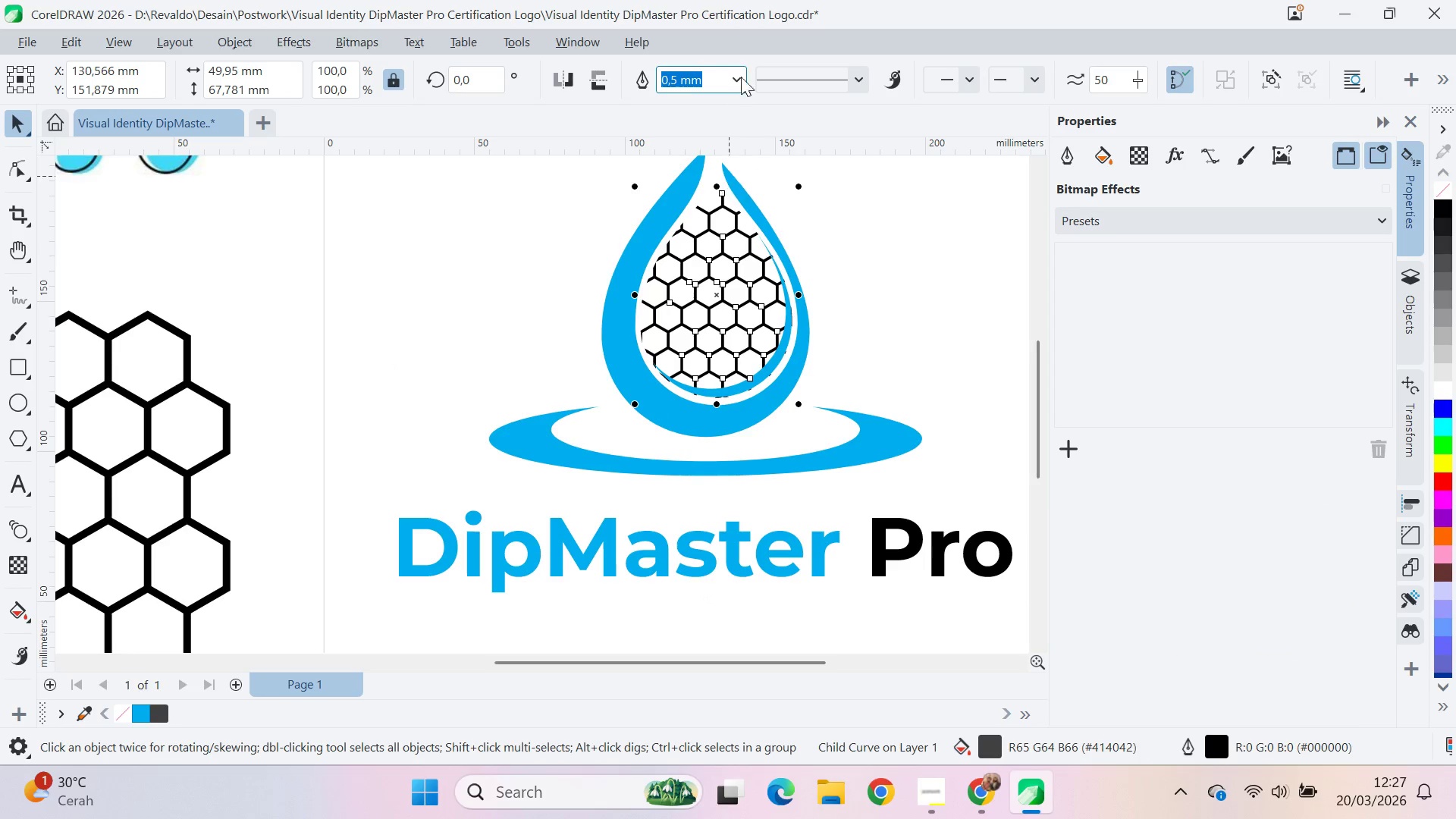 
double_click([739, 85])
 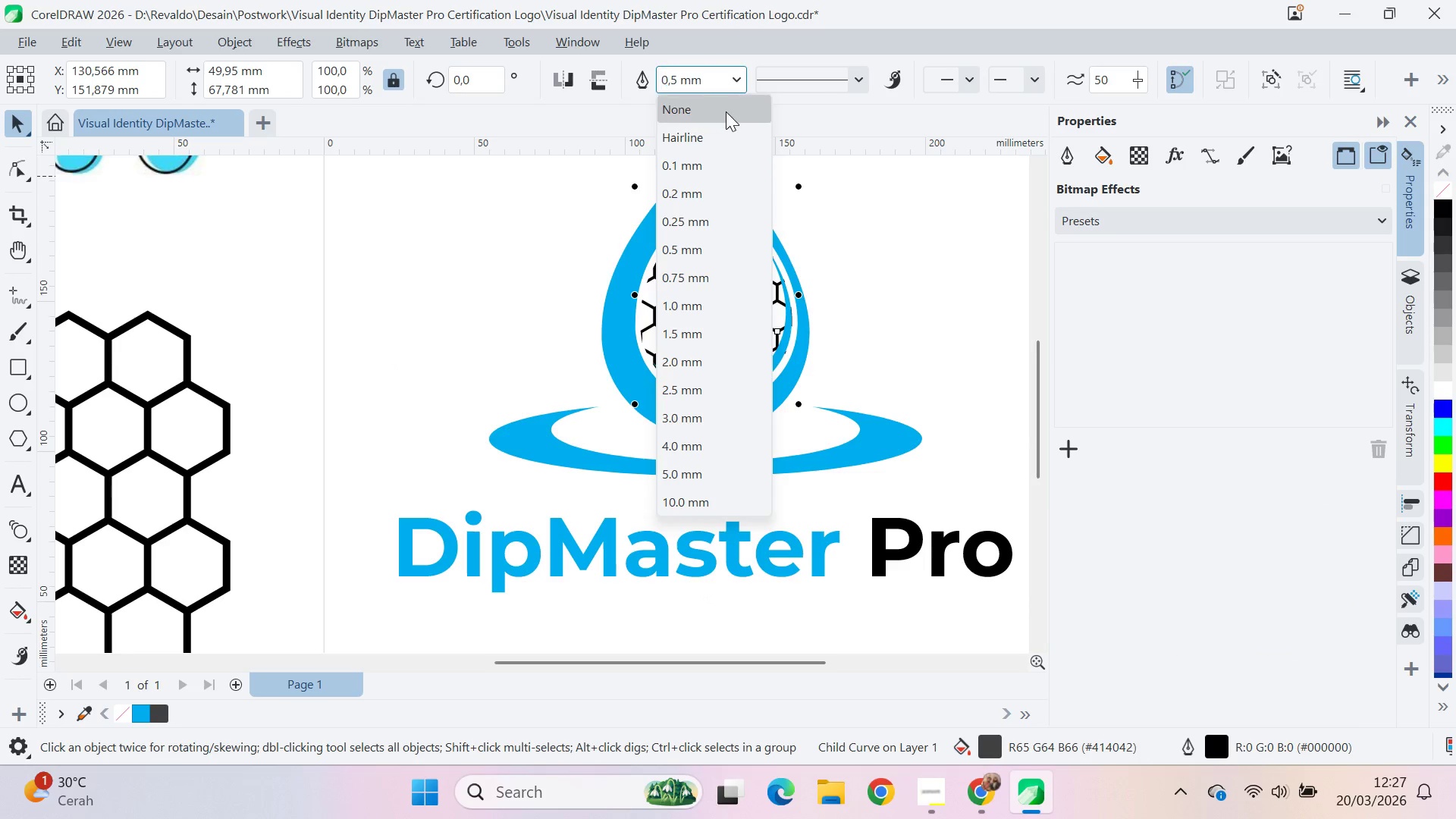 
triple_click([726, 113])
 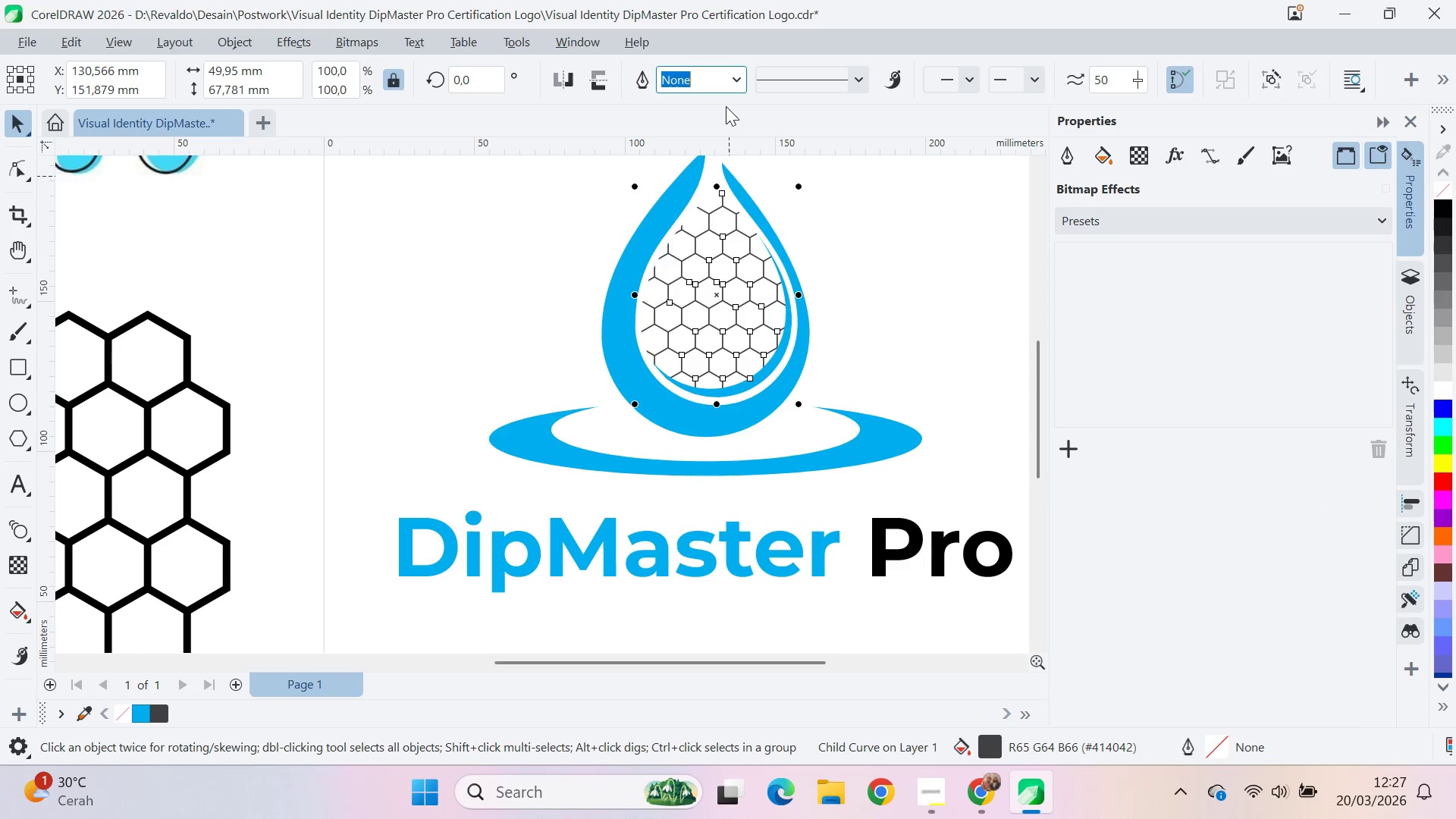 
left_click([732, 76])
 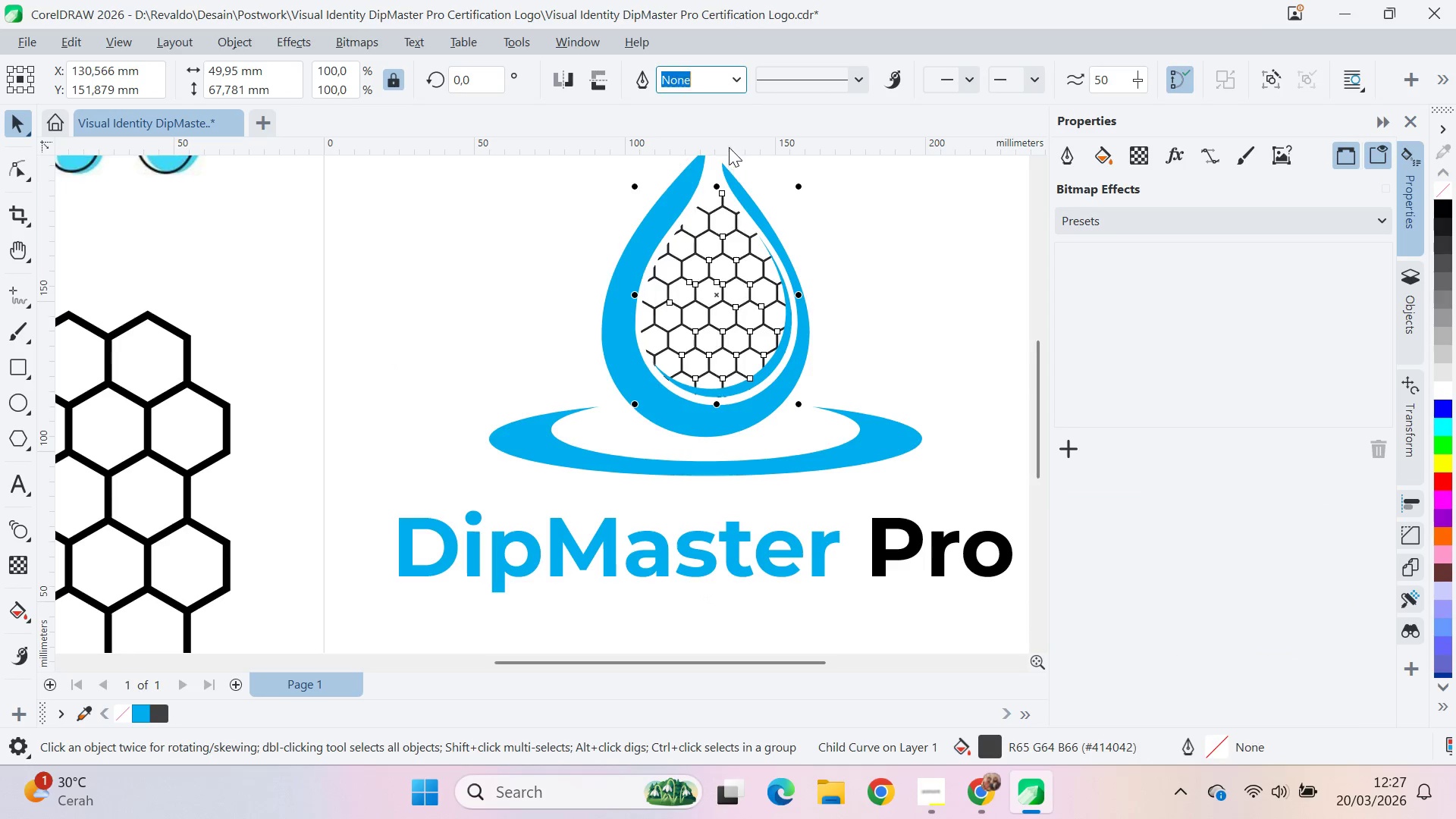 
left_click([738, 75])
 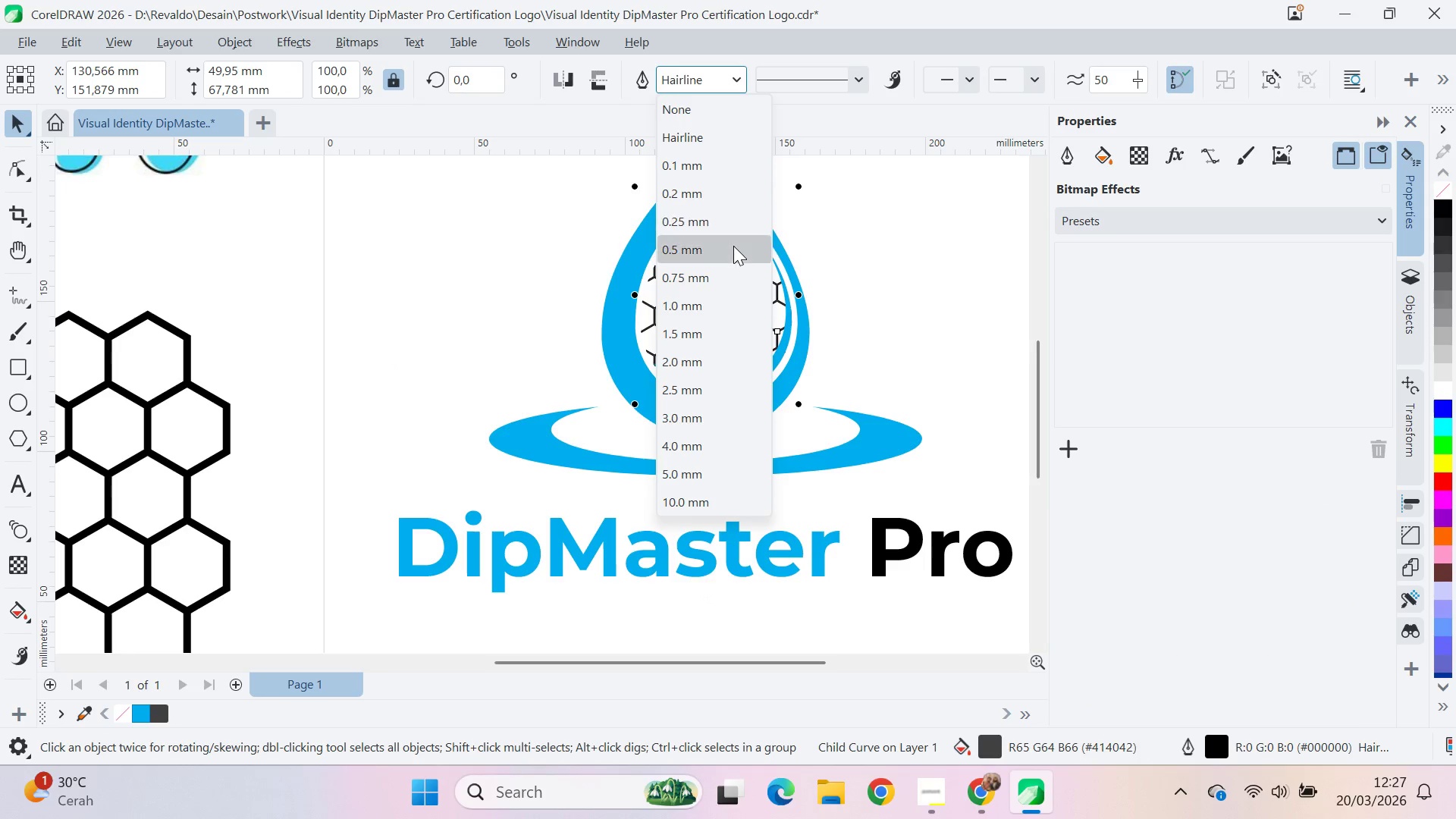 
left_click([733, 246])
 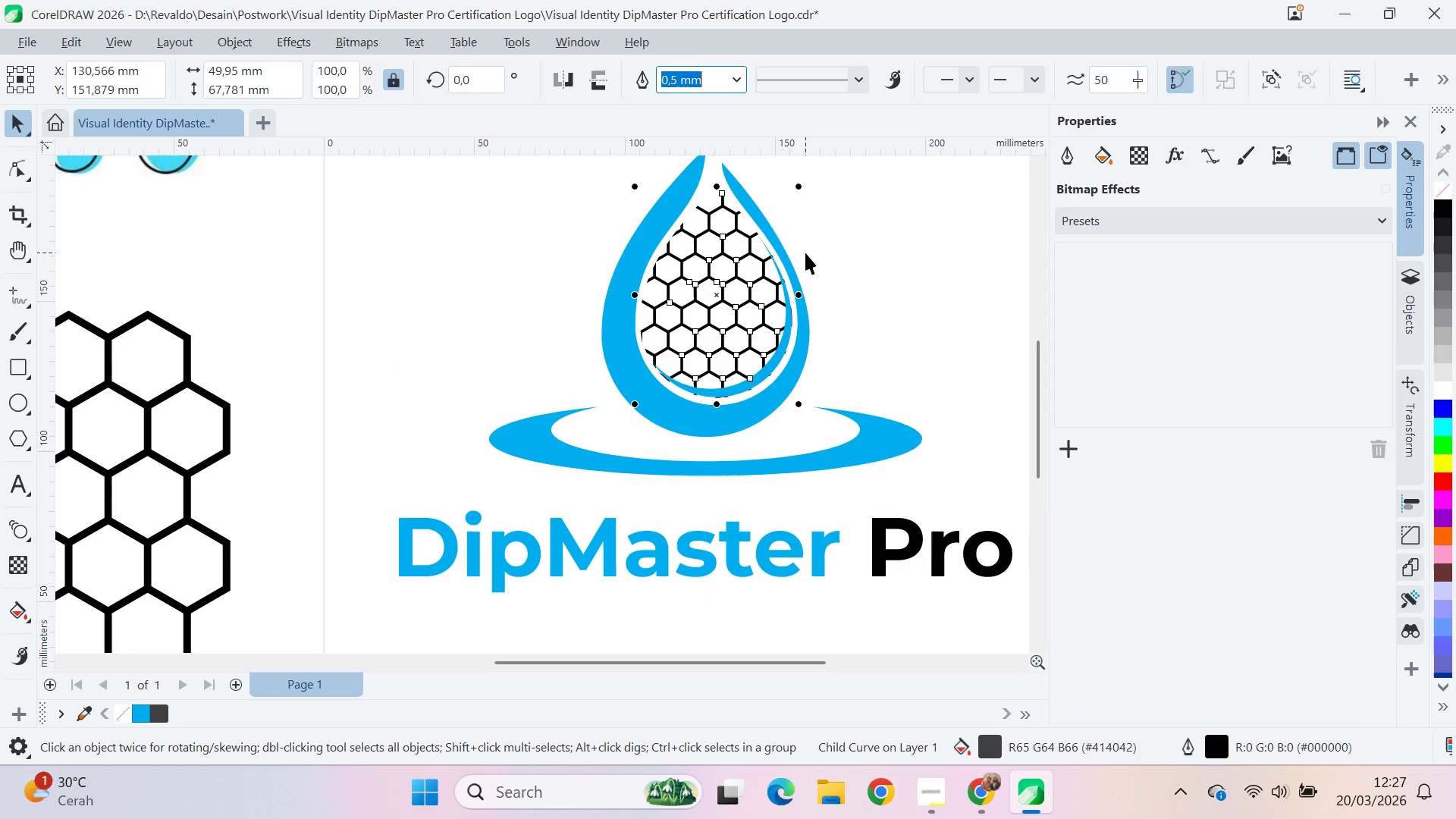 
double_click([816, 306])
 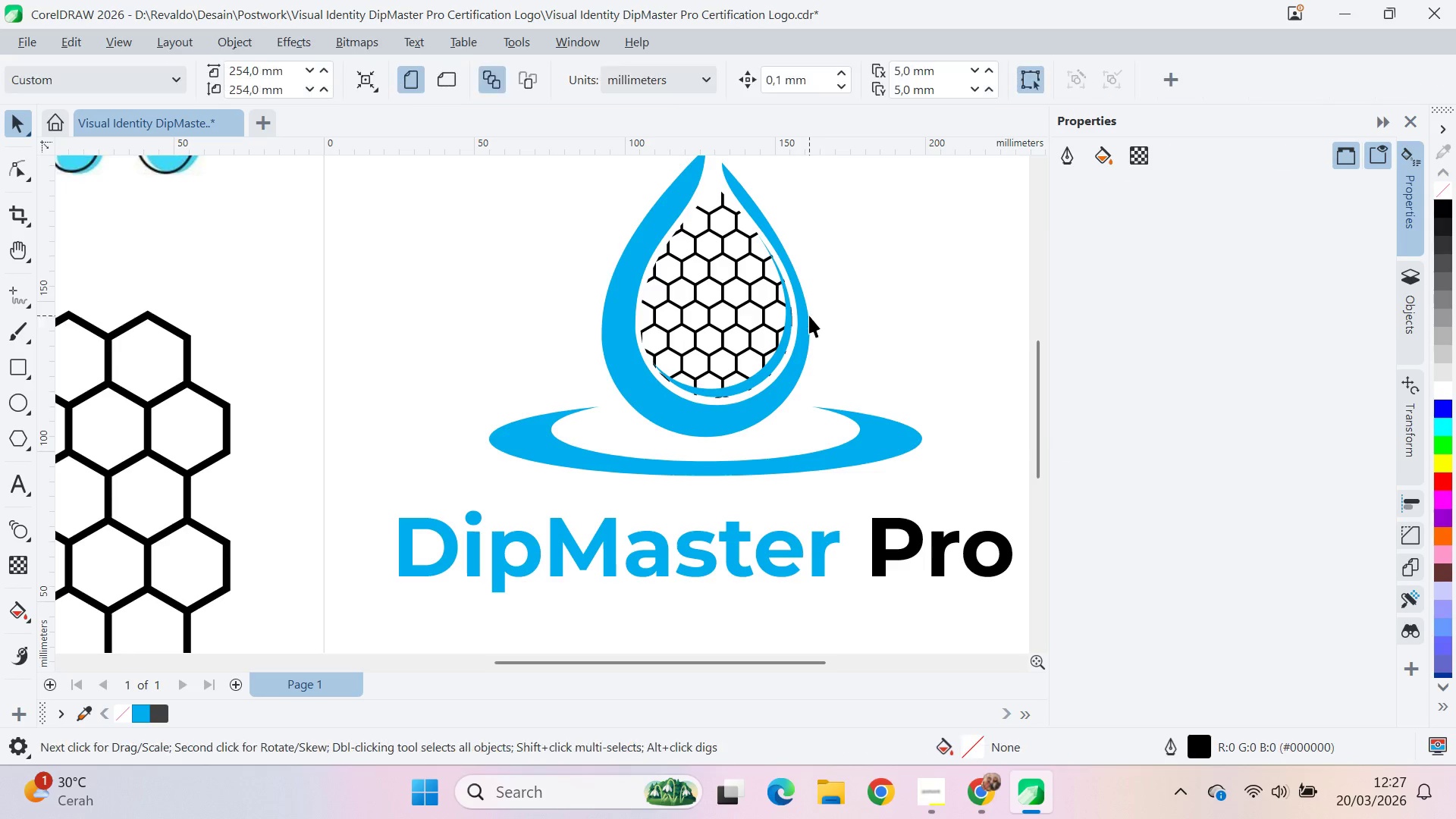 
triple_click([804, 318])
 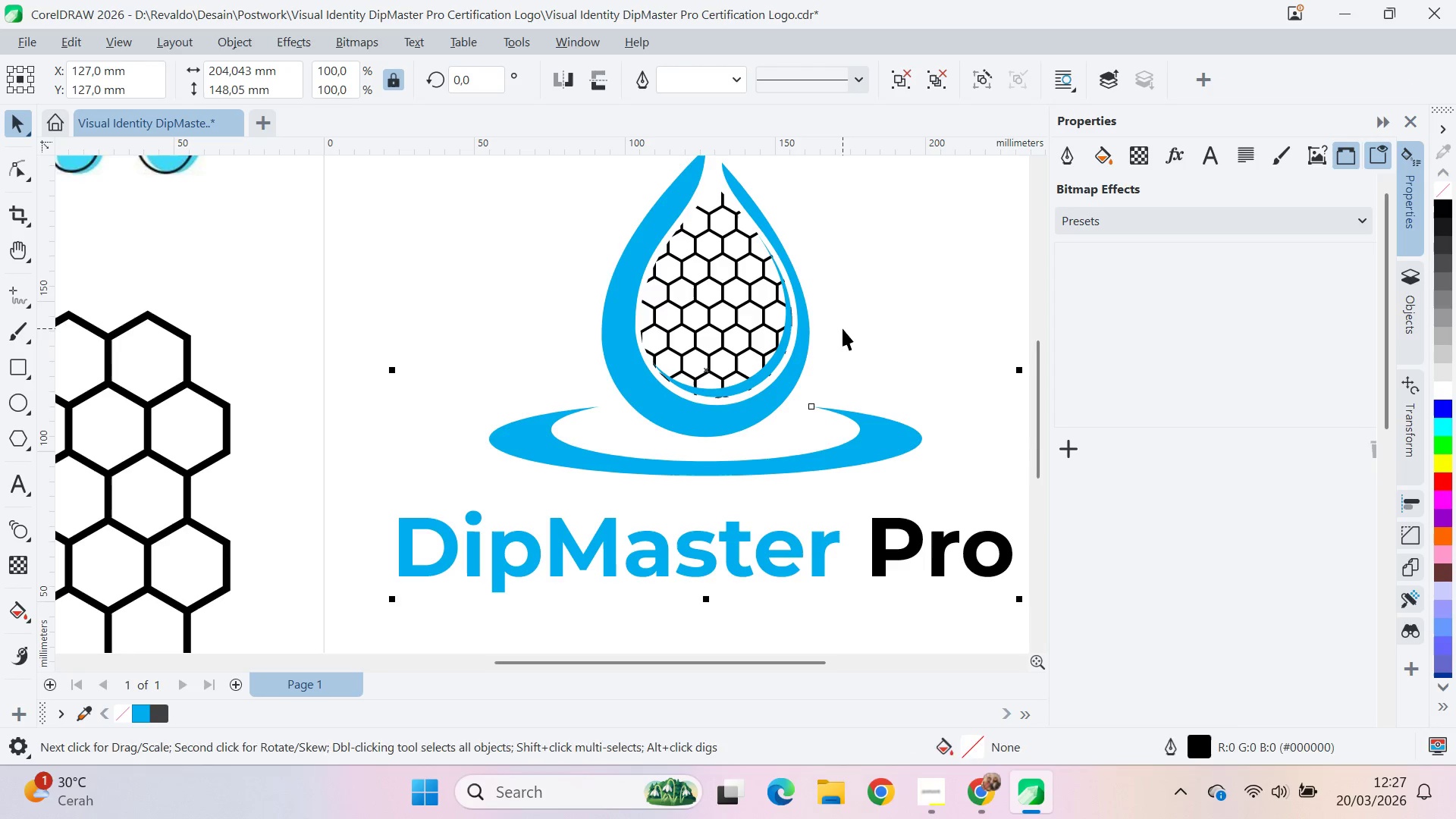 
key(Control+U)
 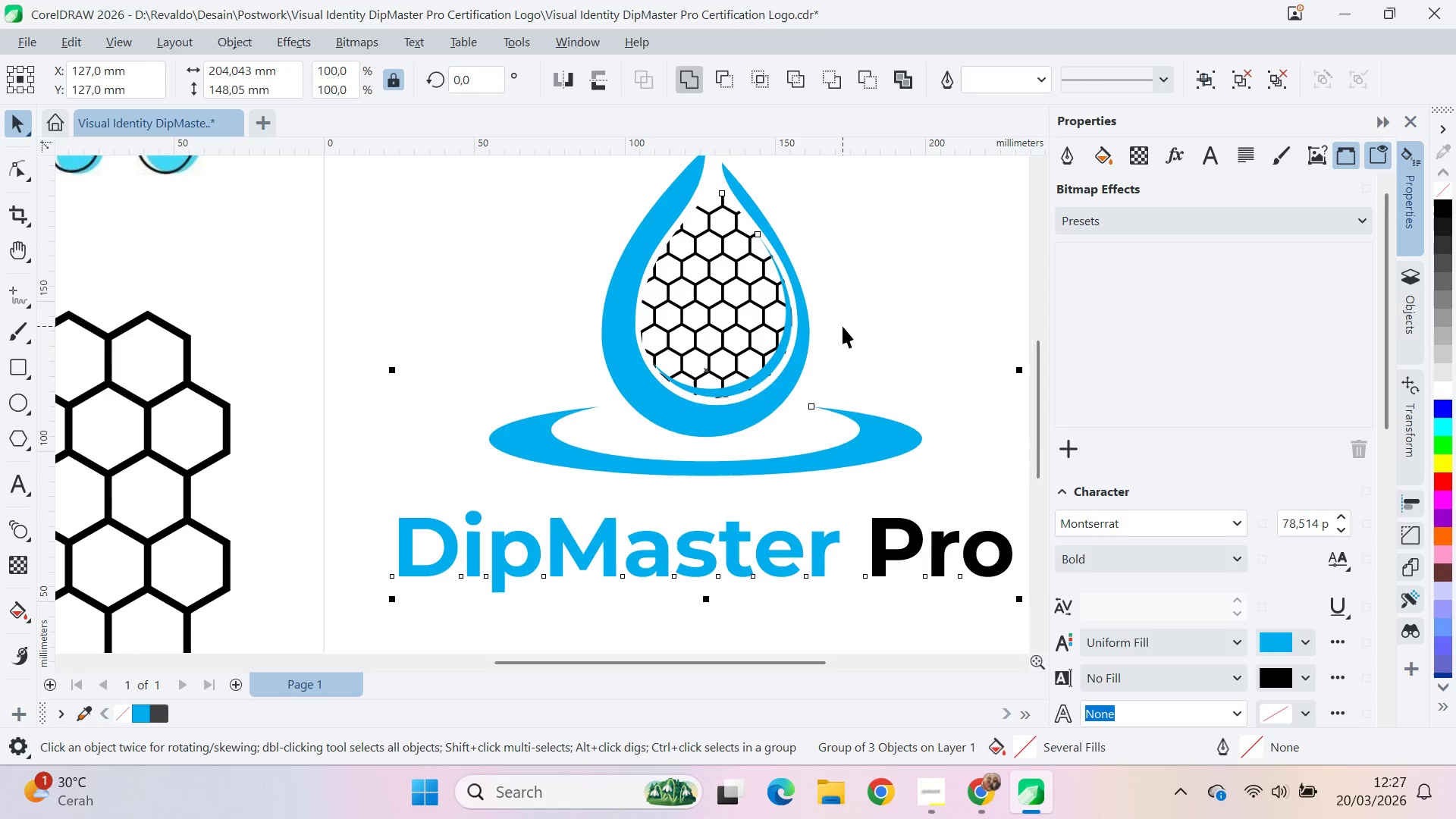 
key(Control+U)
 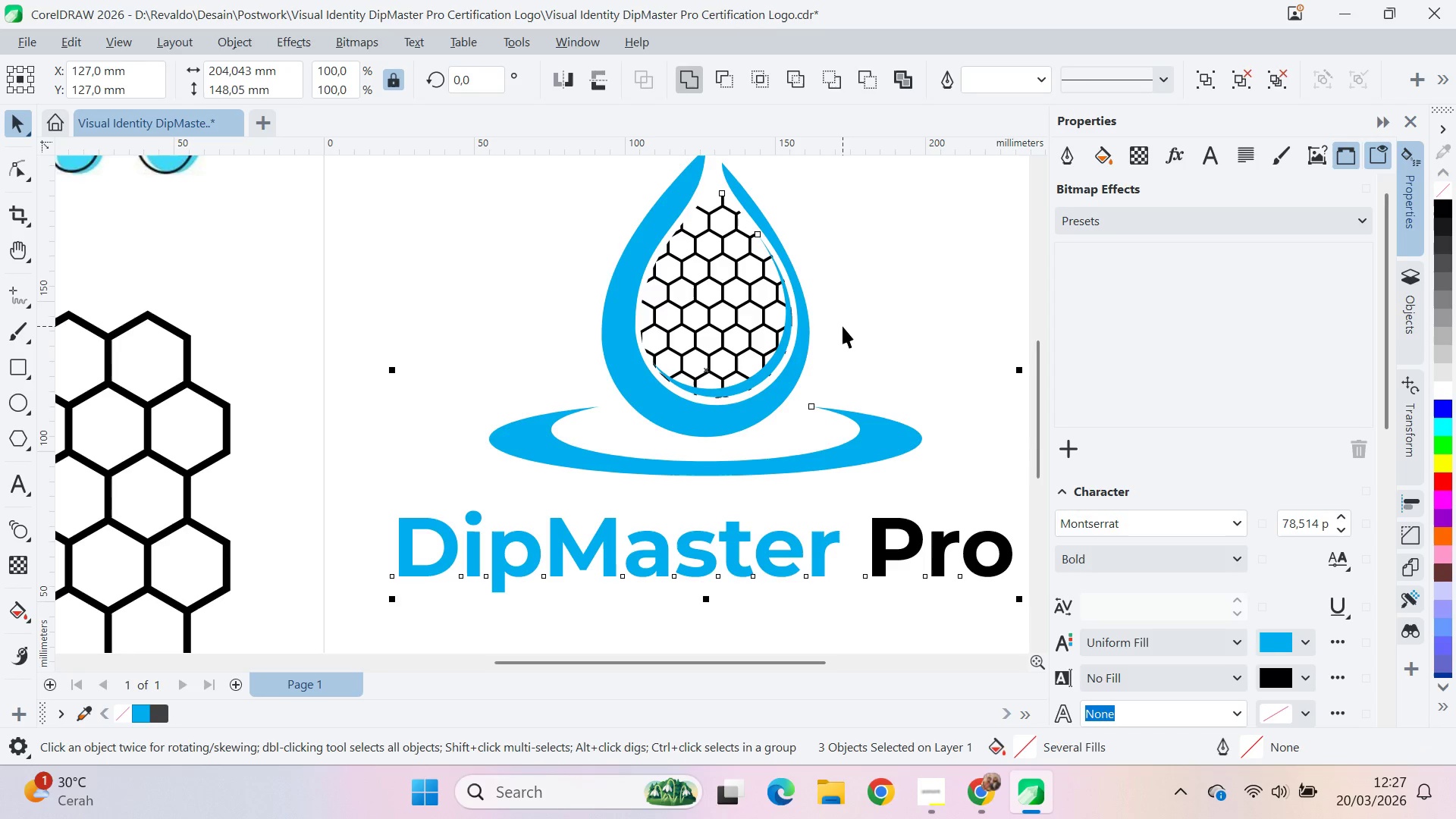 
key(Control+U)
 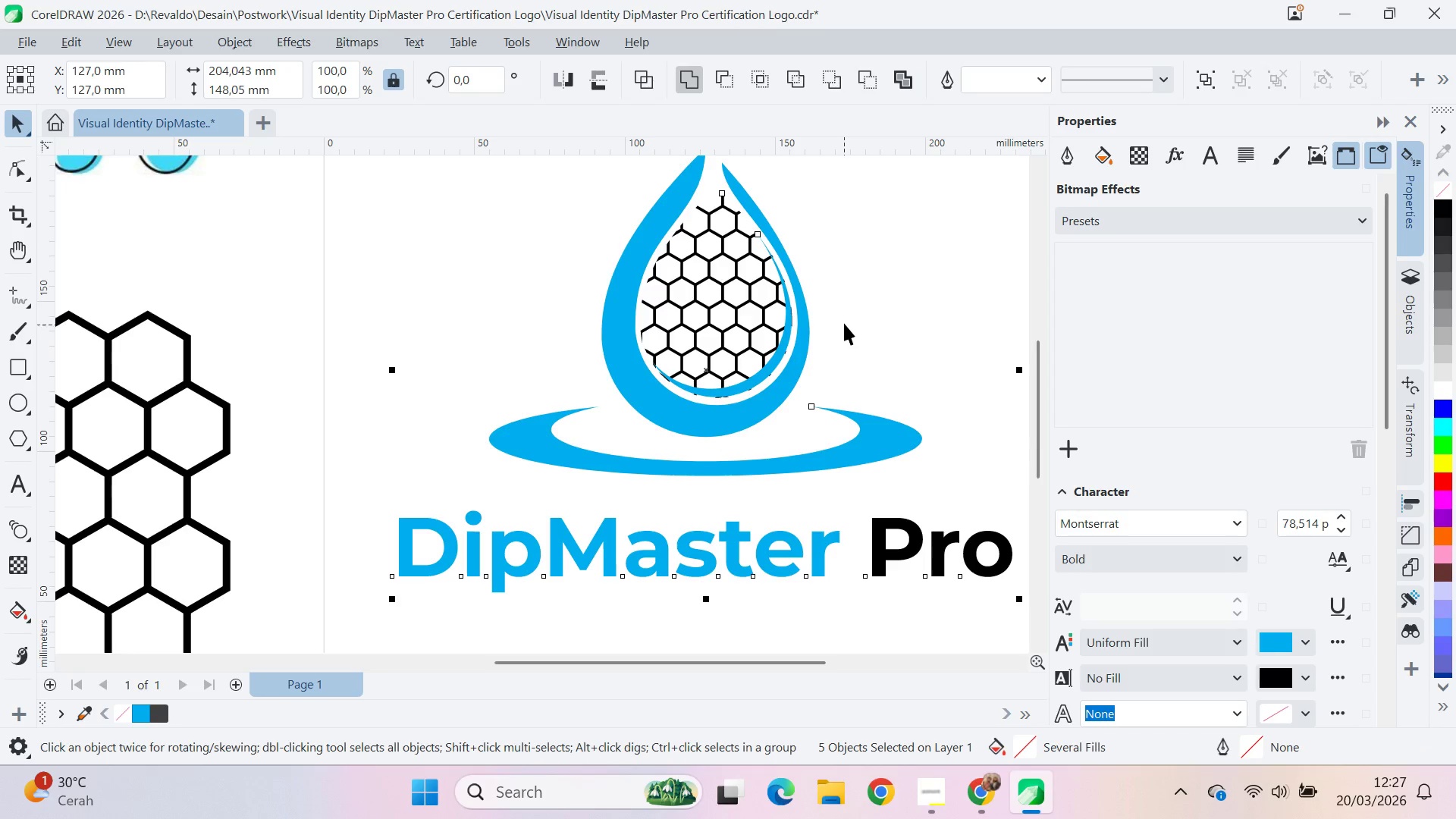 
left_click([844, 322])
 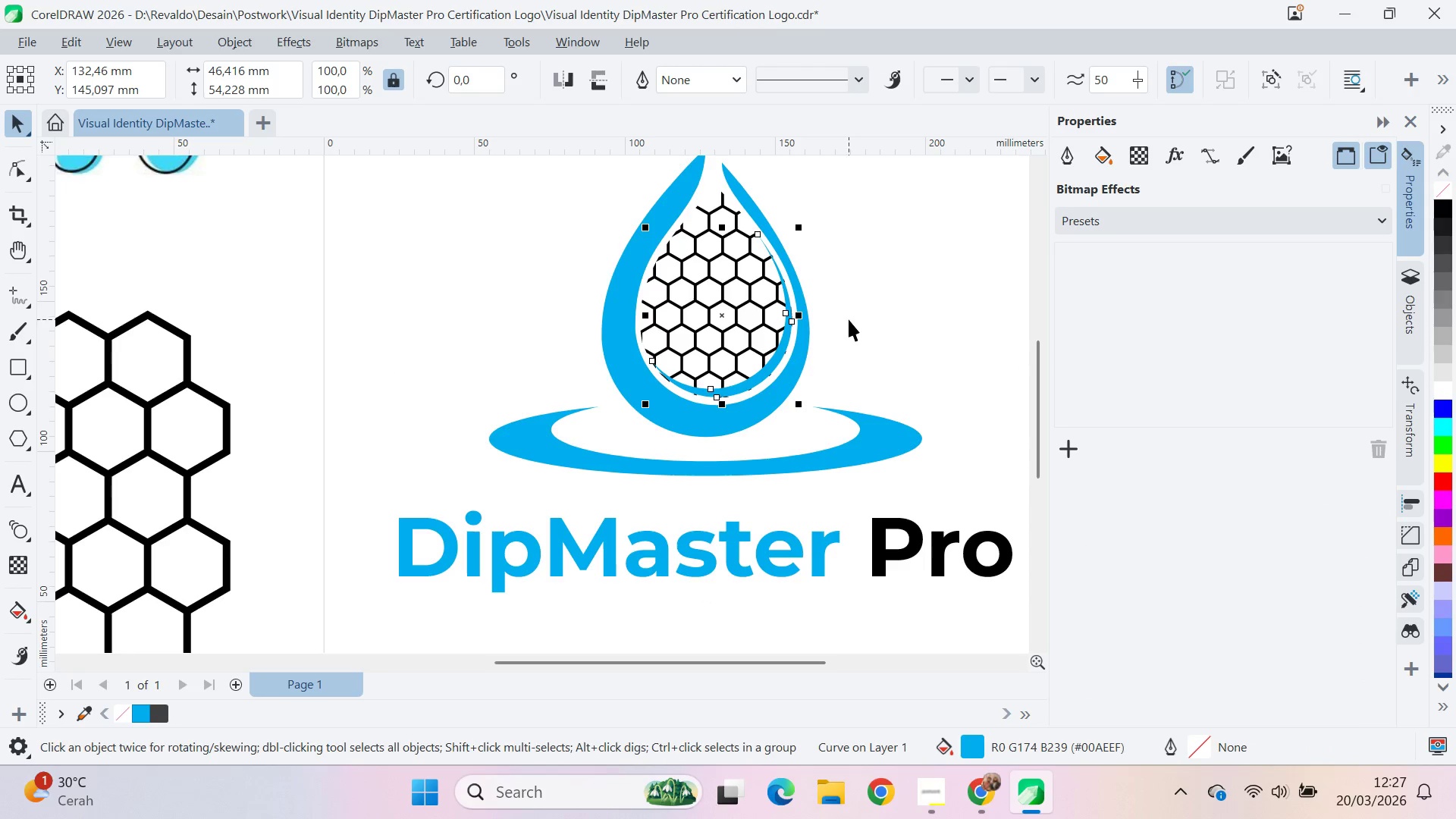 
key(ArrowDown)
 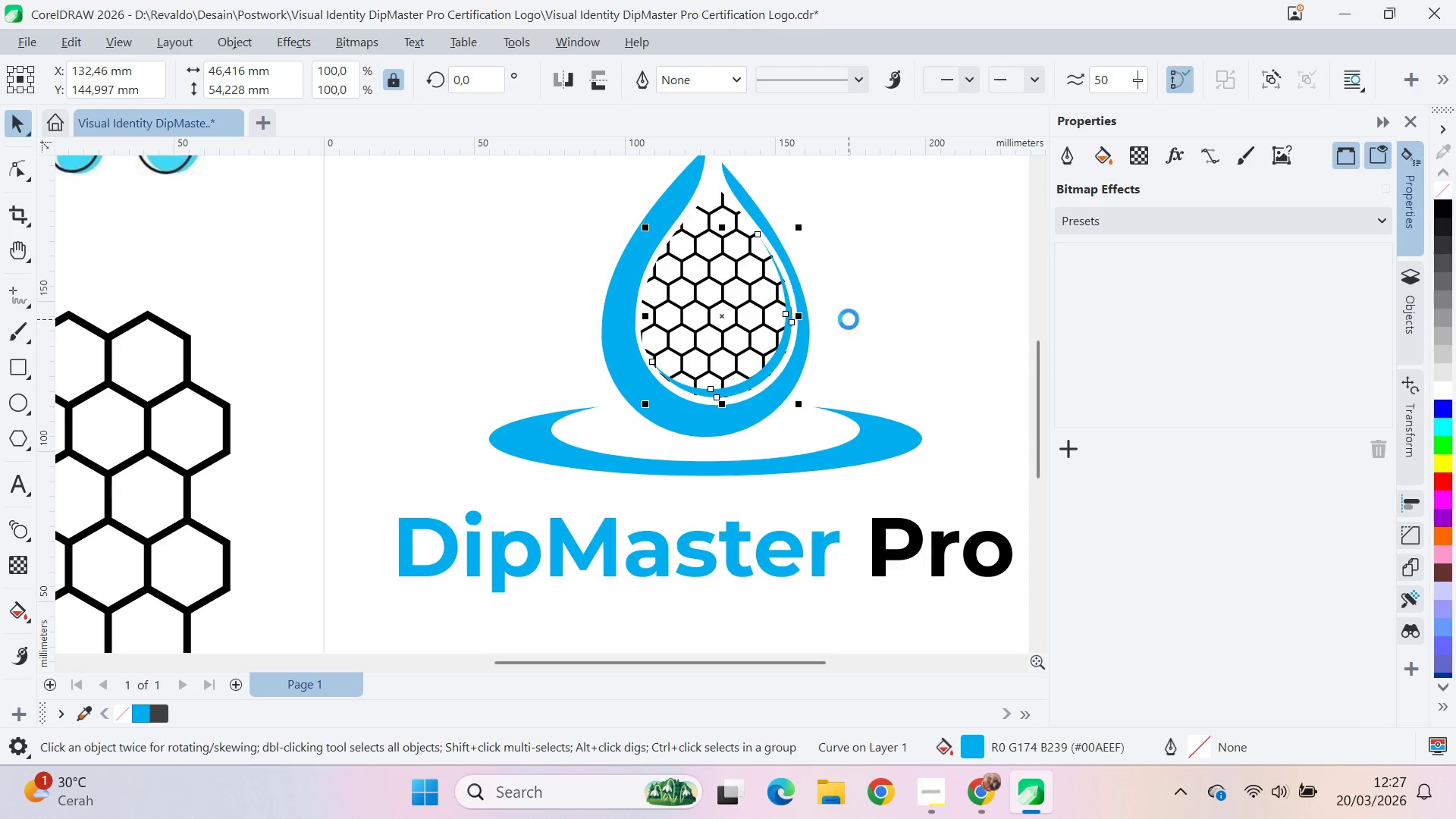 
key(ArrowDown)
 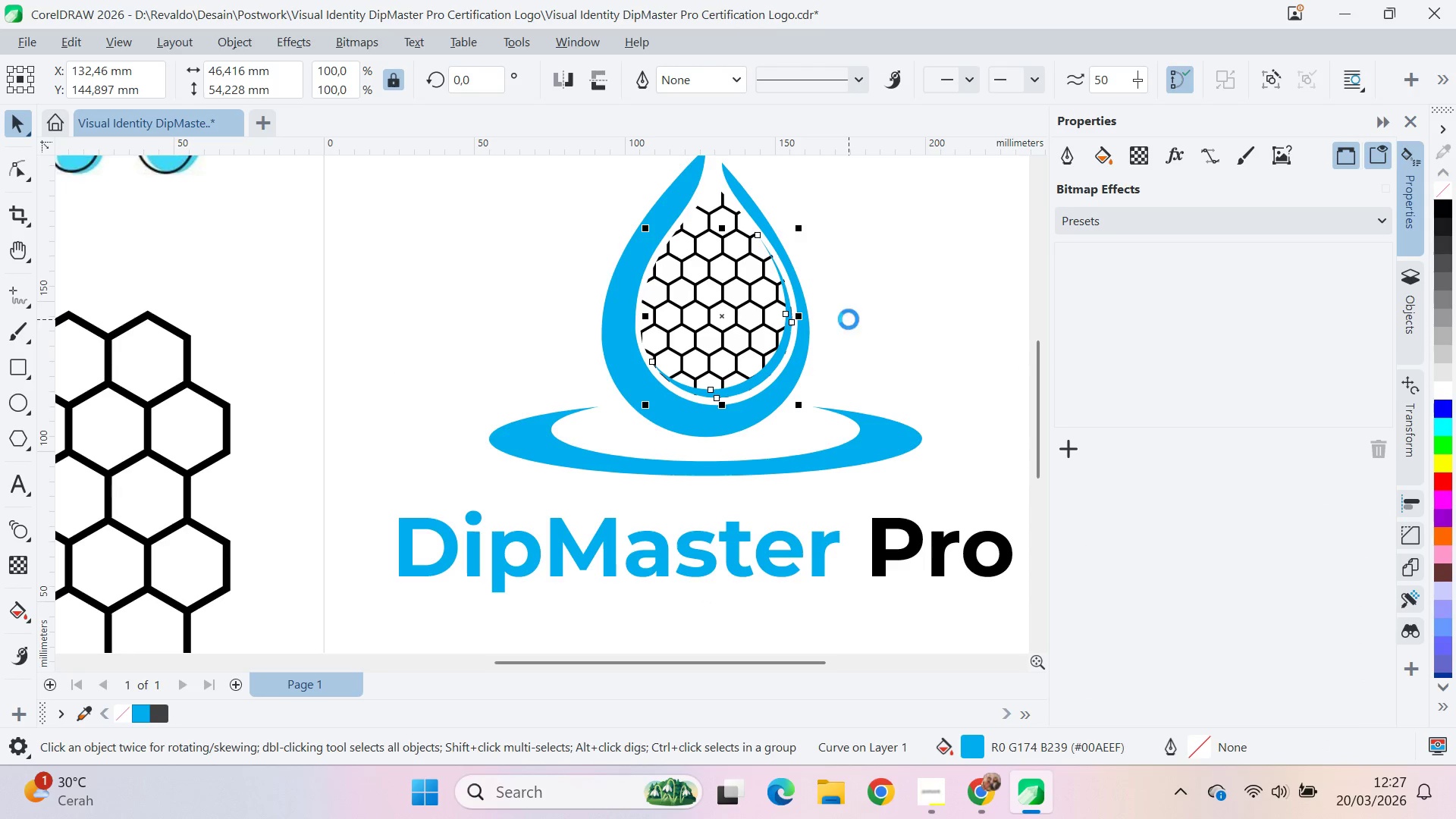 
key(ArrowDown)
 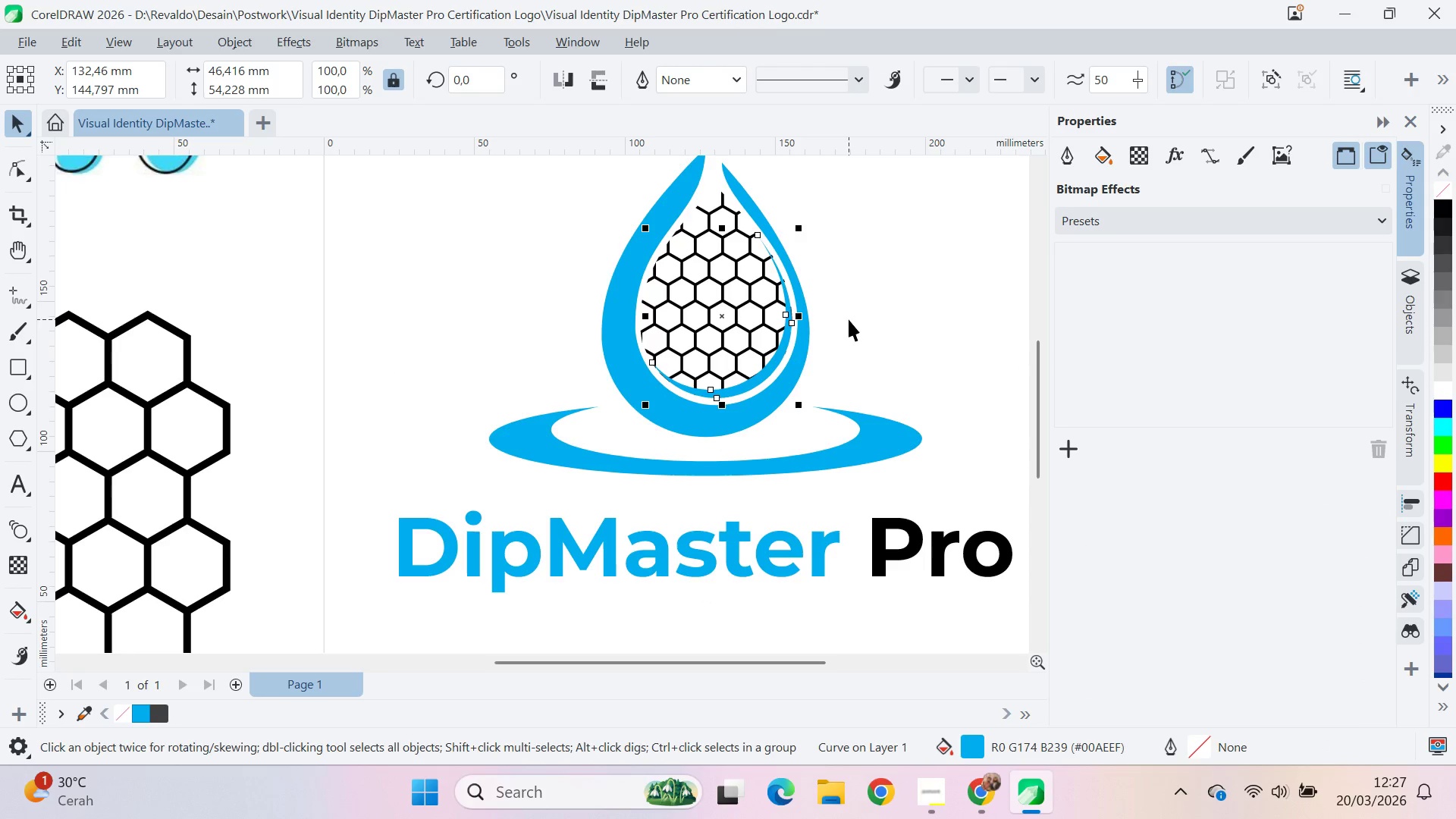 
key(ArrowDown)
 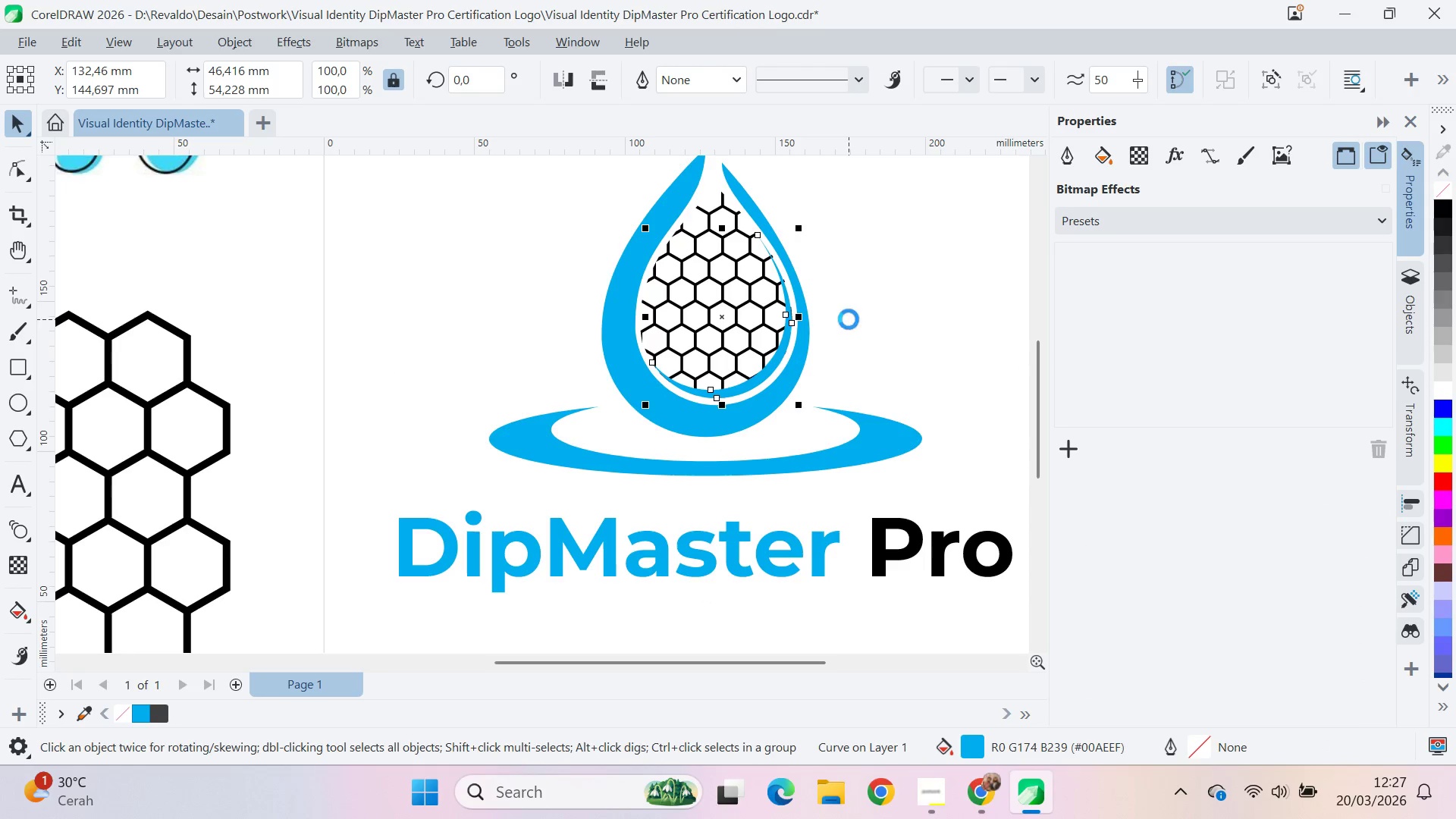 
key(ArrowDown)
 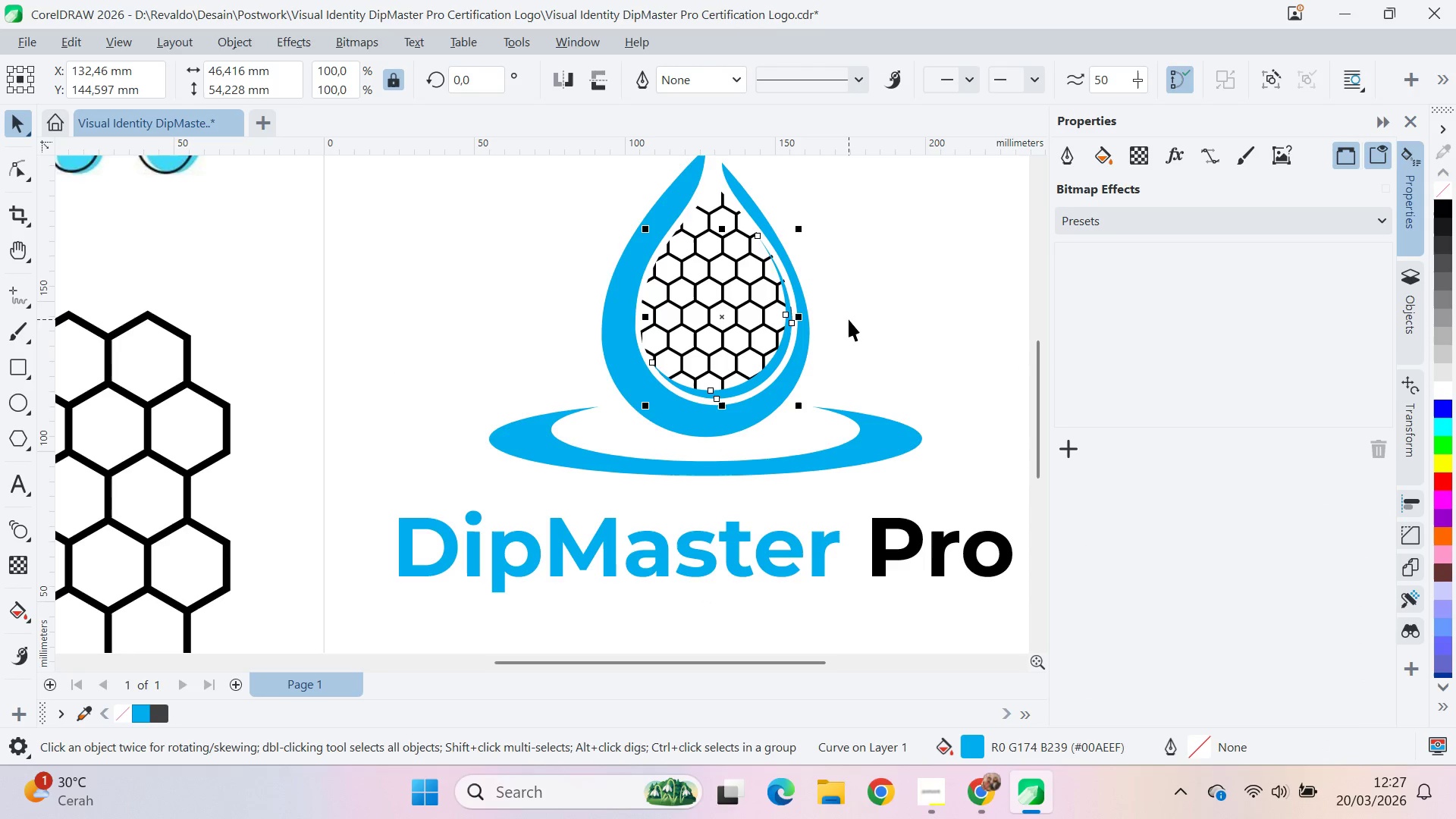 
key(ArrowDown)
 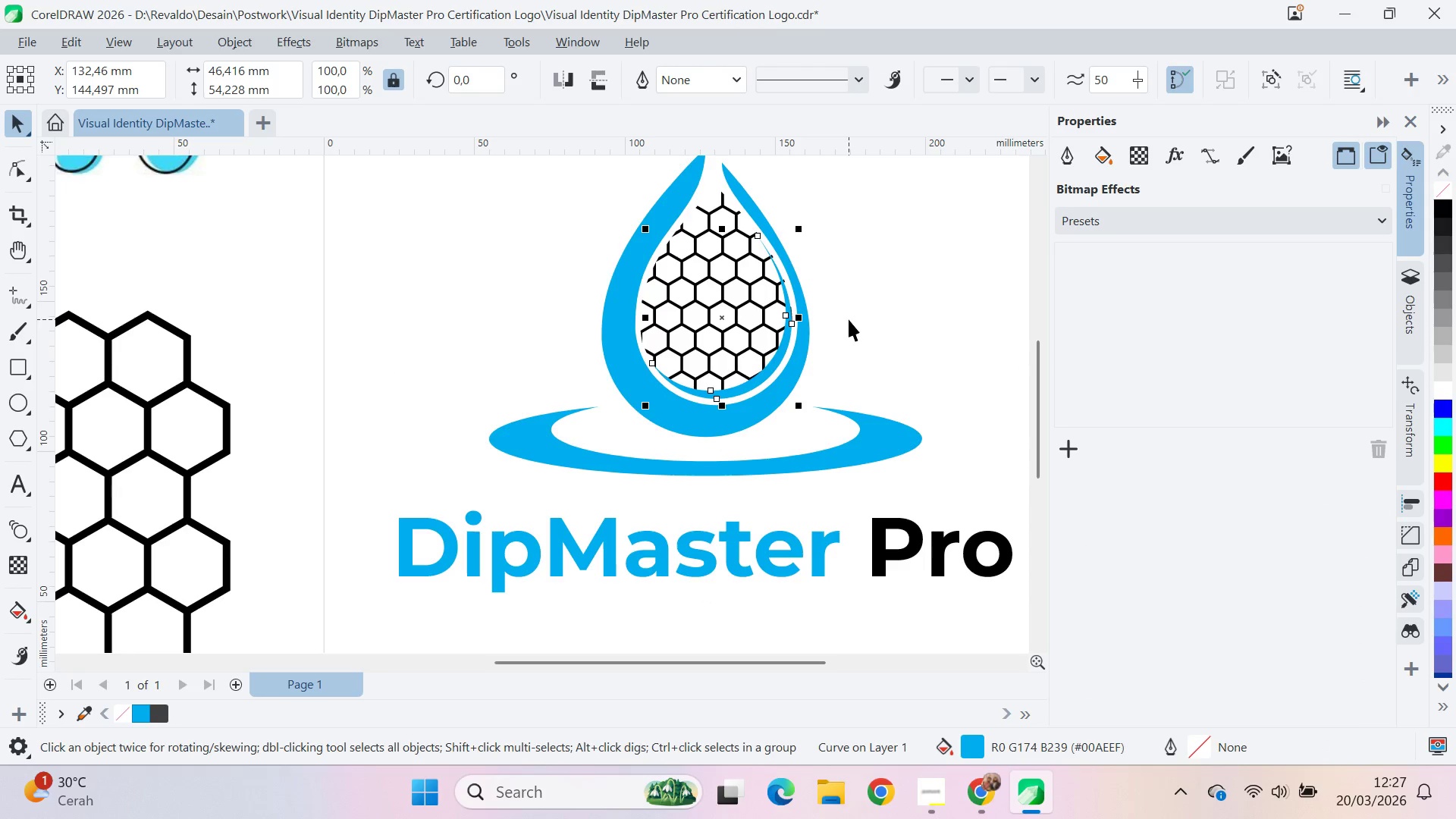 
key(ArrowRight)
 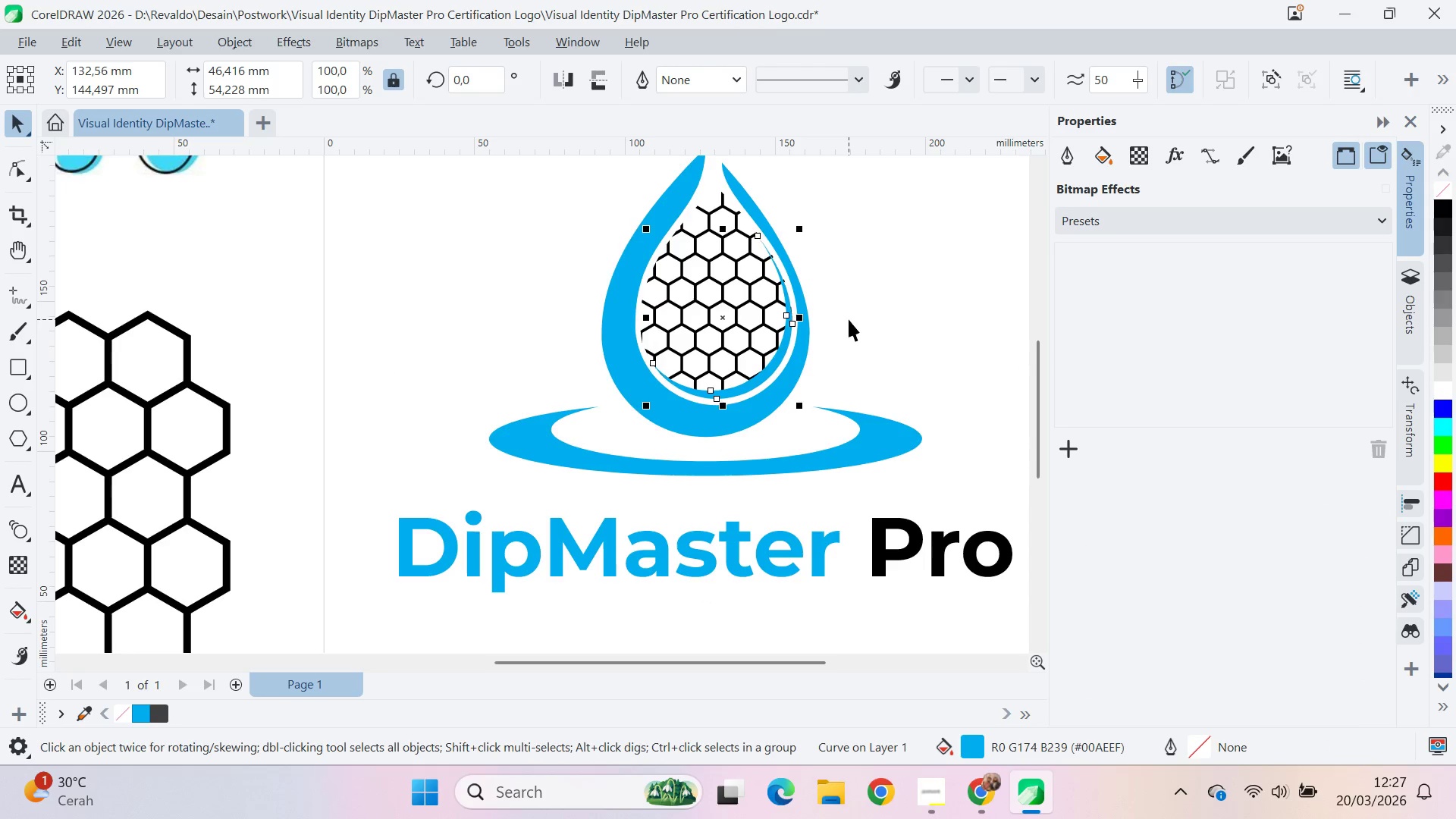 
key(ArrowRight)
 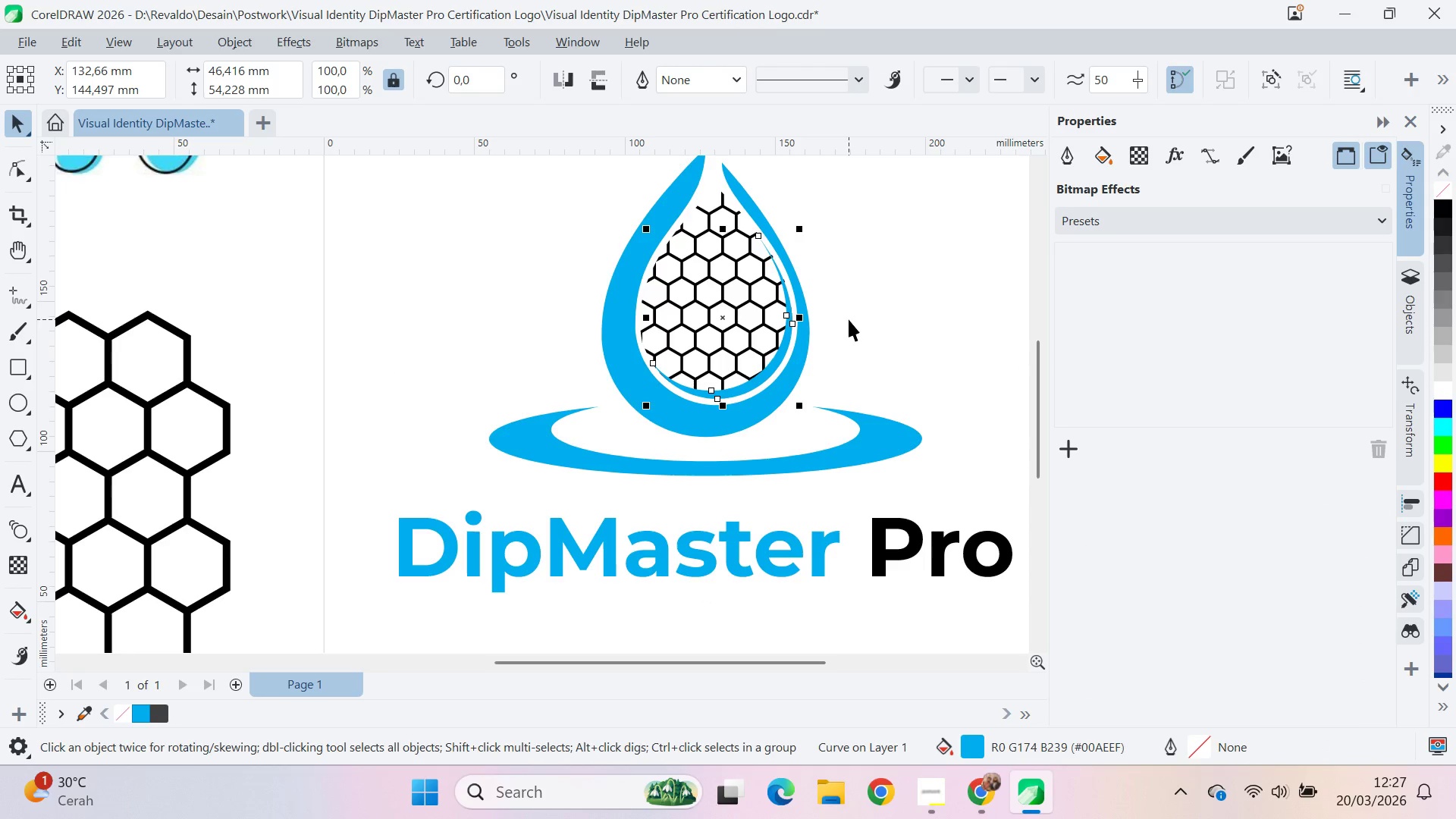 
key(ArrowRight)
 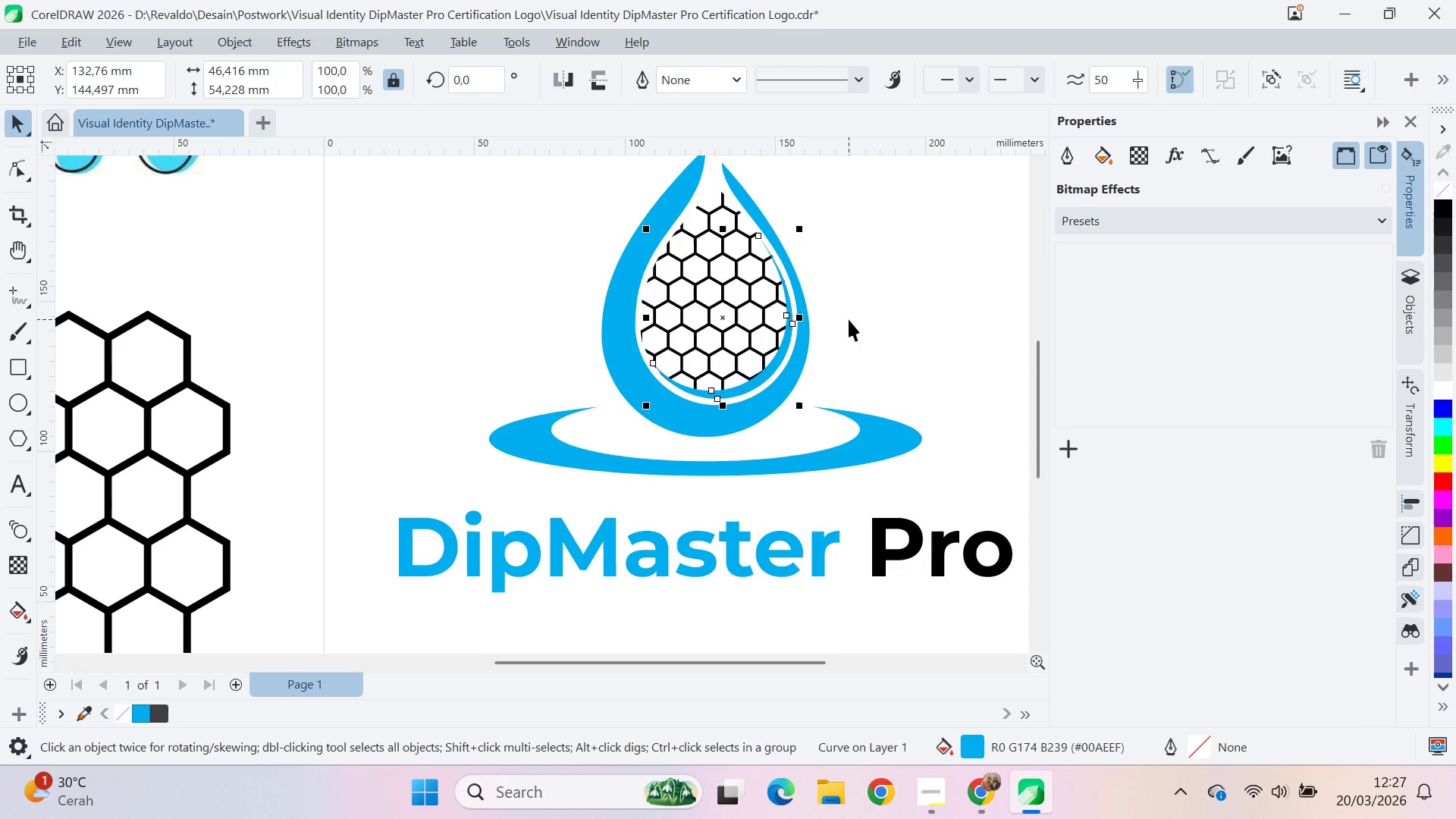 
key(ArrowRight)
 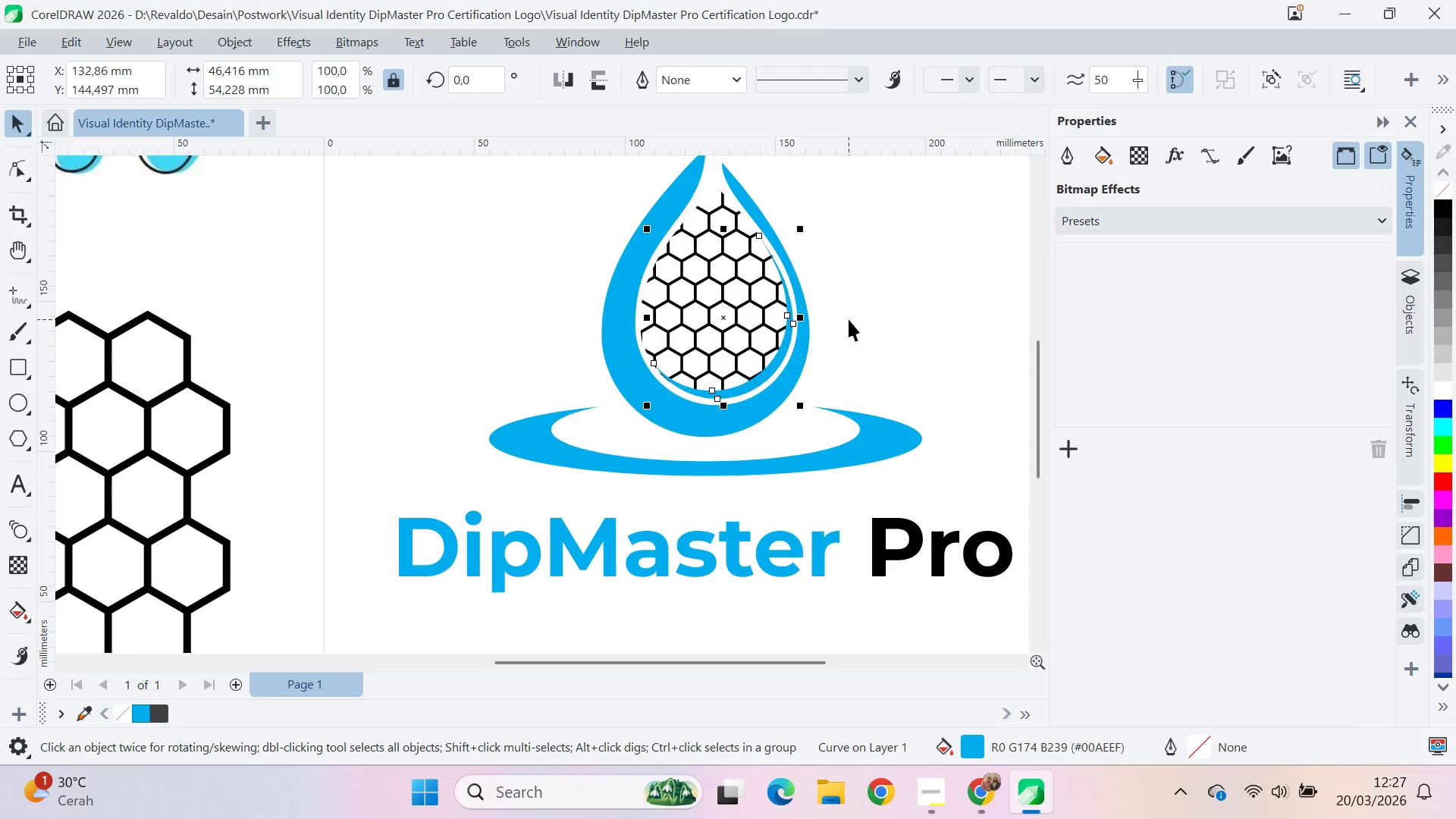 
key(ArrowRight)
 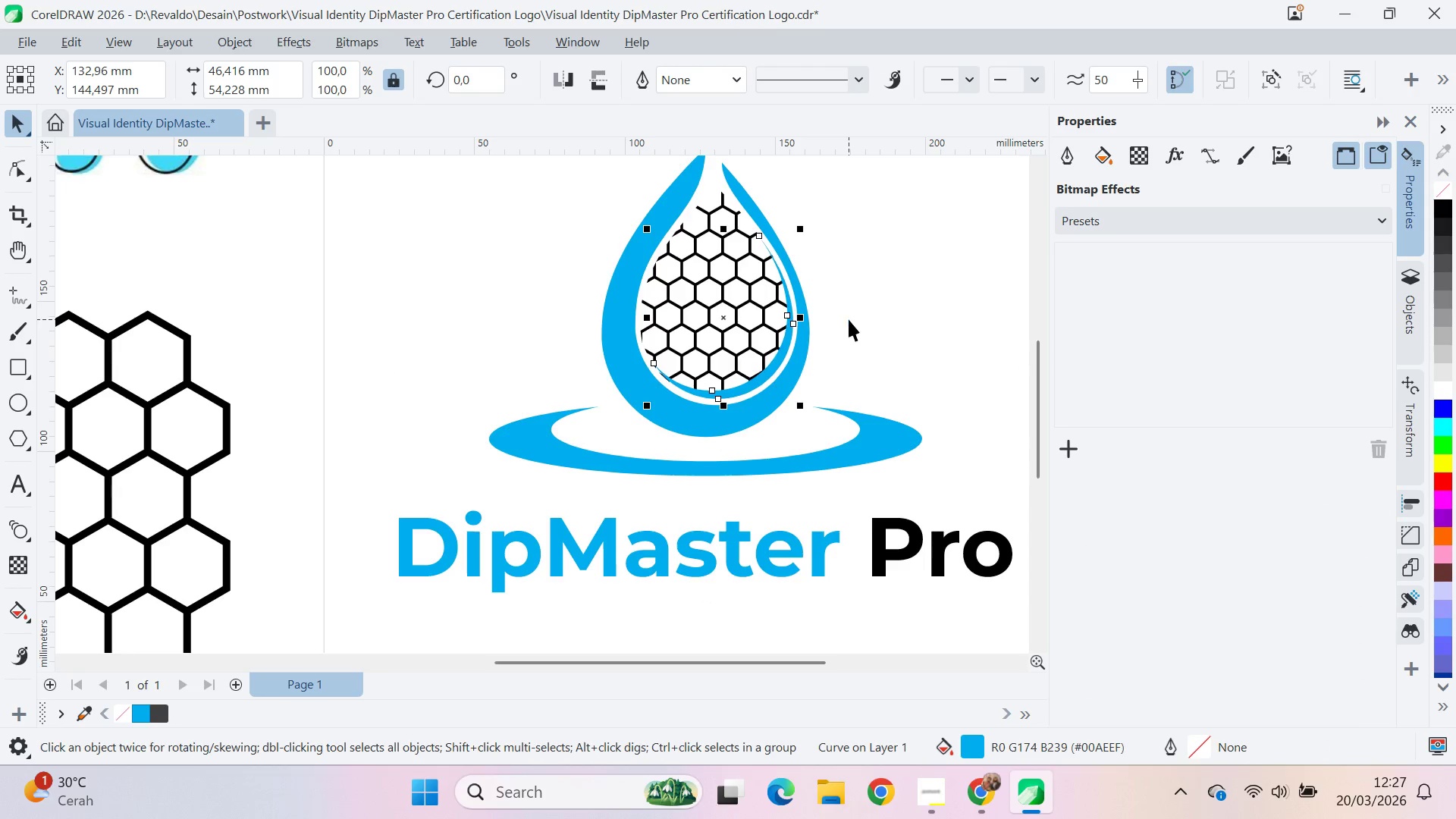 
key(ArrowRight)
 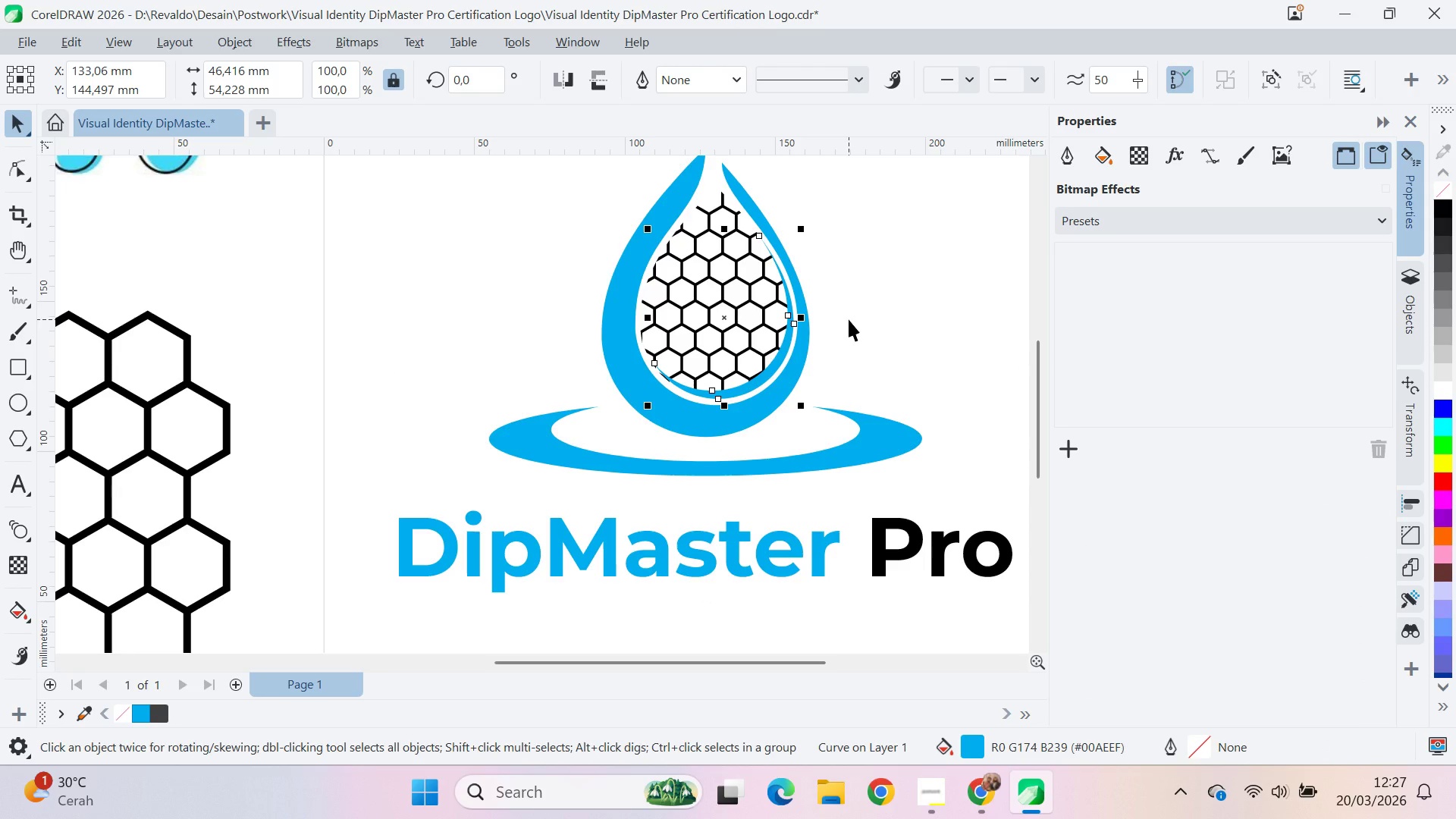 
key(ArrowDown)
 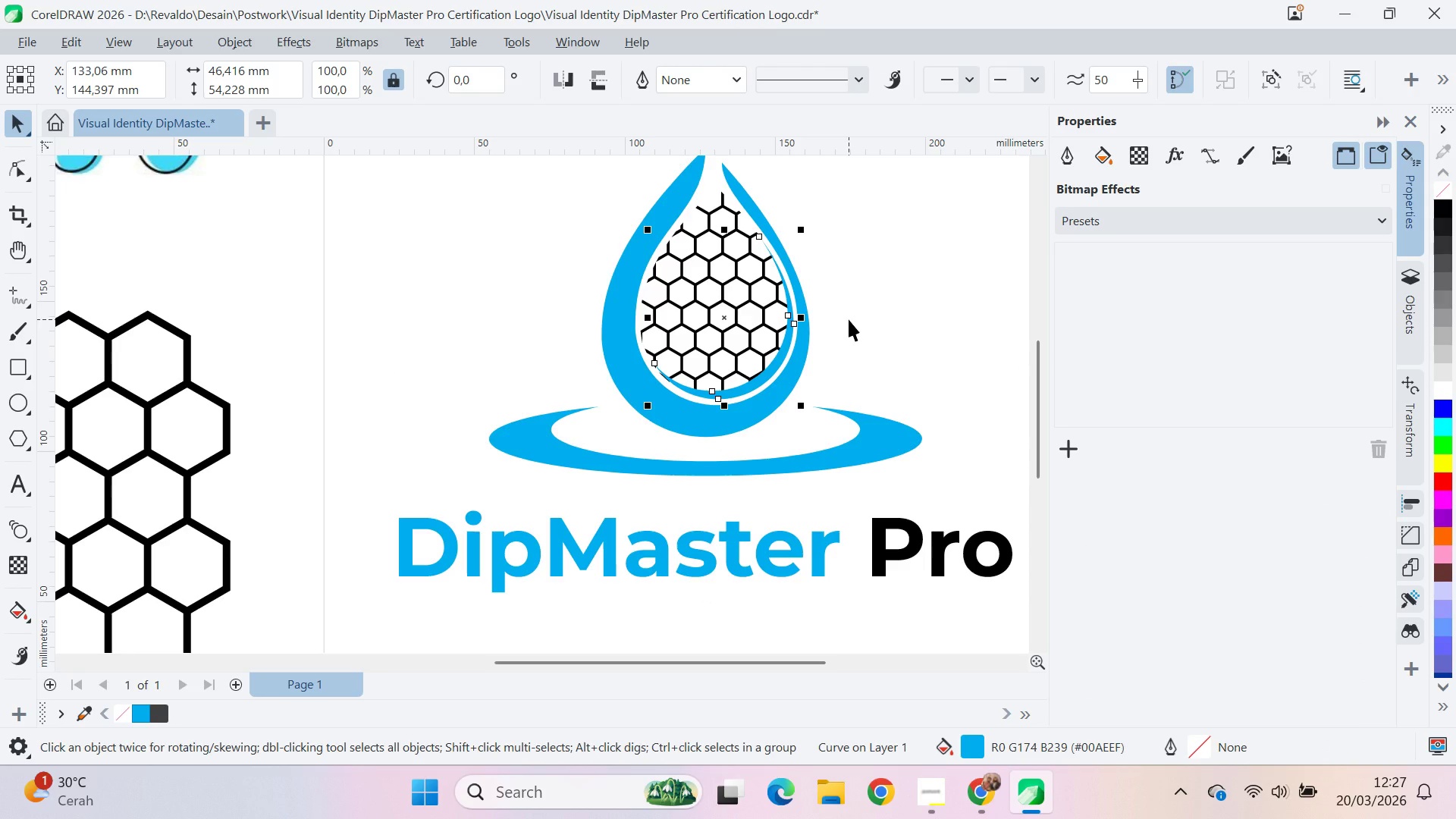 
key(ArrowLeft)
 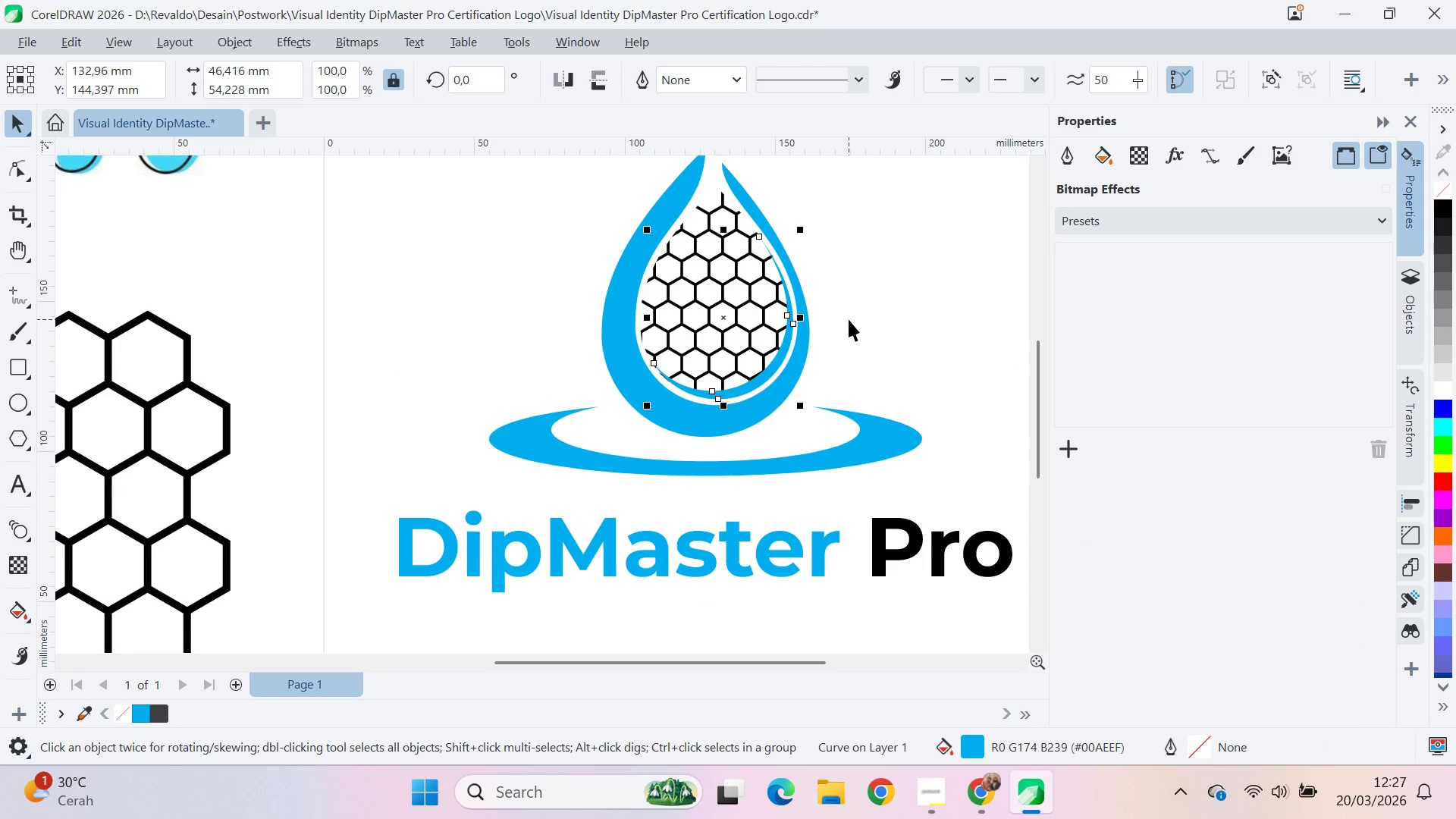 
key(ArrowLeft)
 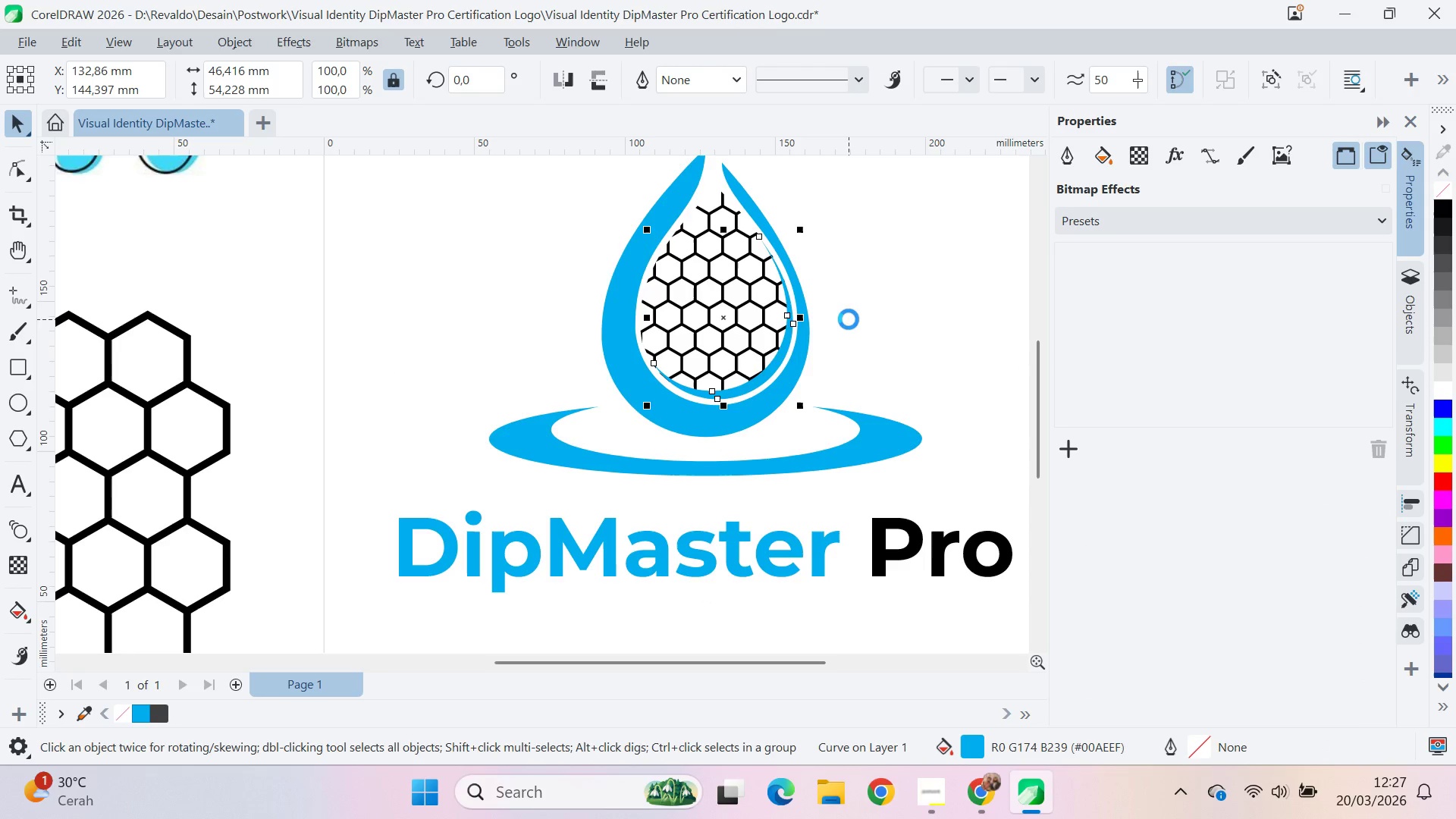 
key(ArrowRight)
 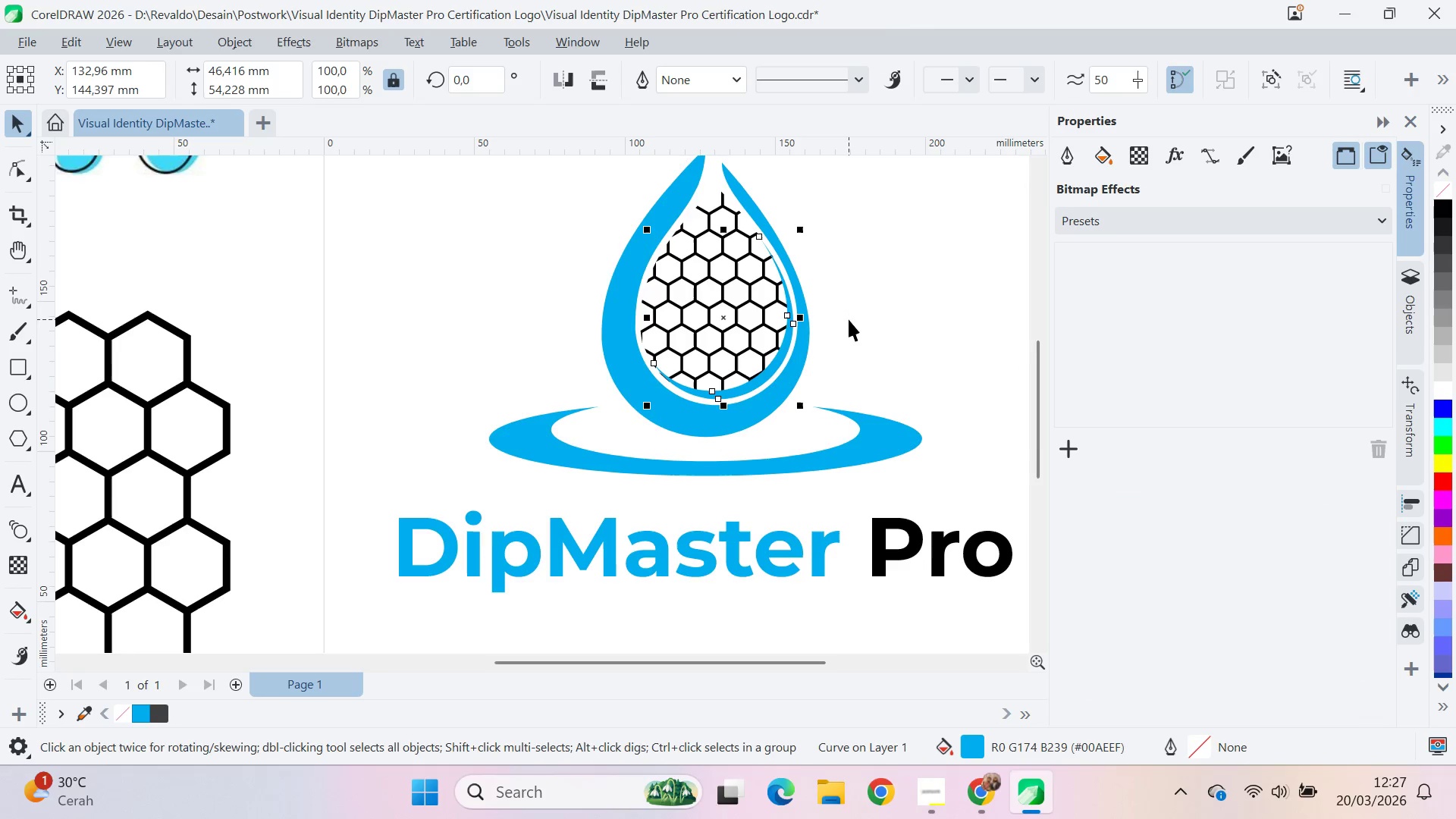 
key(ArrowUp)
 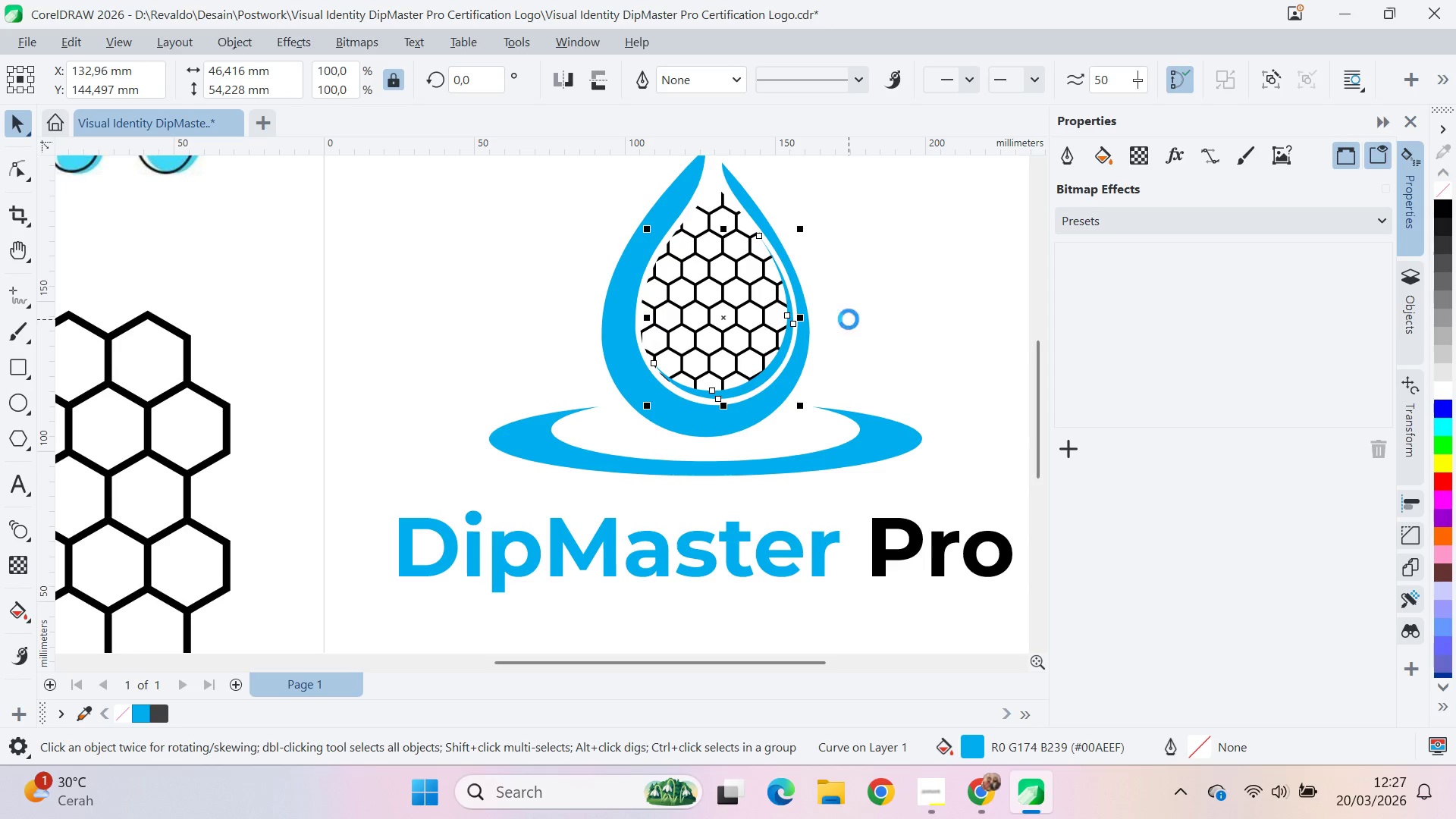 
key(ArrowRight)
 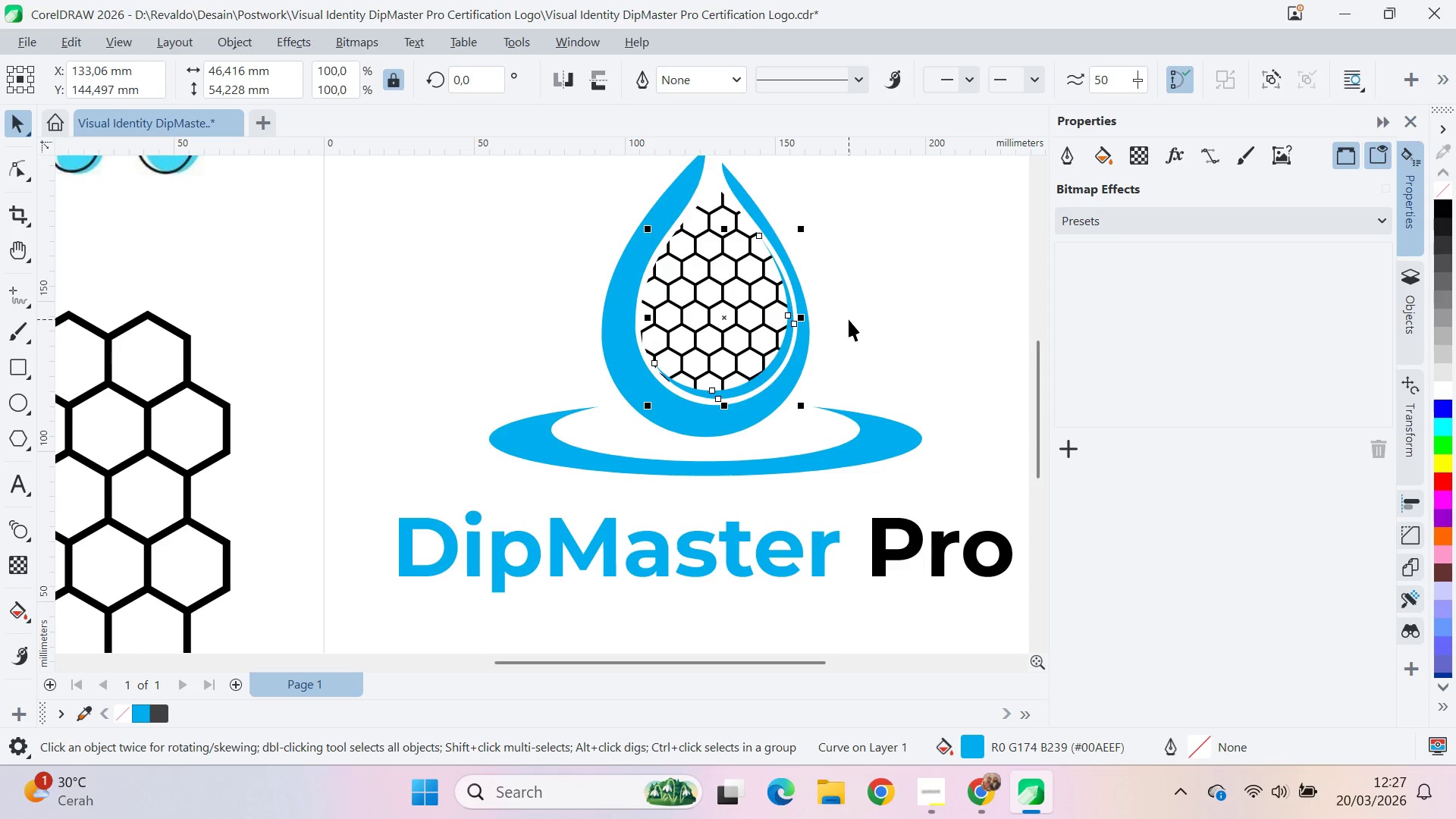 
key(ArrowUp)
 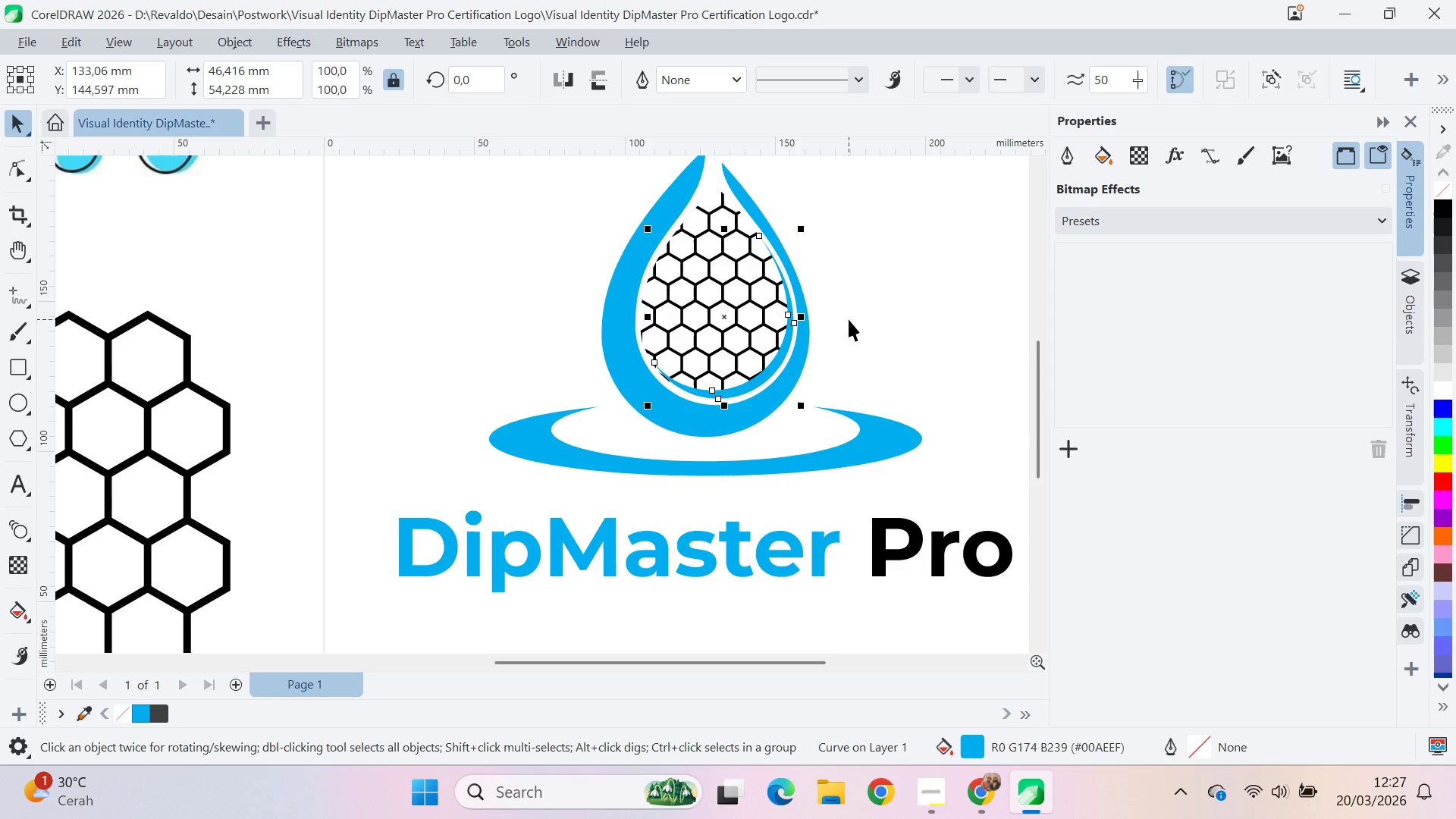 
key(ArrowUp)
 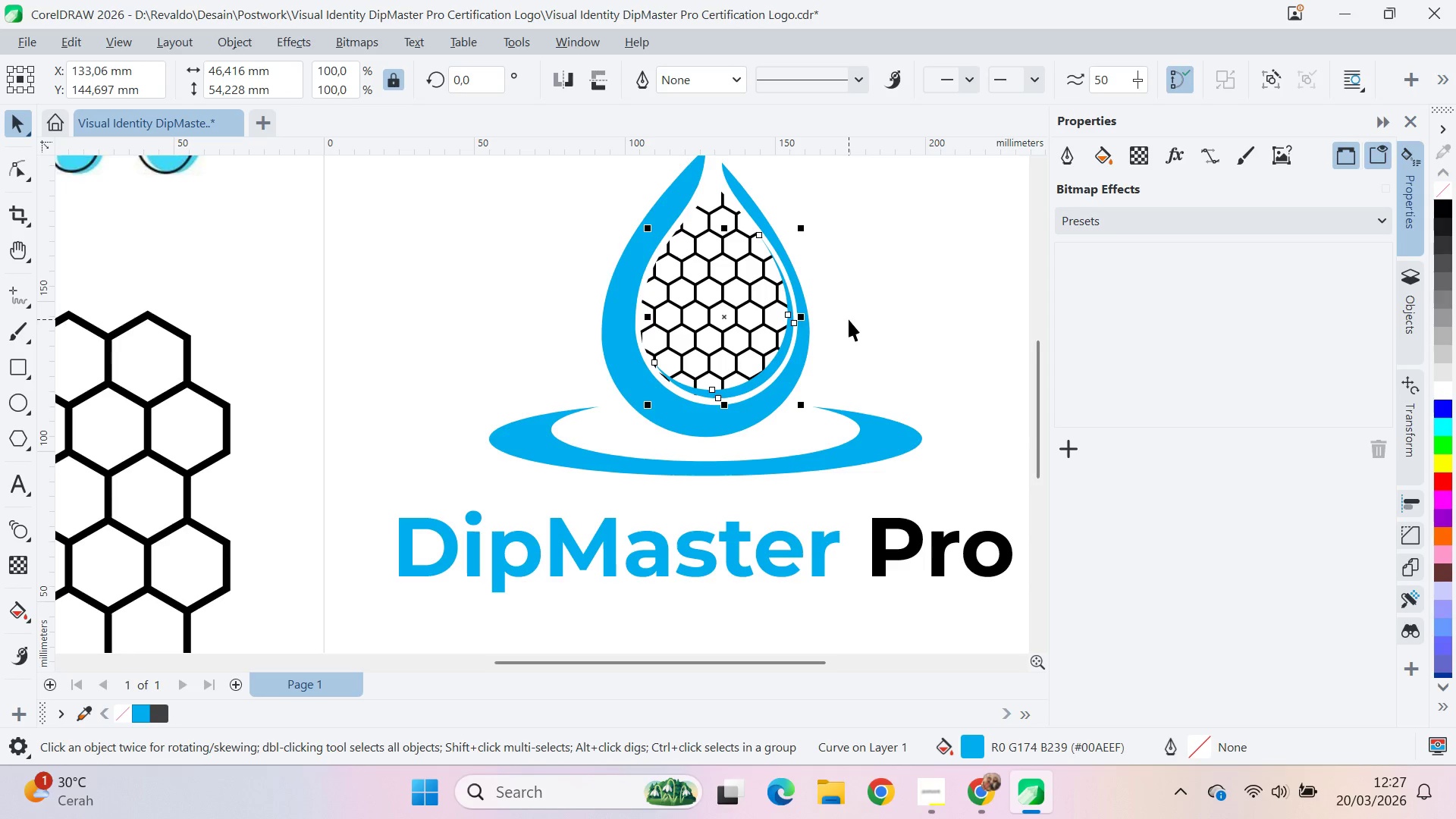 
key(ArrowUp)
 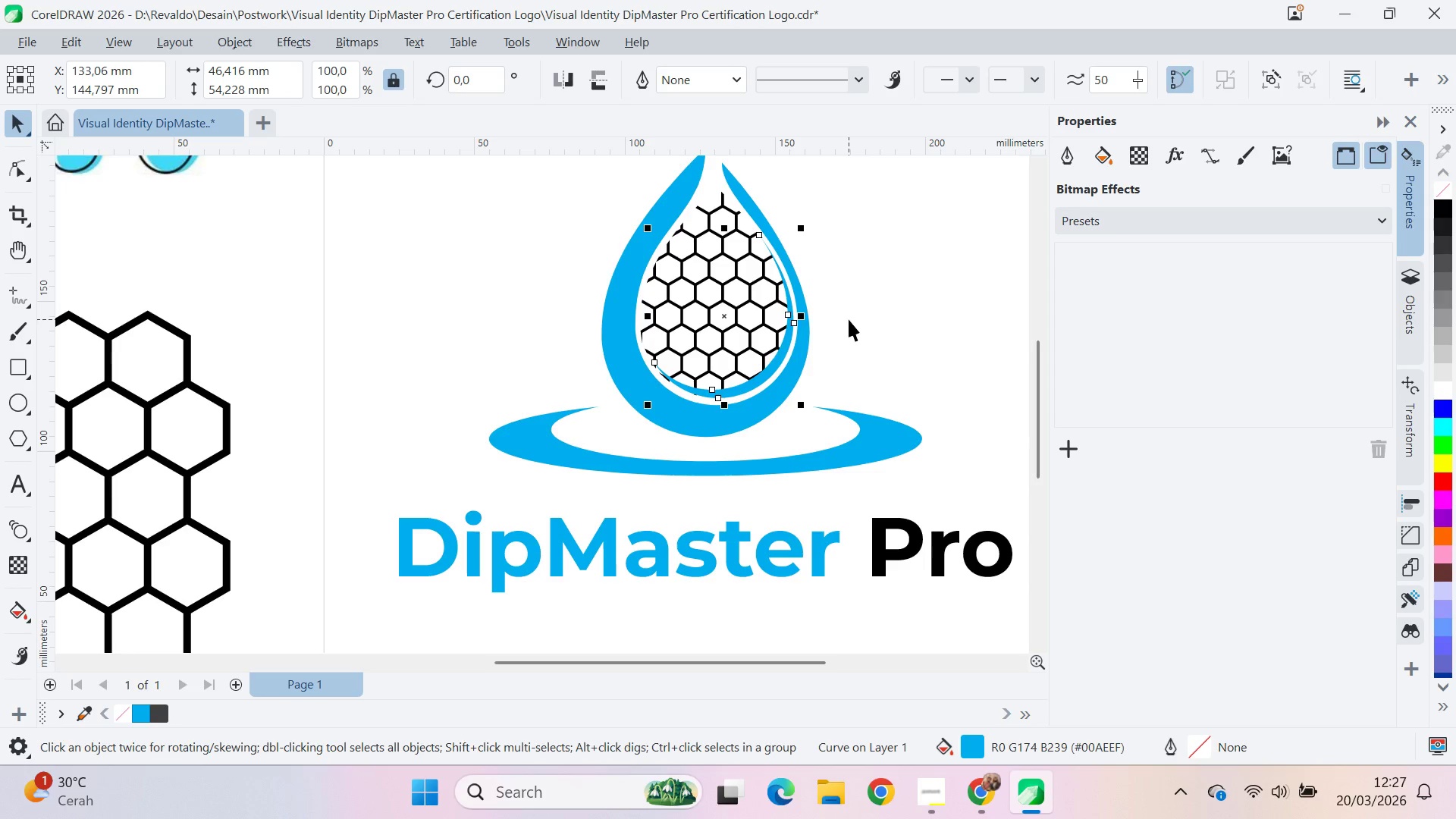 
key(ArrowLeft)
 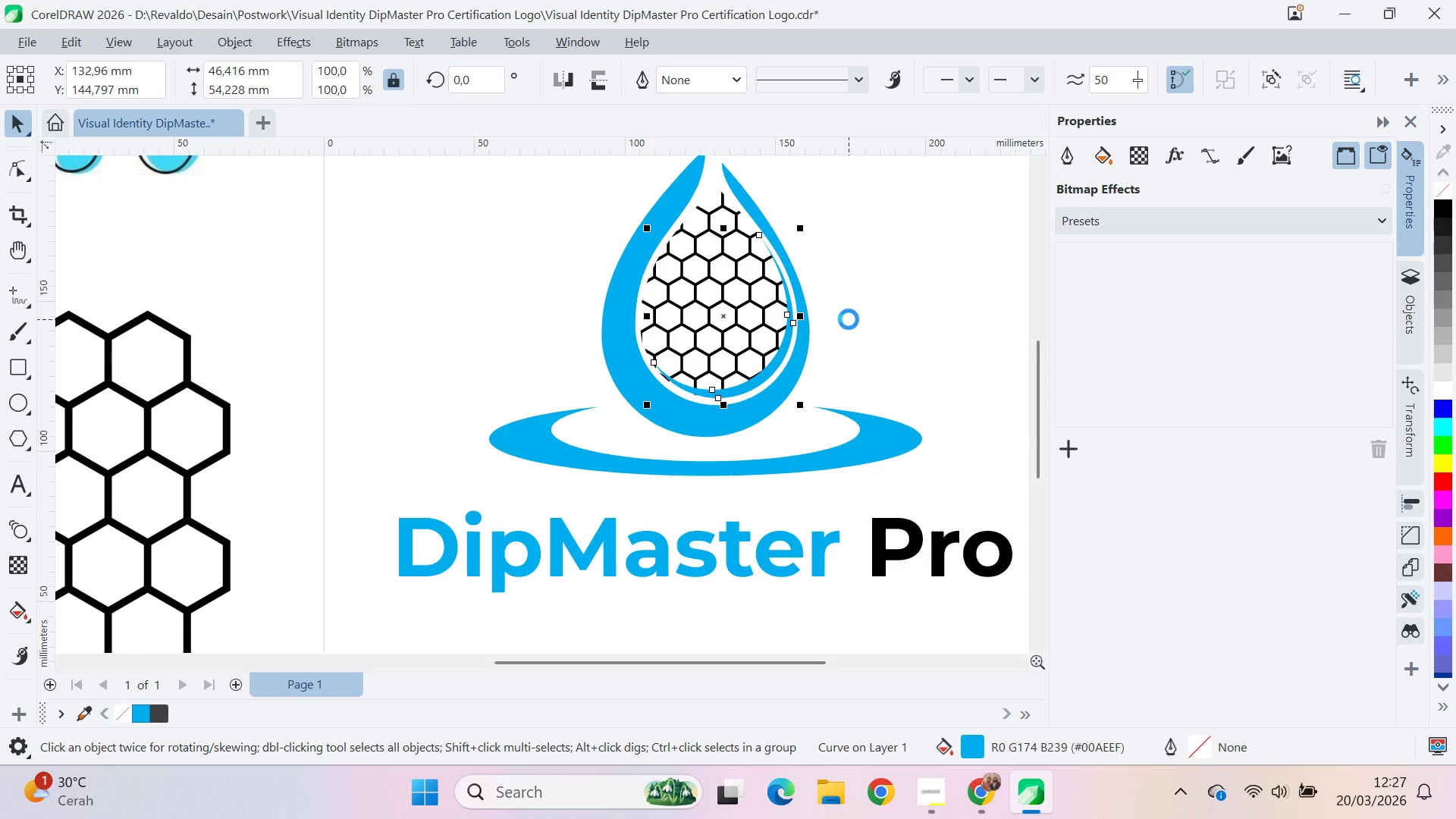 
key(ArrowDown)
 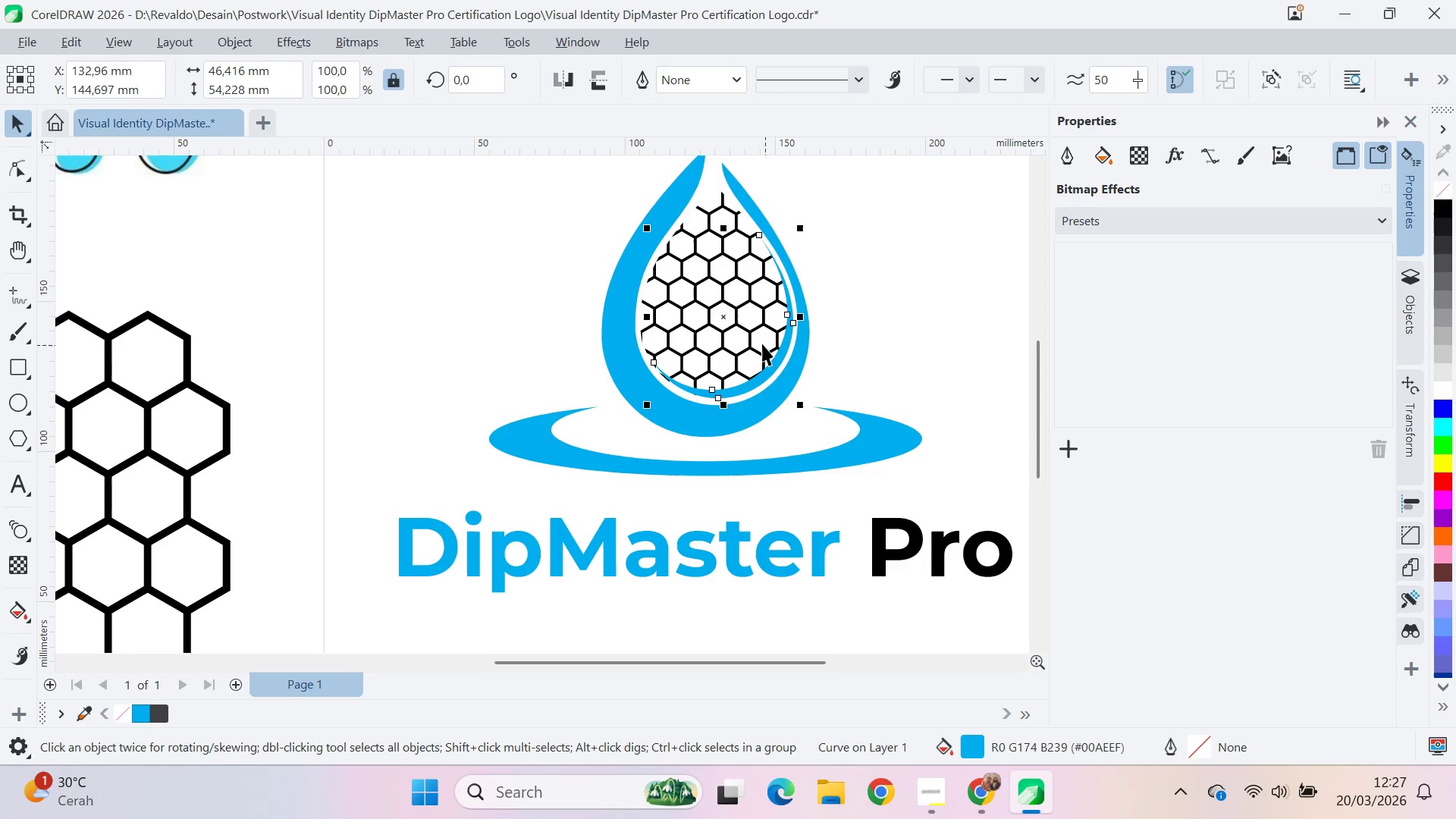 
scroll: coordinate [644, 327], scroll_direction: up, amount: 9.0
 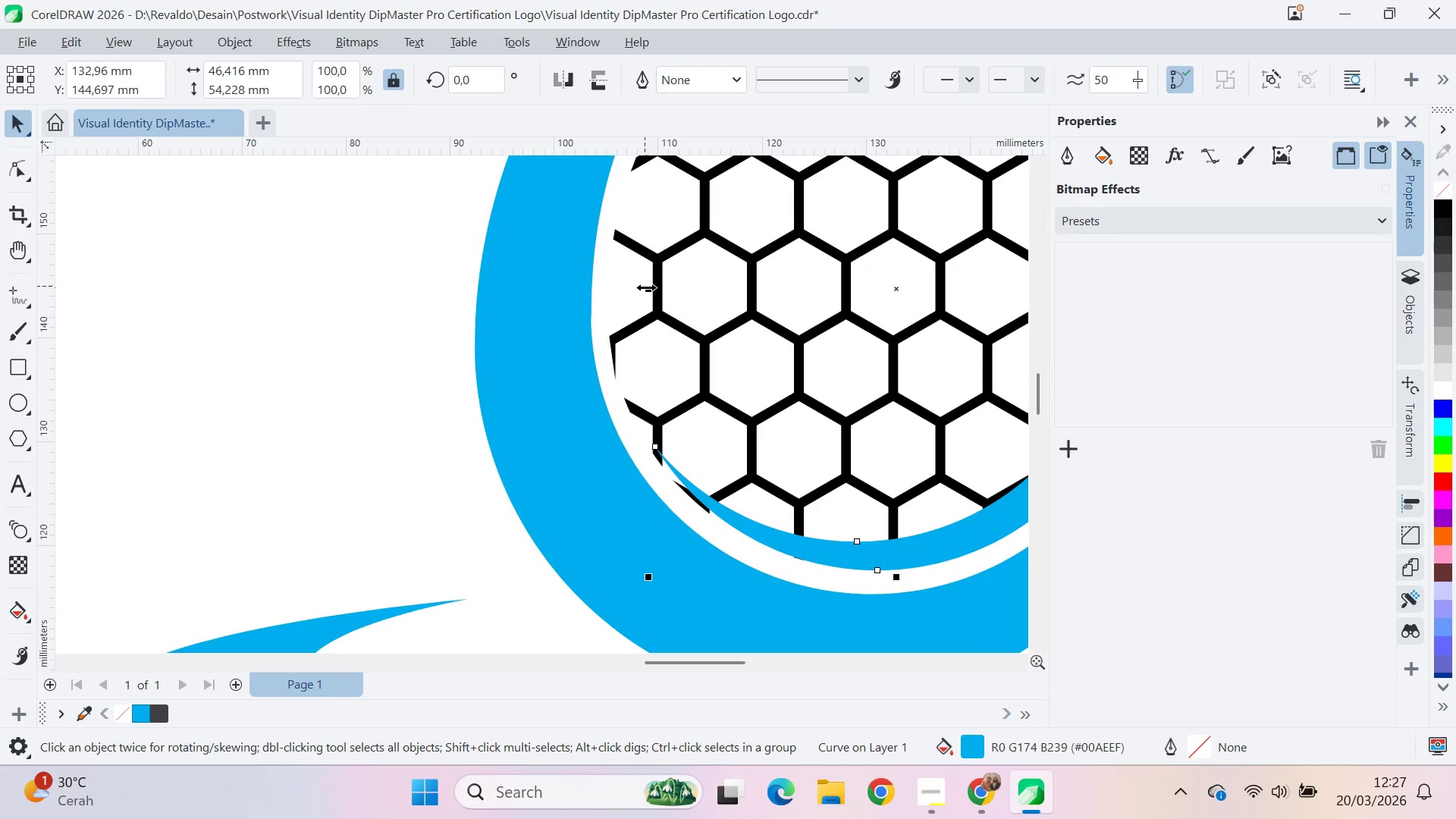 
left_click_drag(start_coordinate=[646, 287], to_coordinate=[638, 289])
 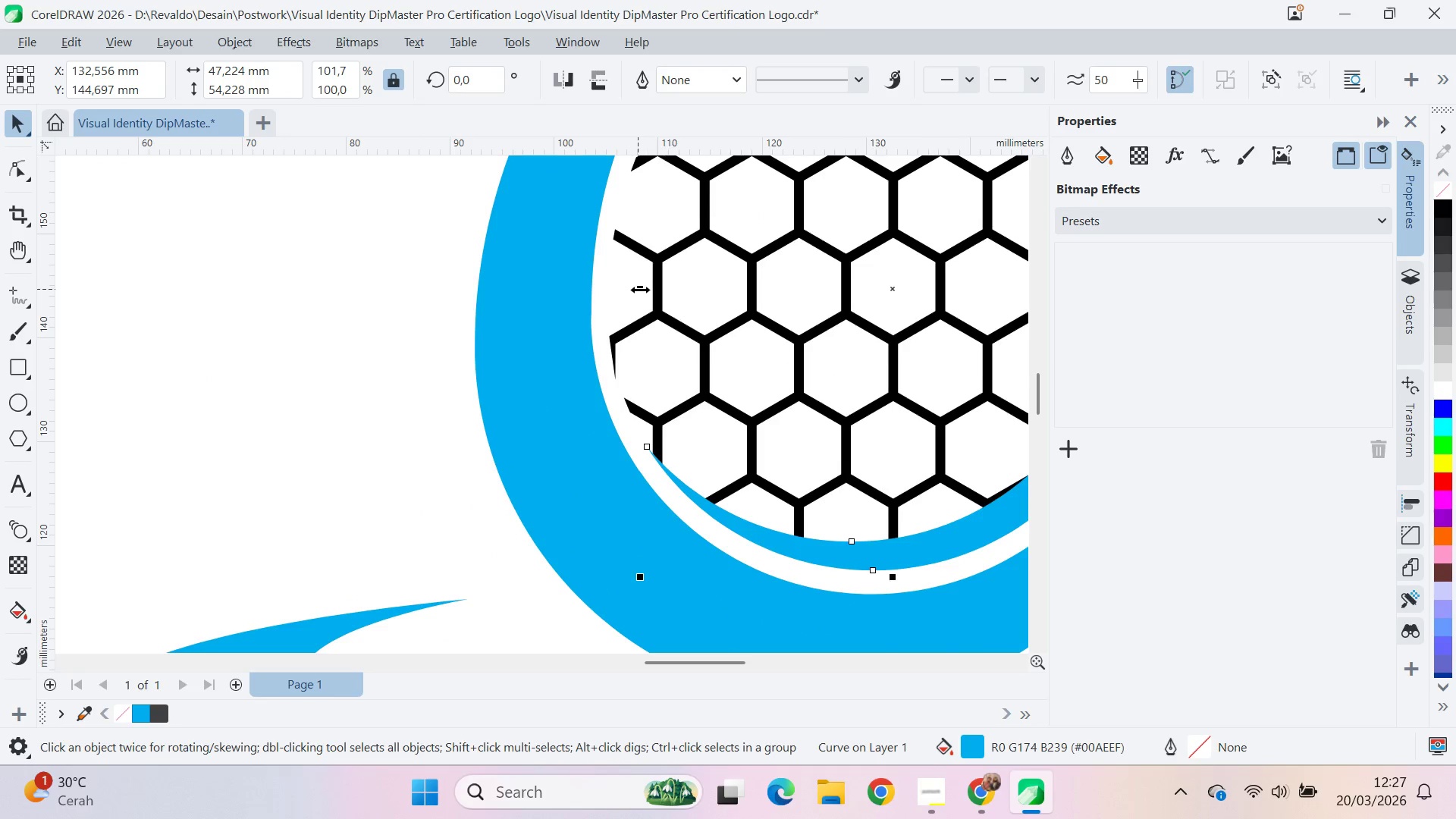 
key(Q)
 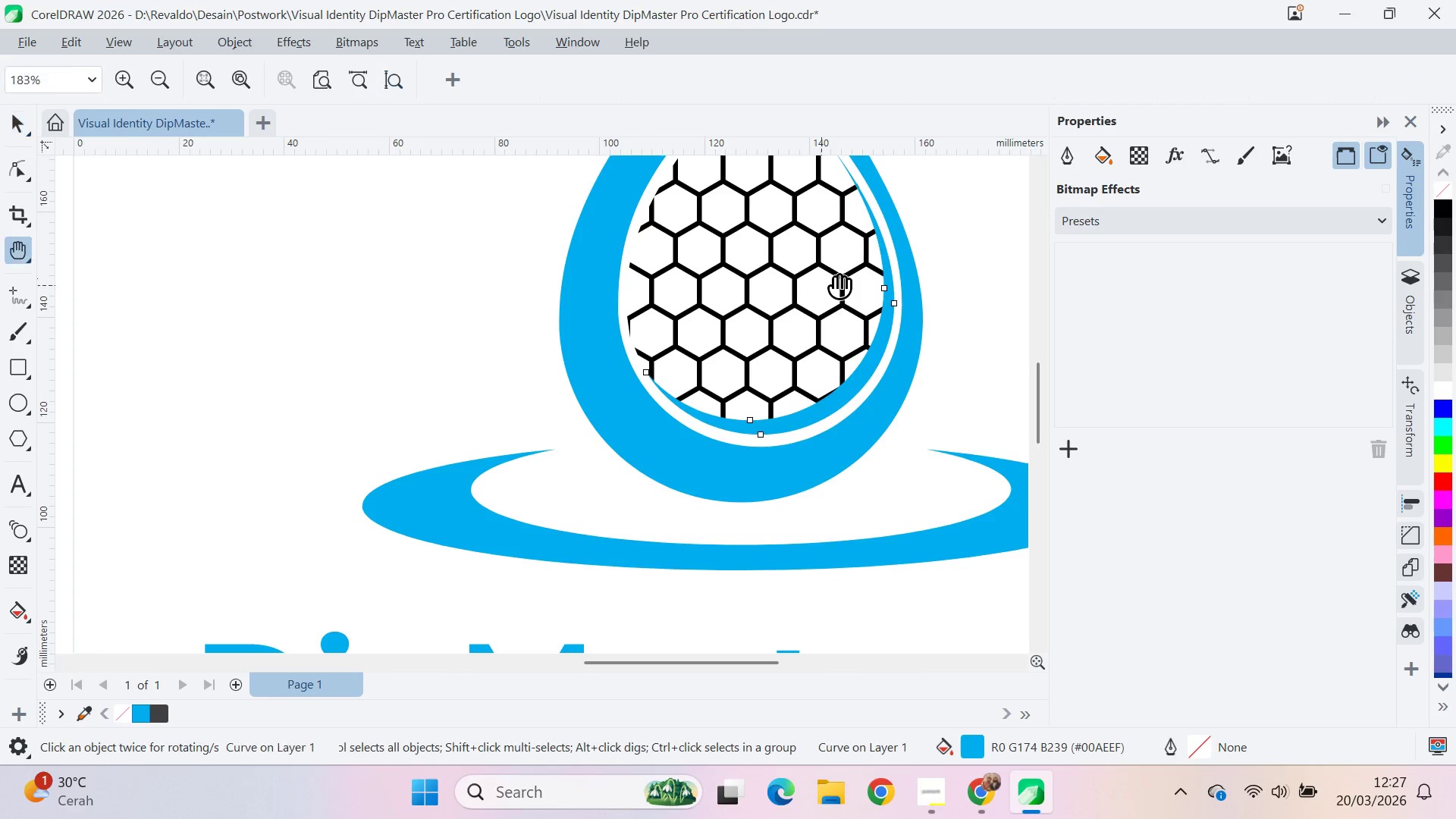 
left_click_drag(start_coordinate=[835, 278], to_coordinate=[701, 392])
 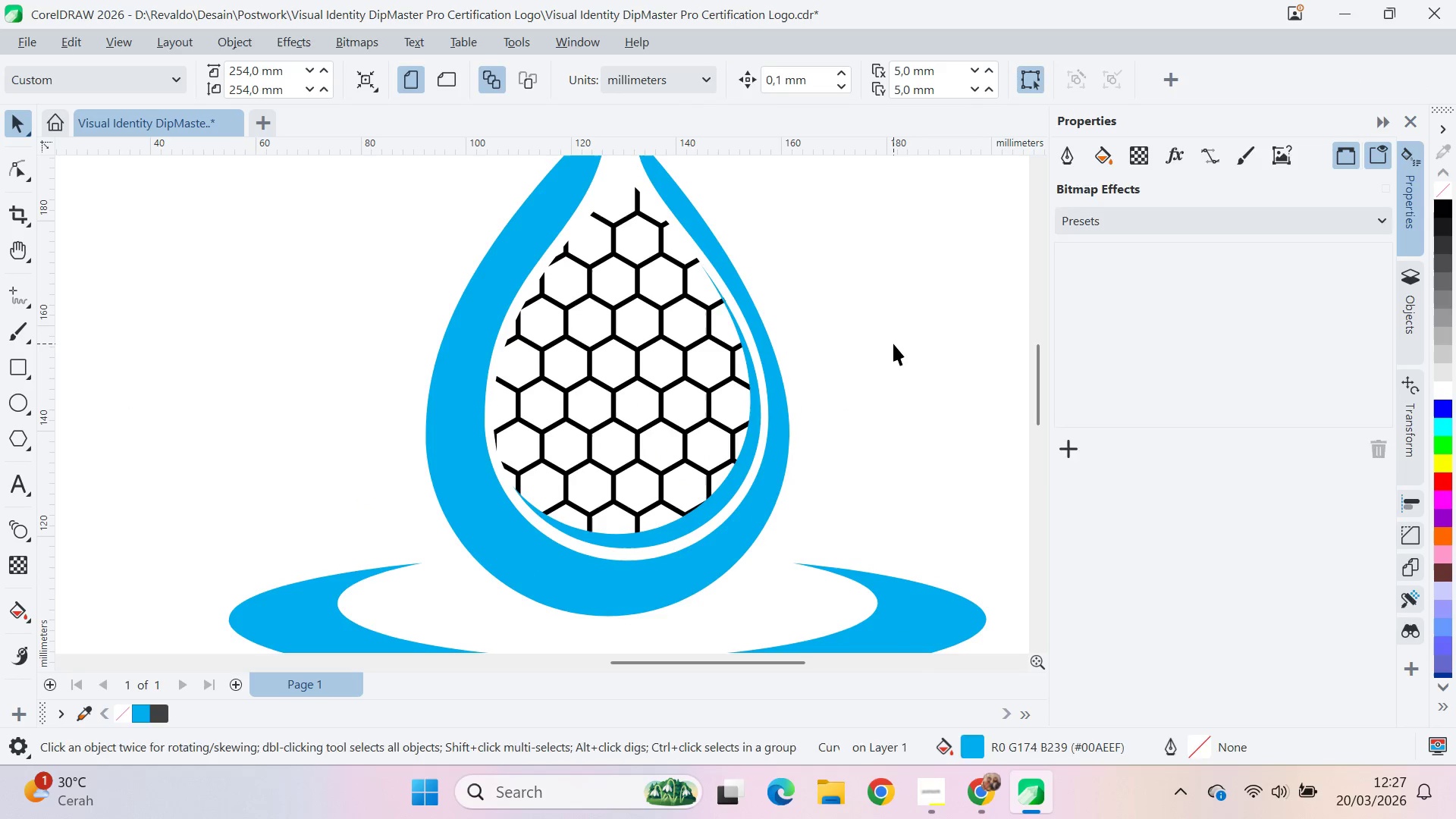 
scroll: coordinate [659, 308], scroll_direction: down, amount: 5.0
 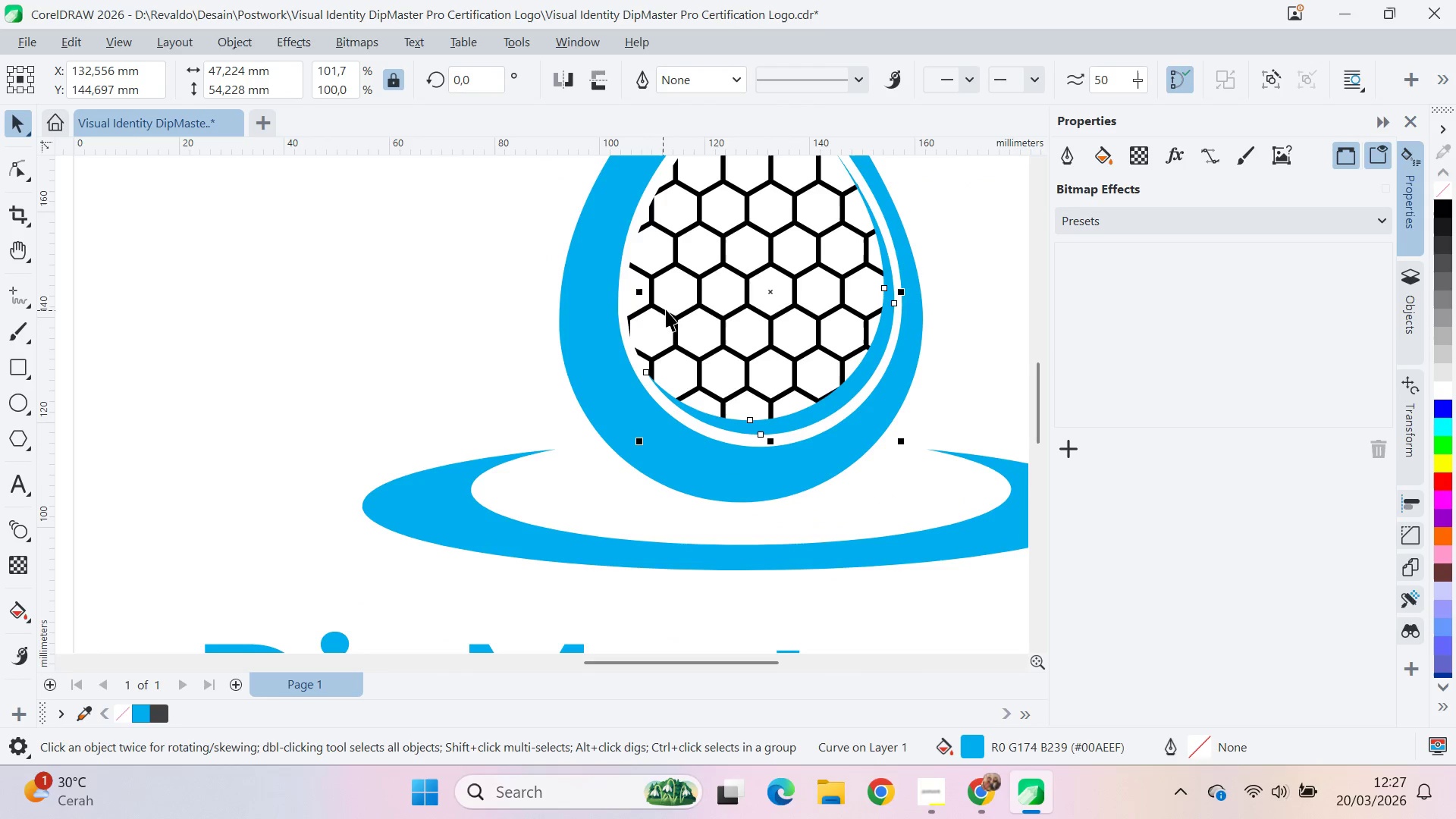 
key(V)
 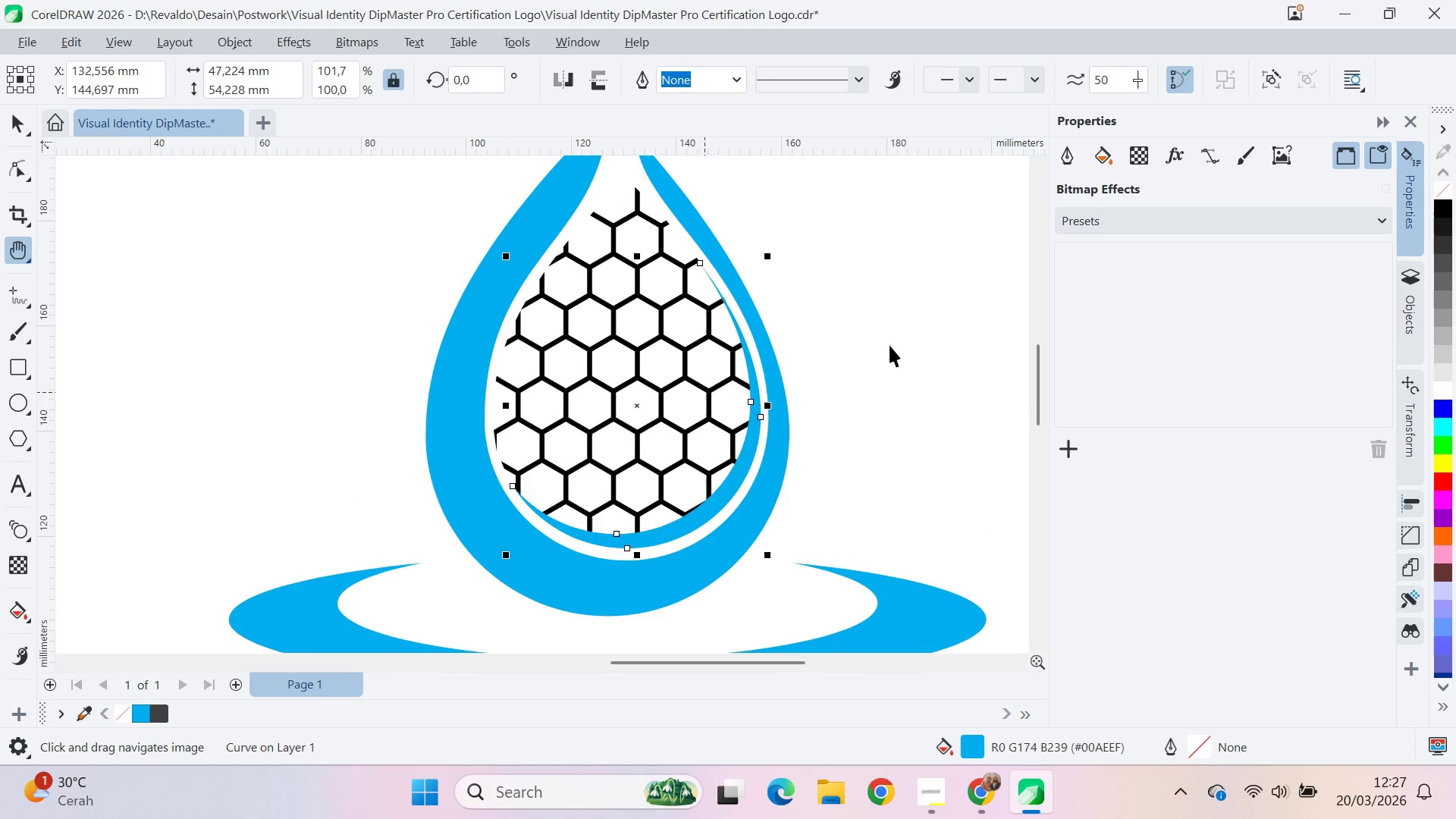 
left_click([893, 344])
 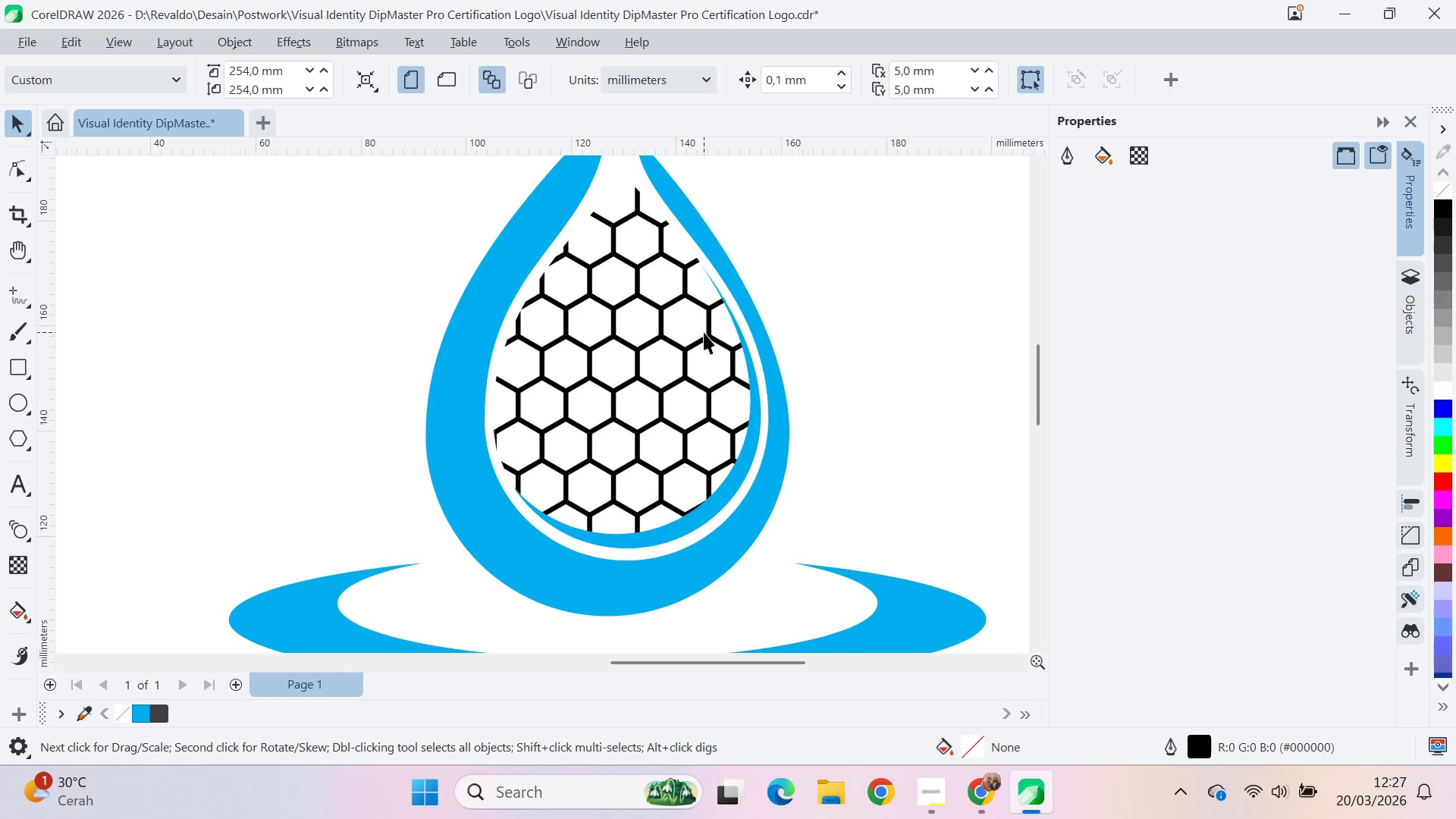 
scroll: coordinate [718, 347], scroll_direction: down, amount: 9.0
 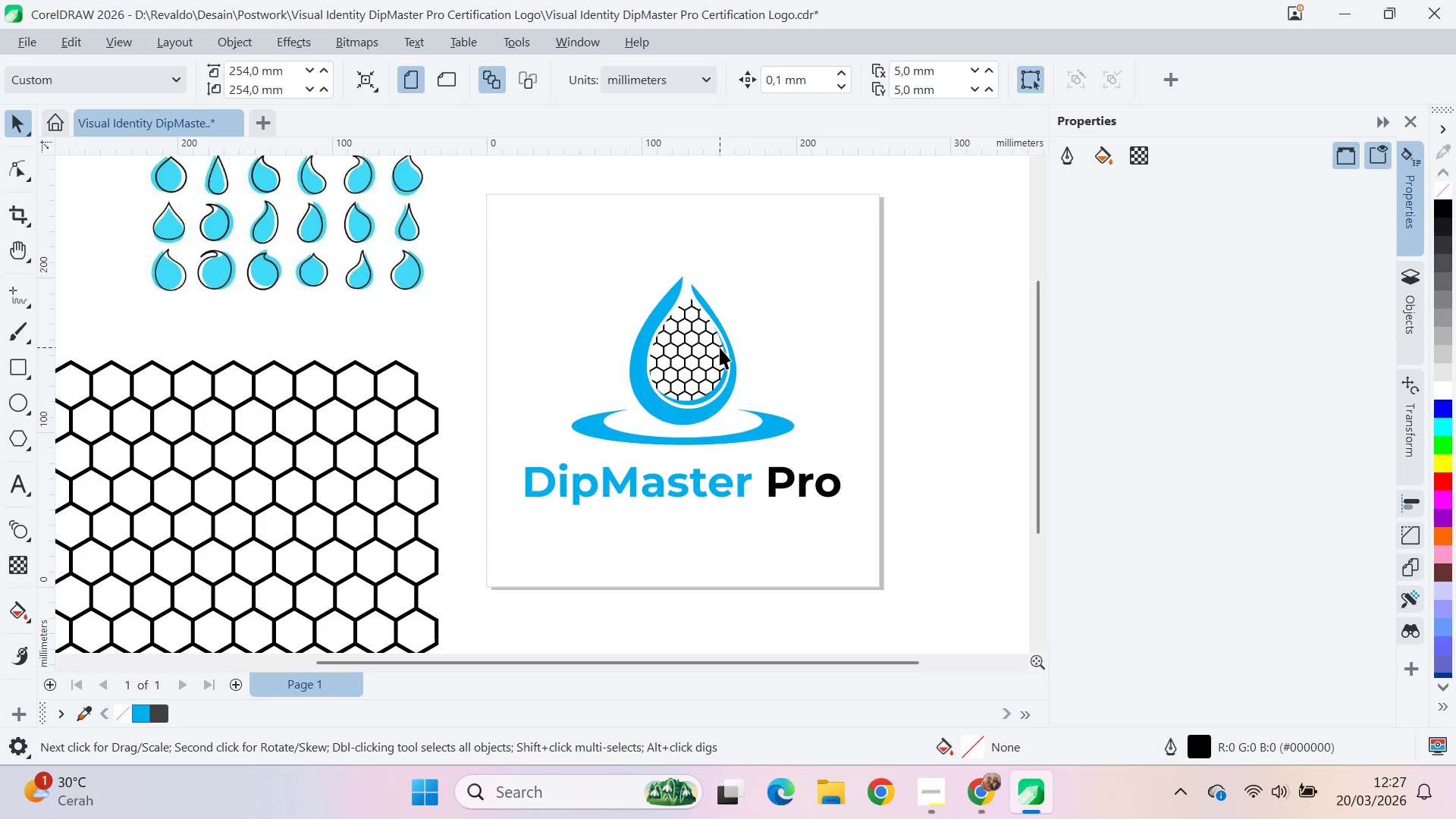 
left_click([704, 348])
 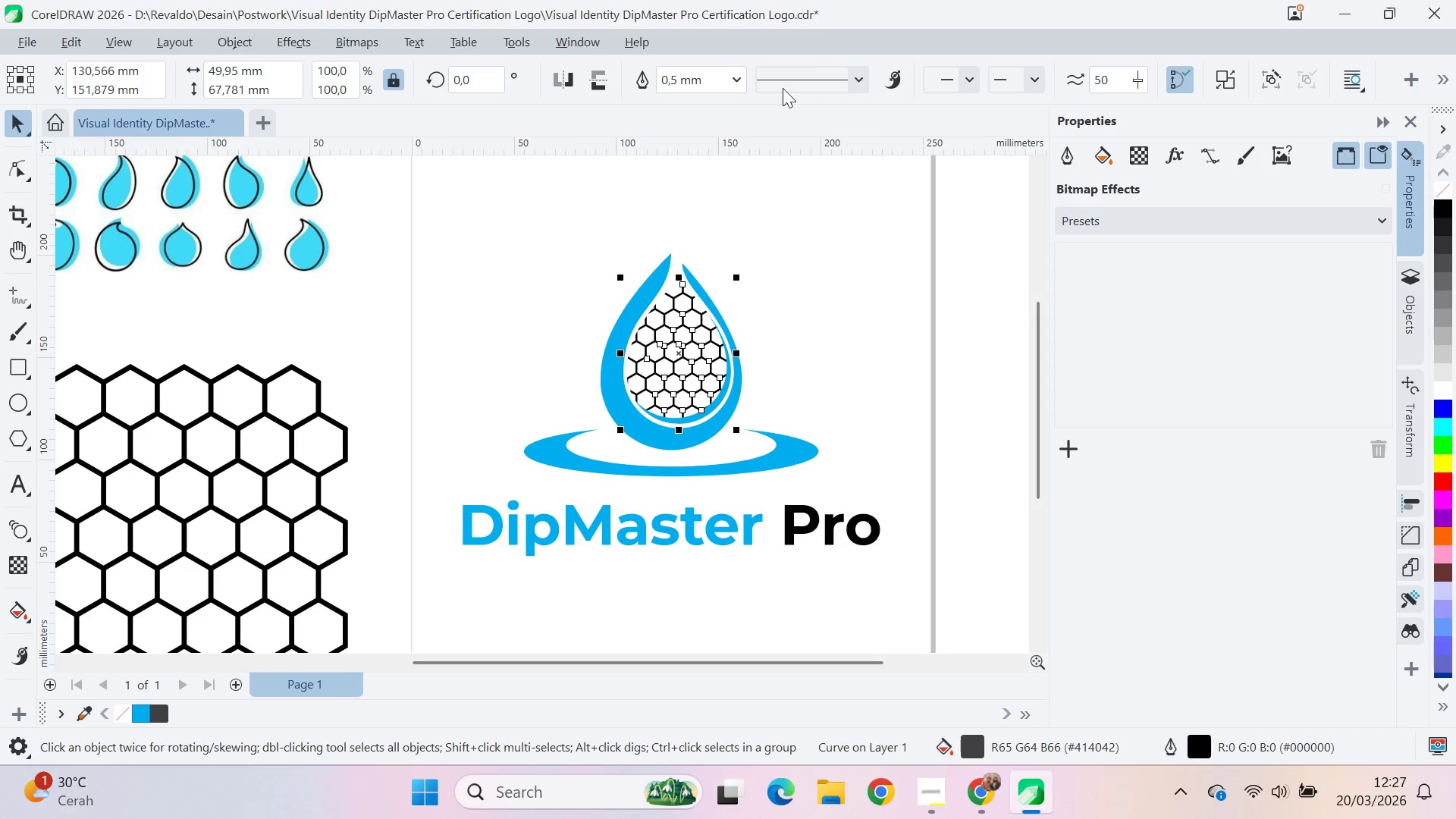 
scroll: coordinate [719, 348], scroll_direction: up, amount: 2.0
 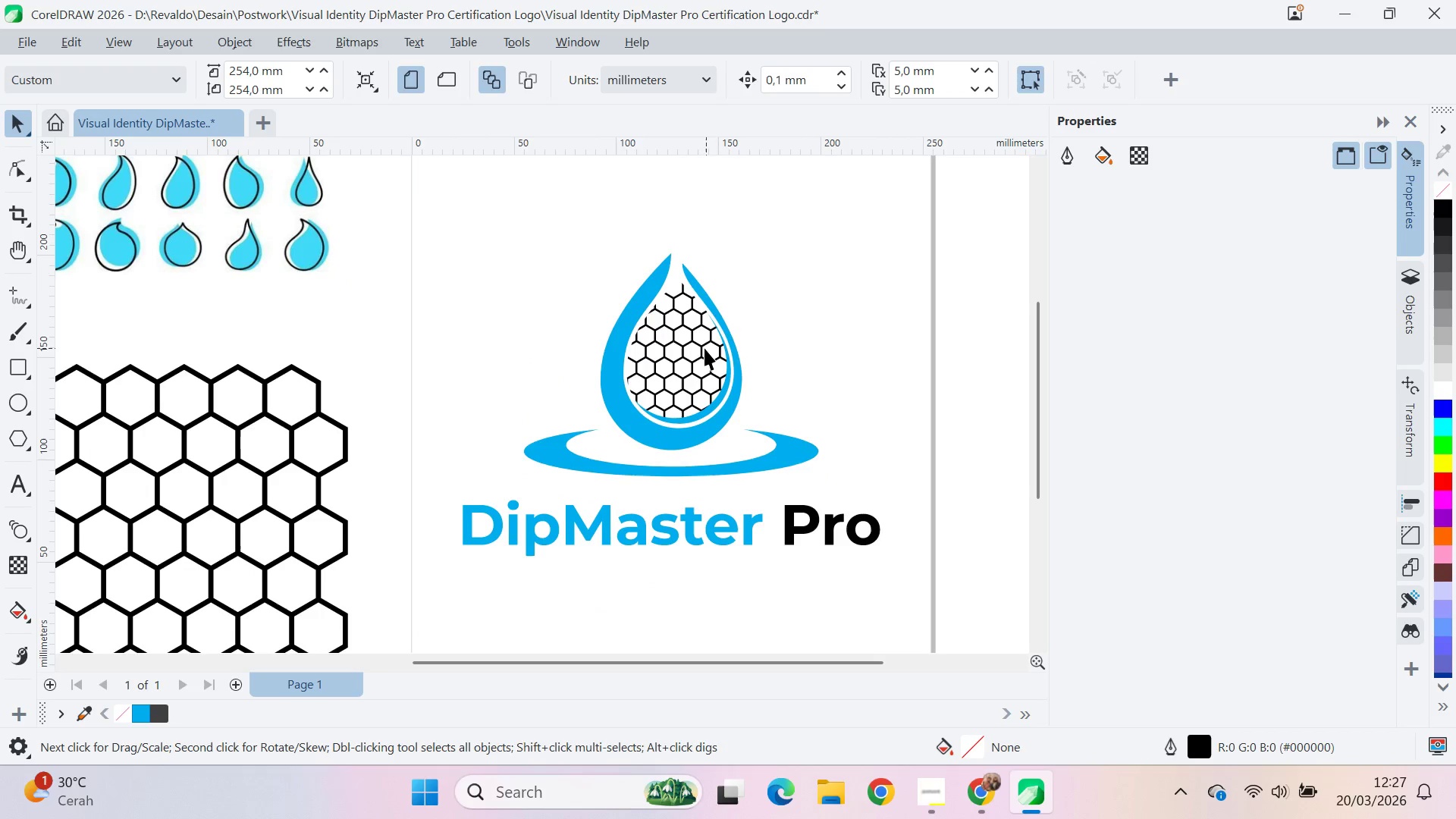 
double_click([733, 107])
 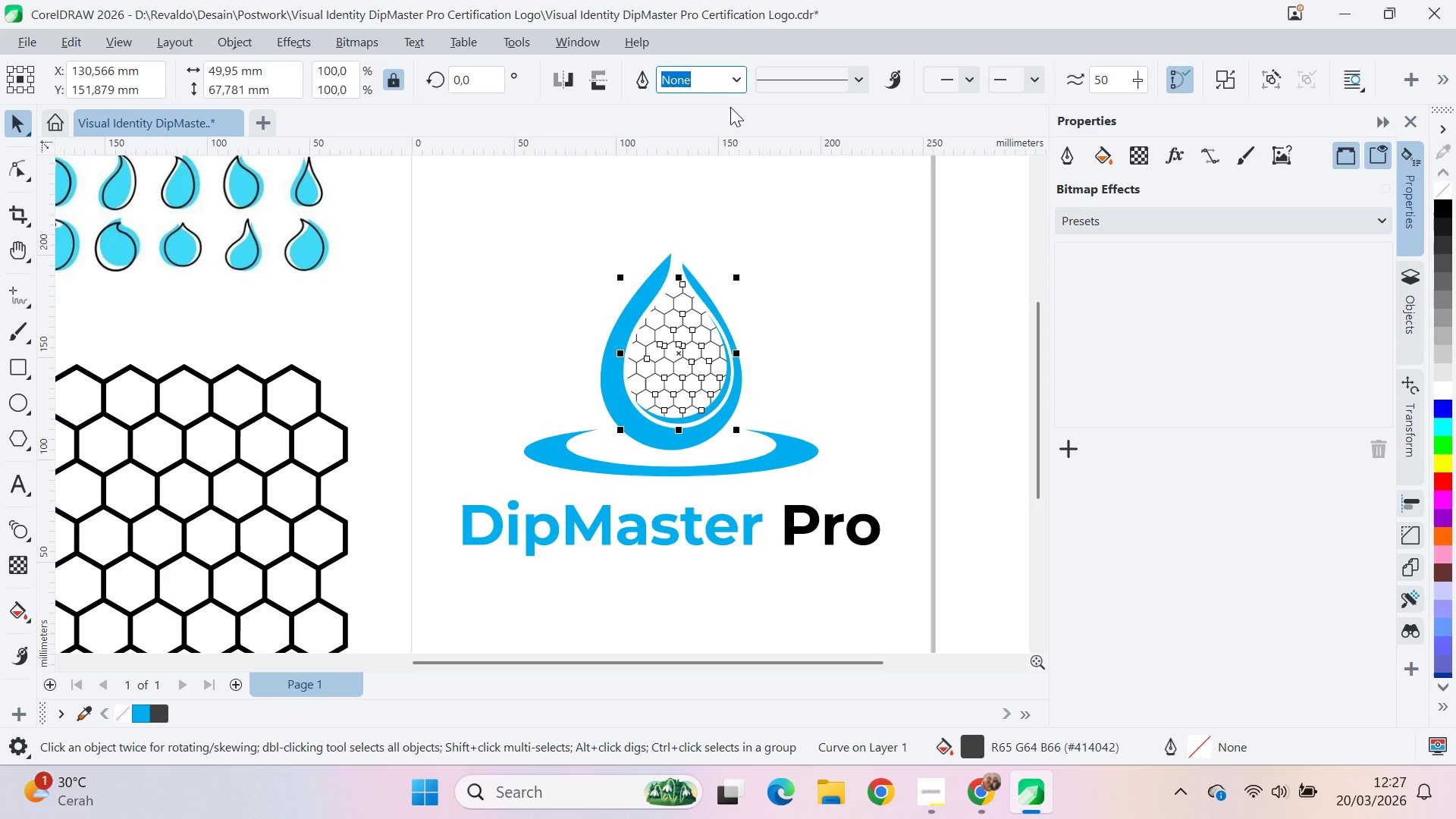 
wait(5.56)
 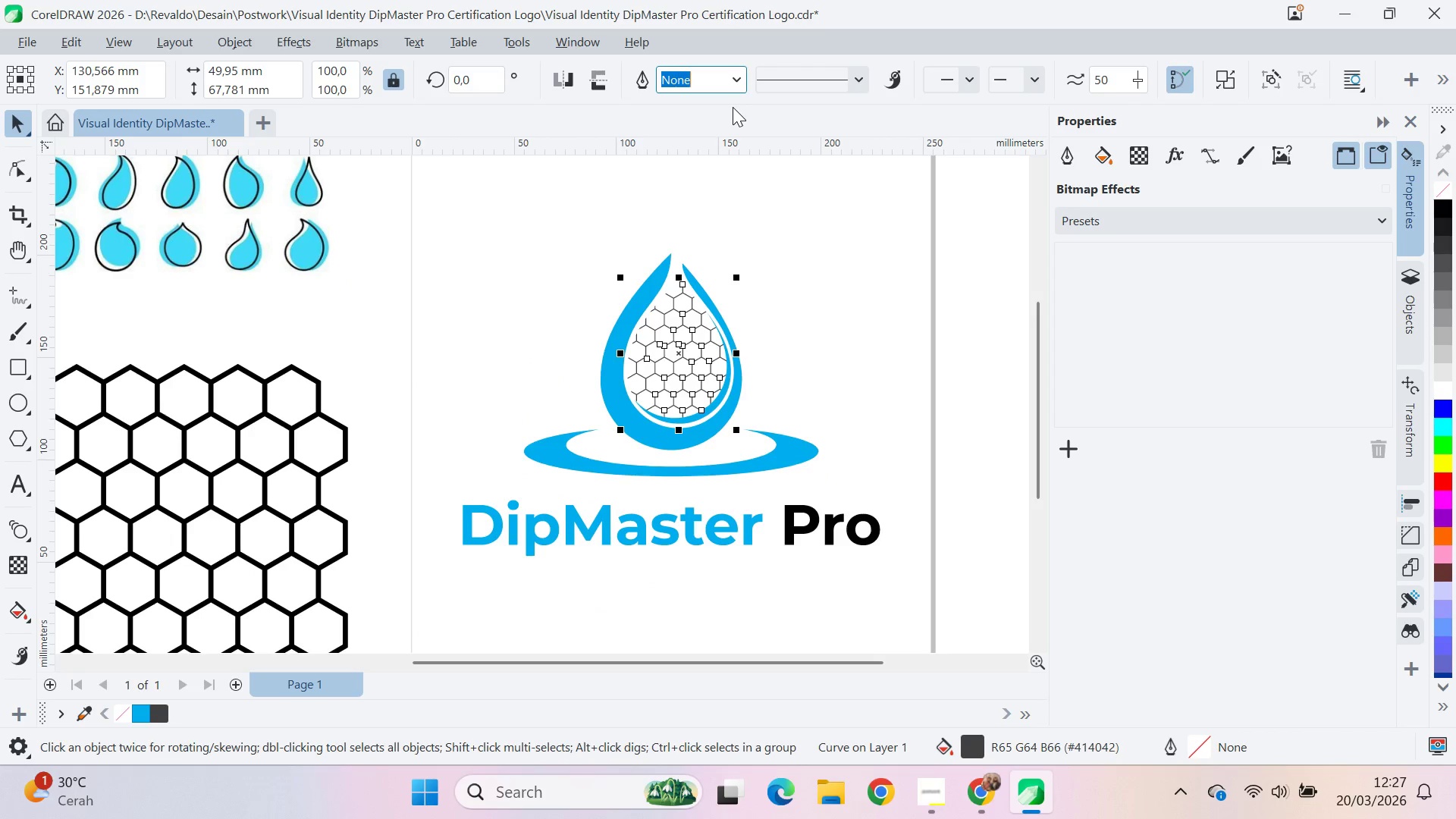 
key(Control+Z)
 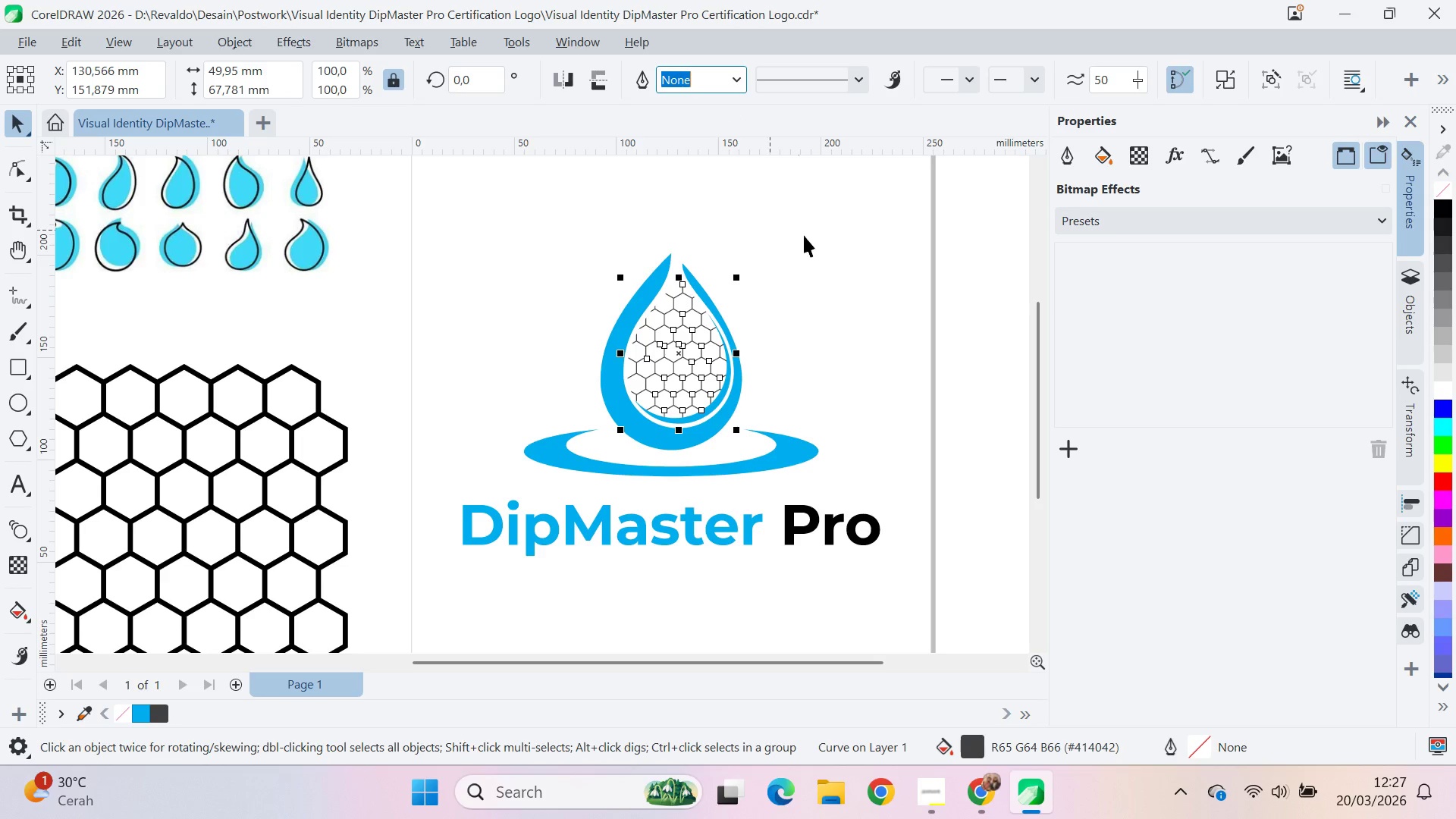 
left_click([825, 259])
 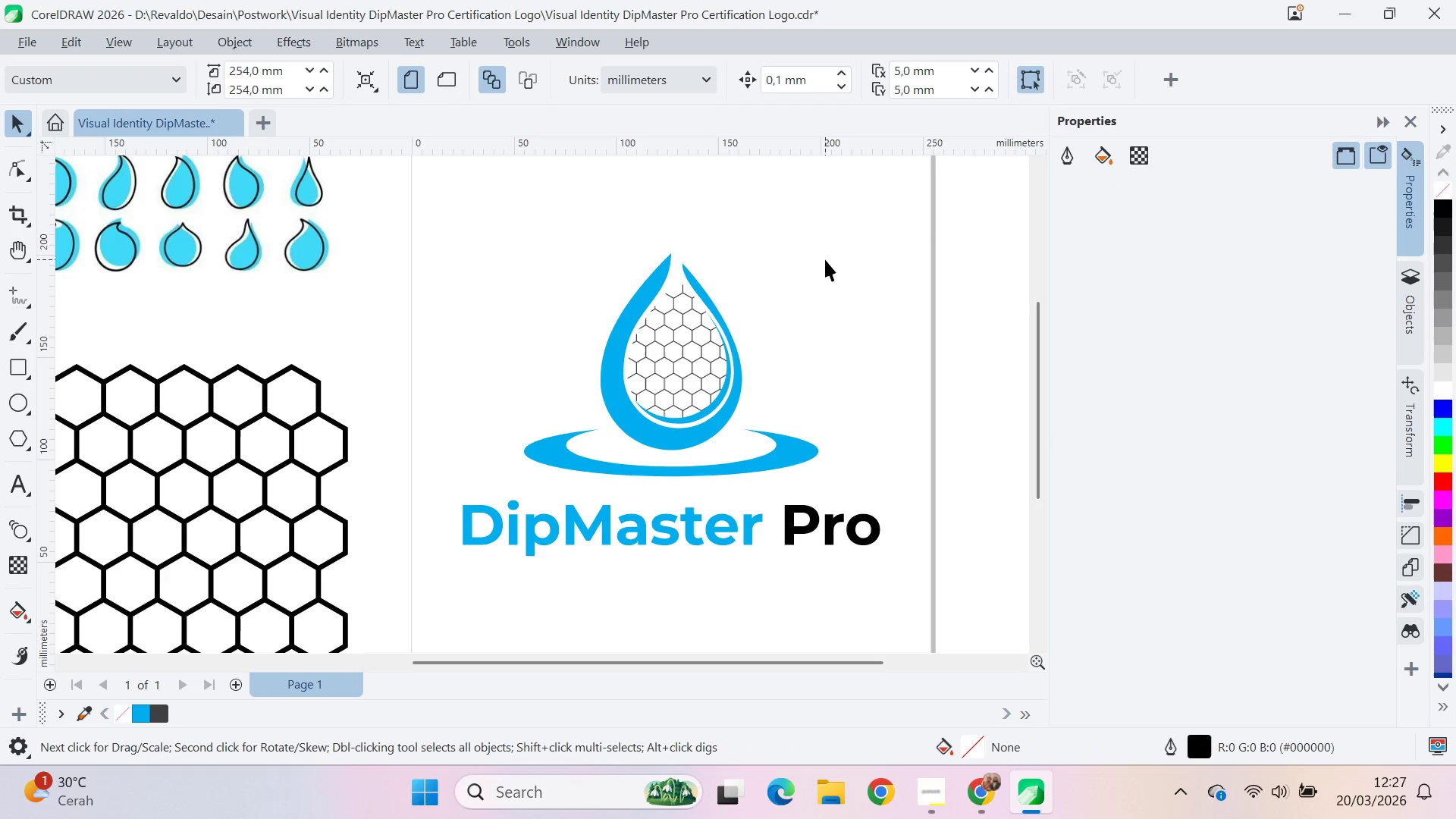 
key(Control+Z)
 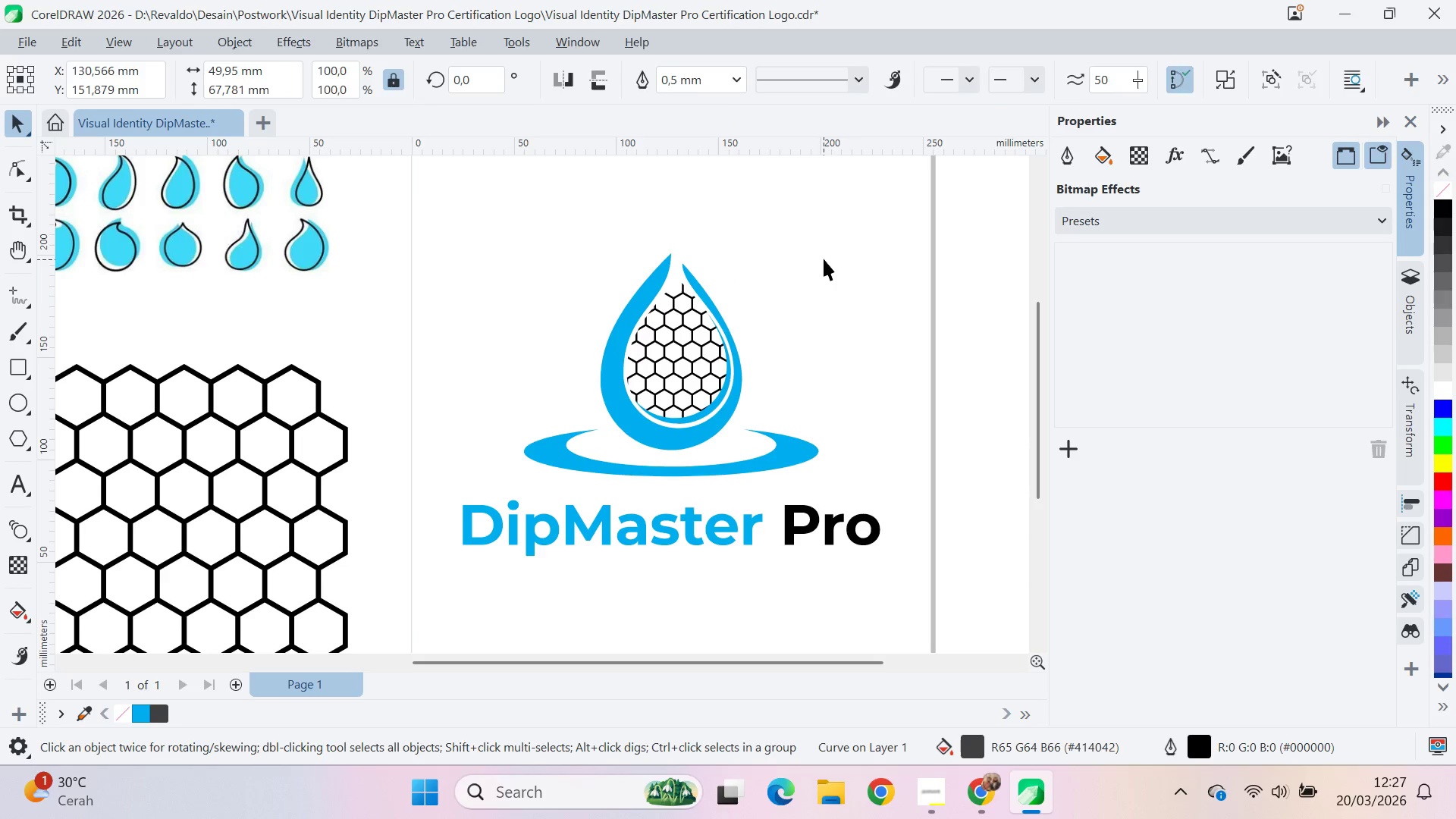 
key(Control+Shift+Z)
 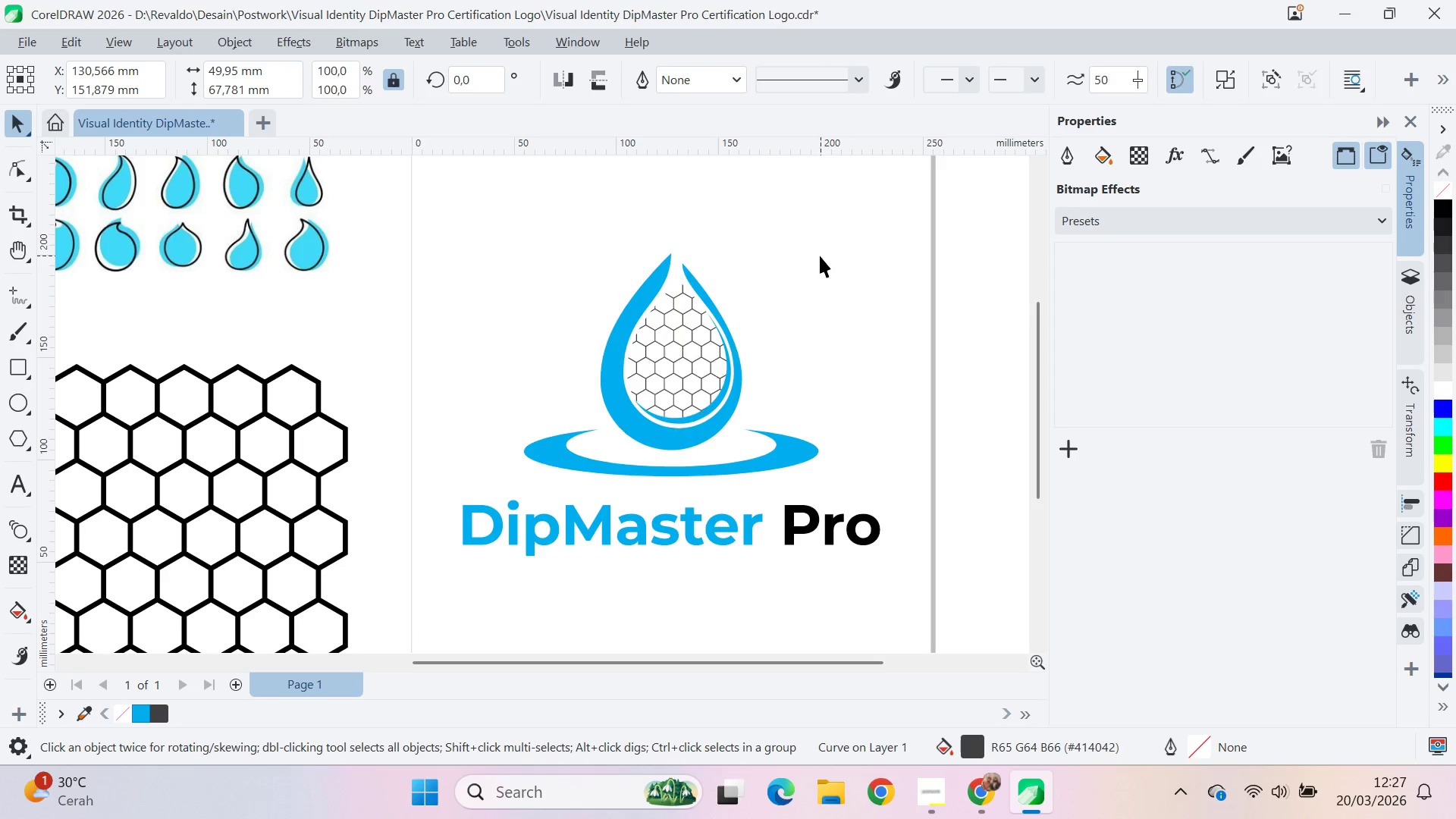 
key(Control+Shift+Z)
 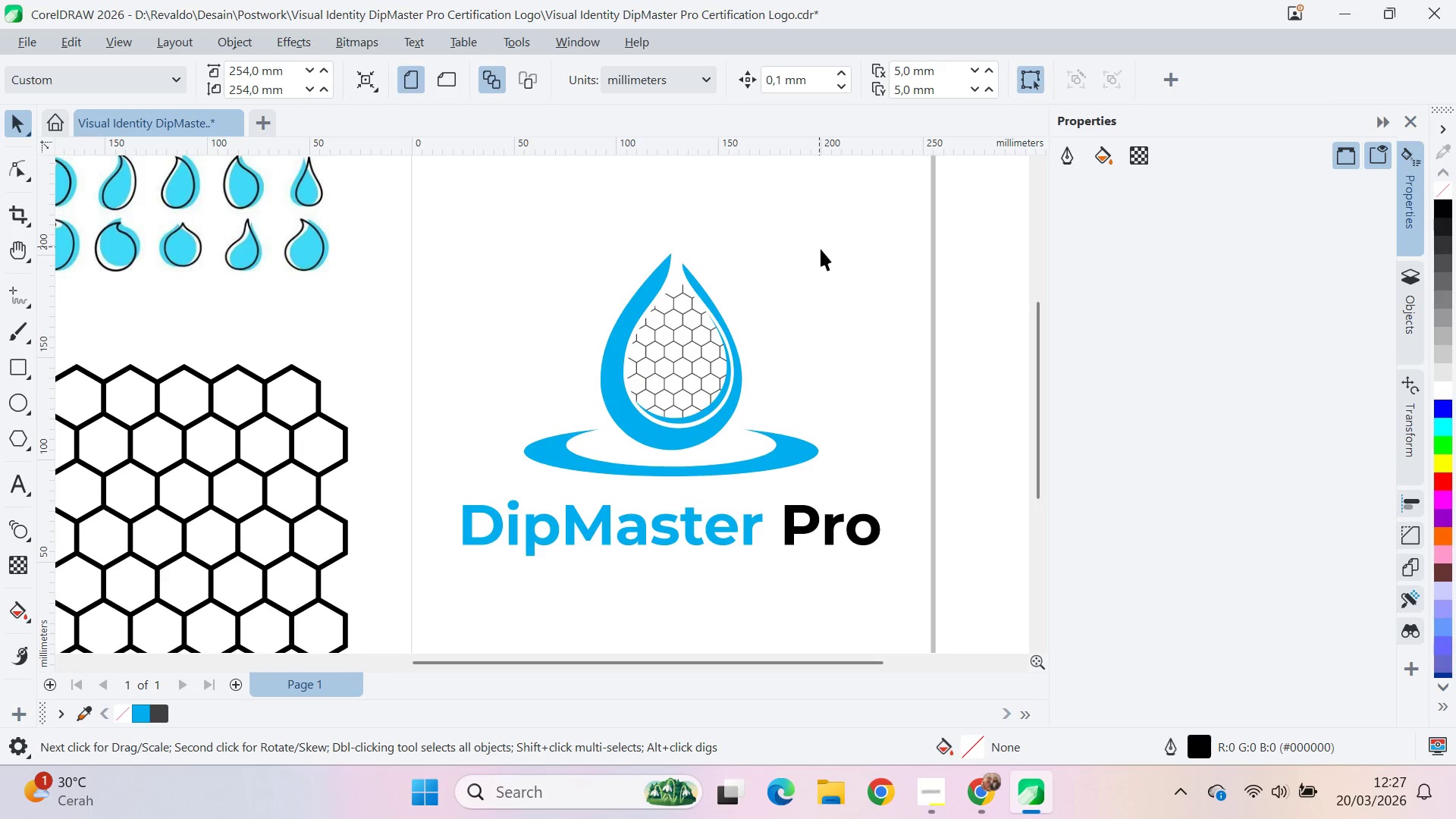 
key(Control+Z)
 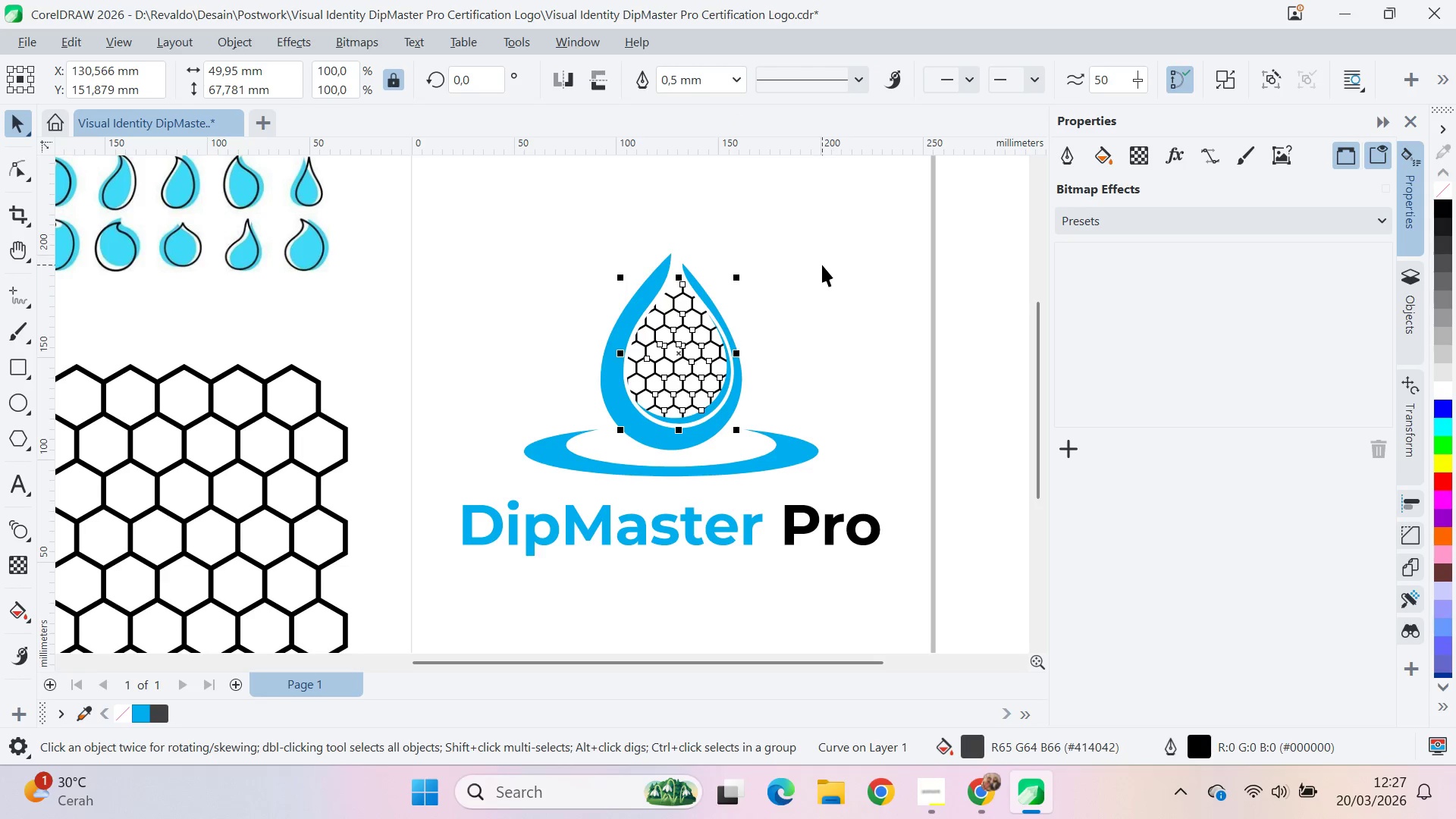 
left_click([822, 265])
 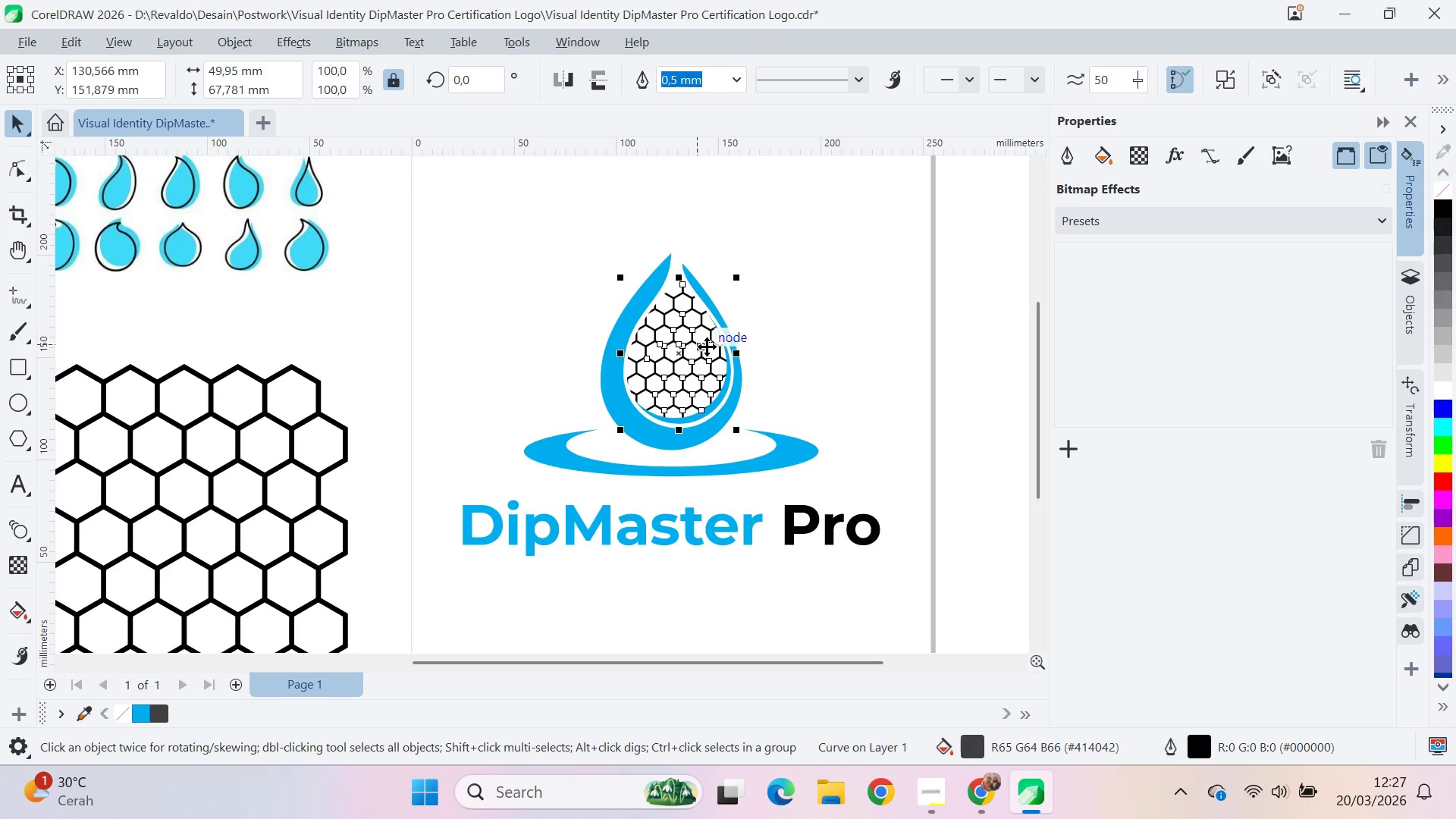 
hold_key(key=ControlLeft, duration=0.38)
 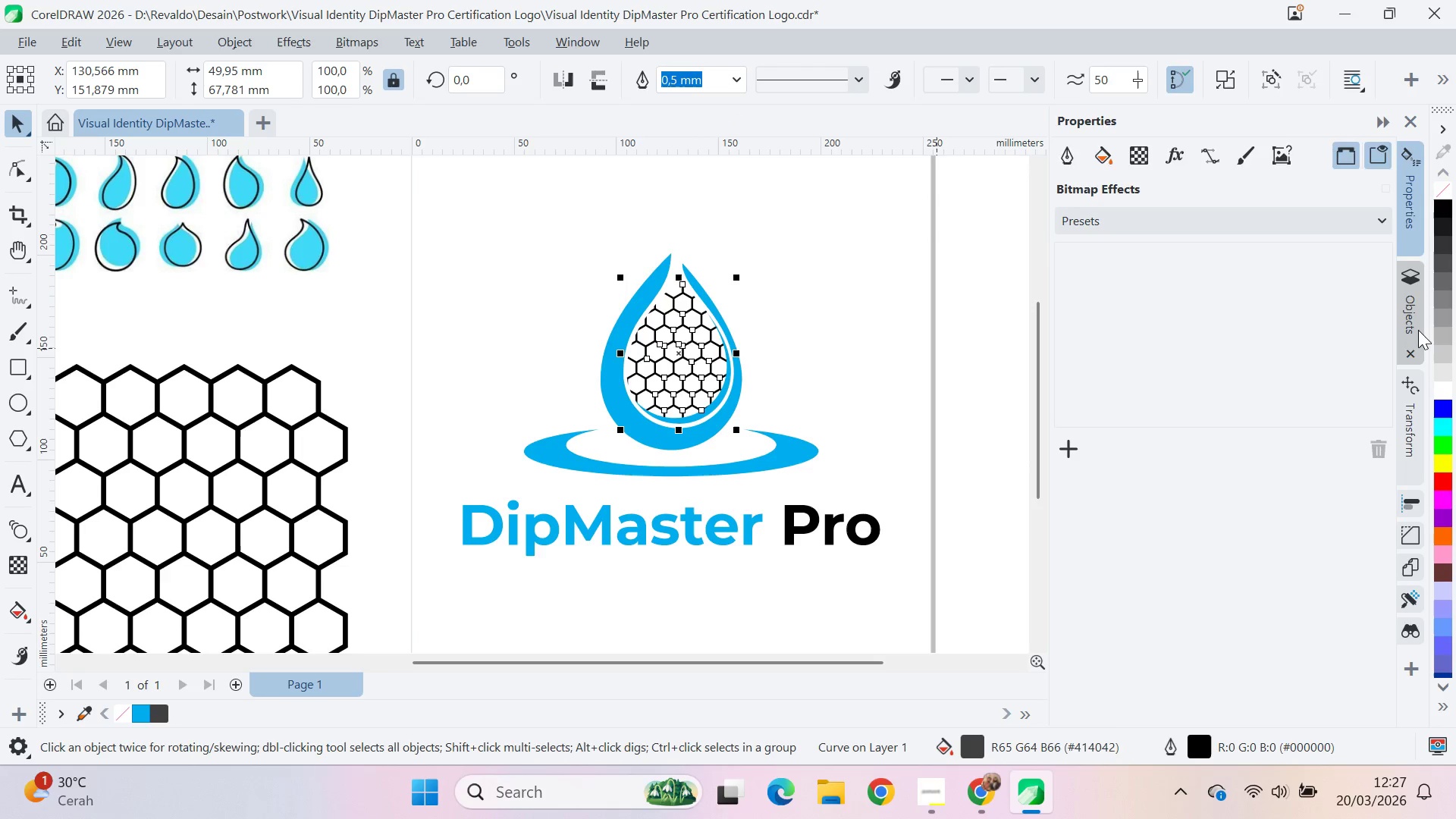 
key(Control+Shift+ShiftLeft)
 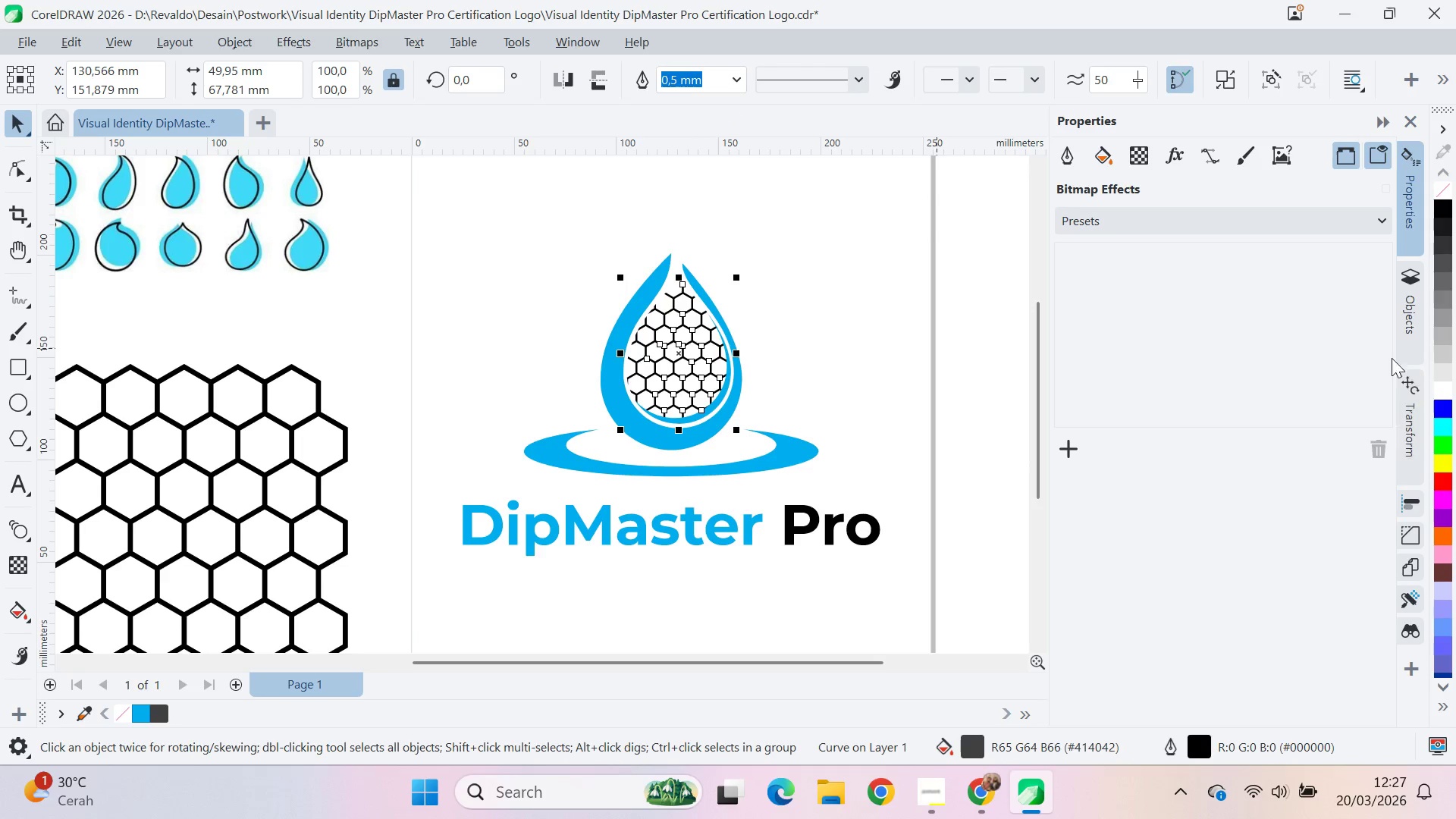 
left_click([1418, 328])
 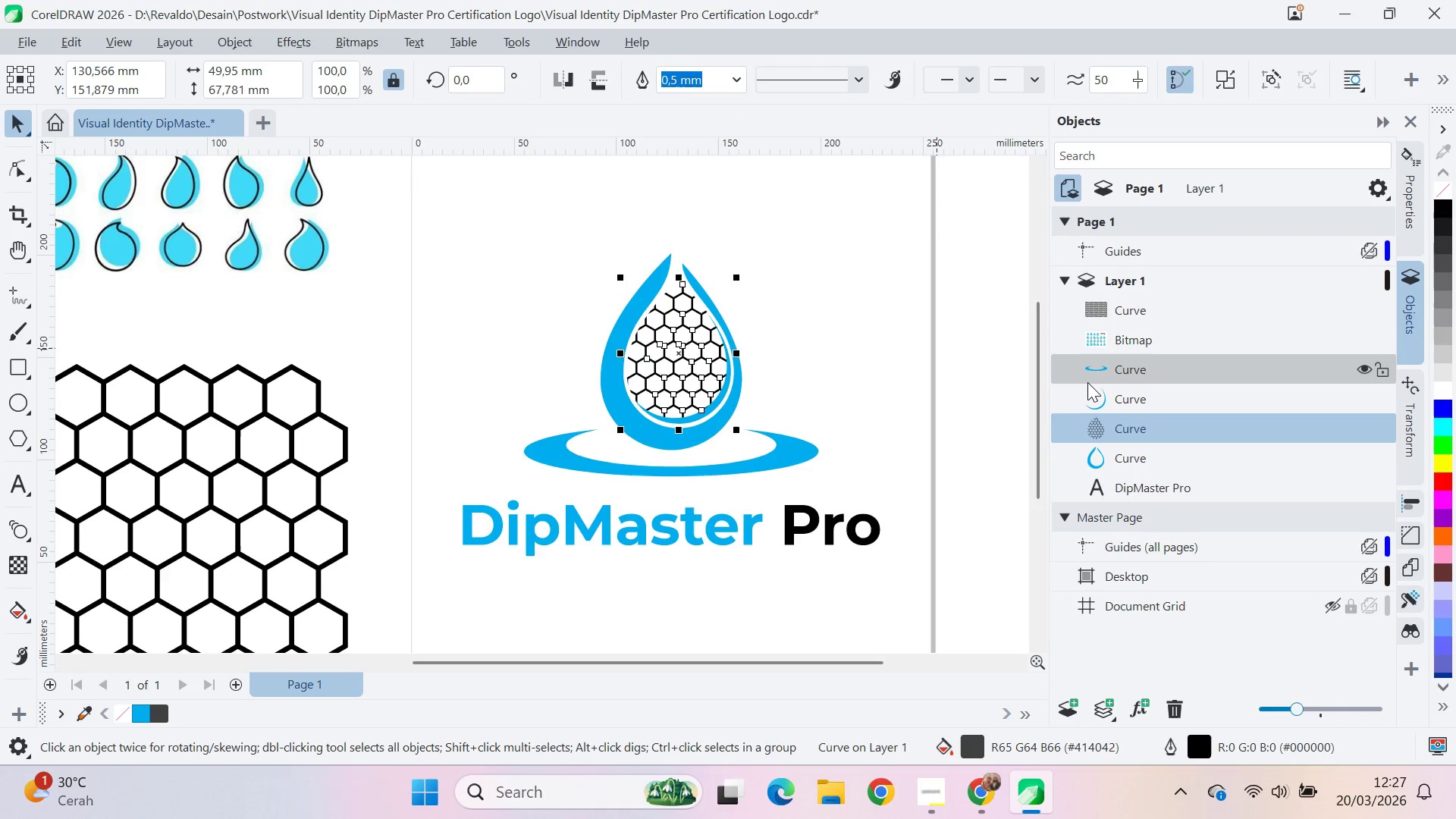 
key(Control+Shift+Q)
 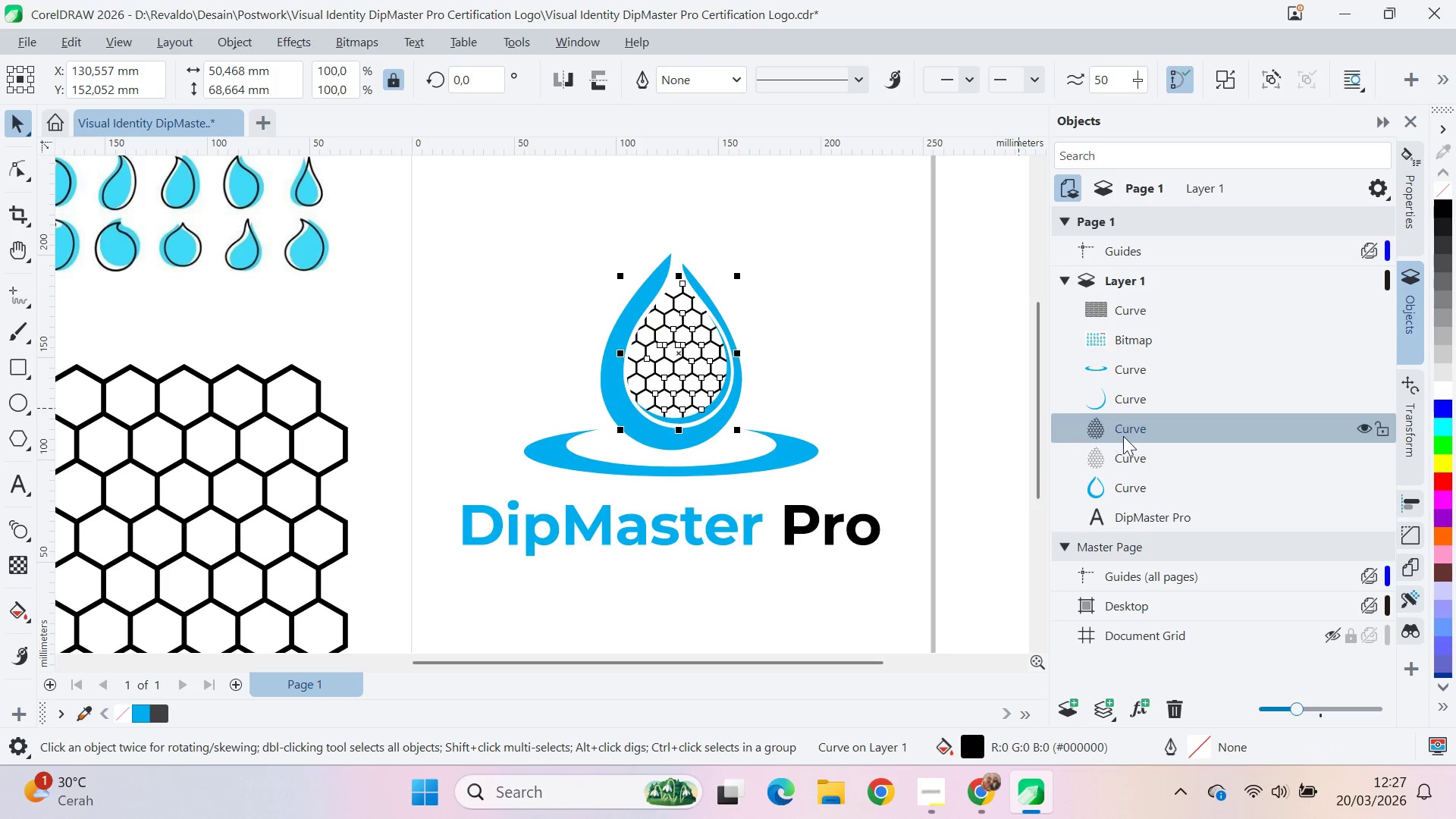 
hold_key(key=ShiftLeft, duration=0.45)
left_click([1136, 451])
 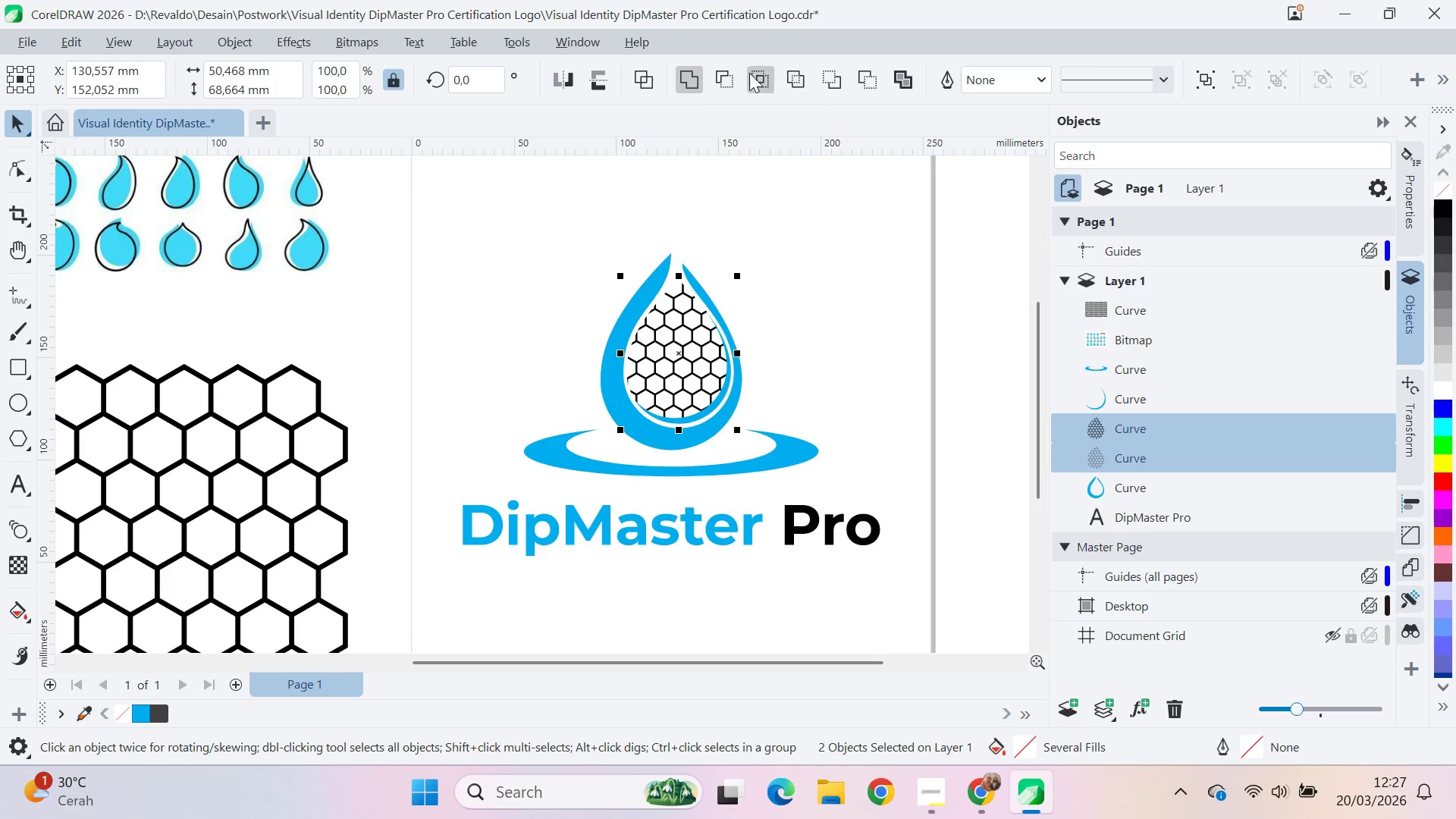 
left_click([688, 84])
 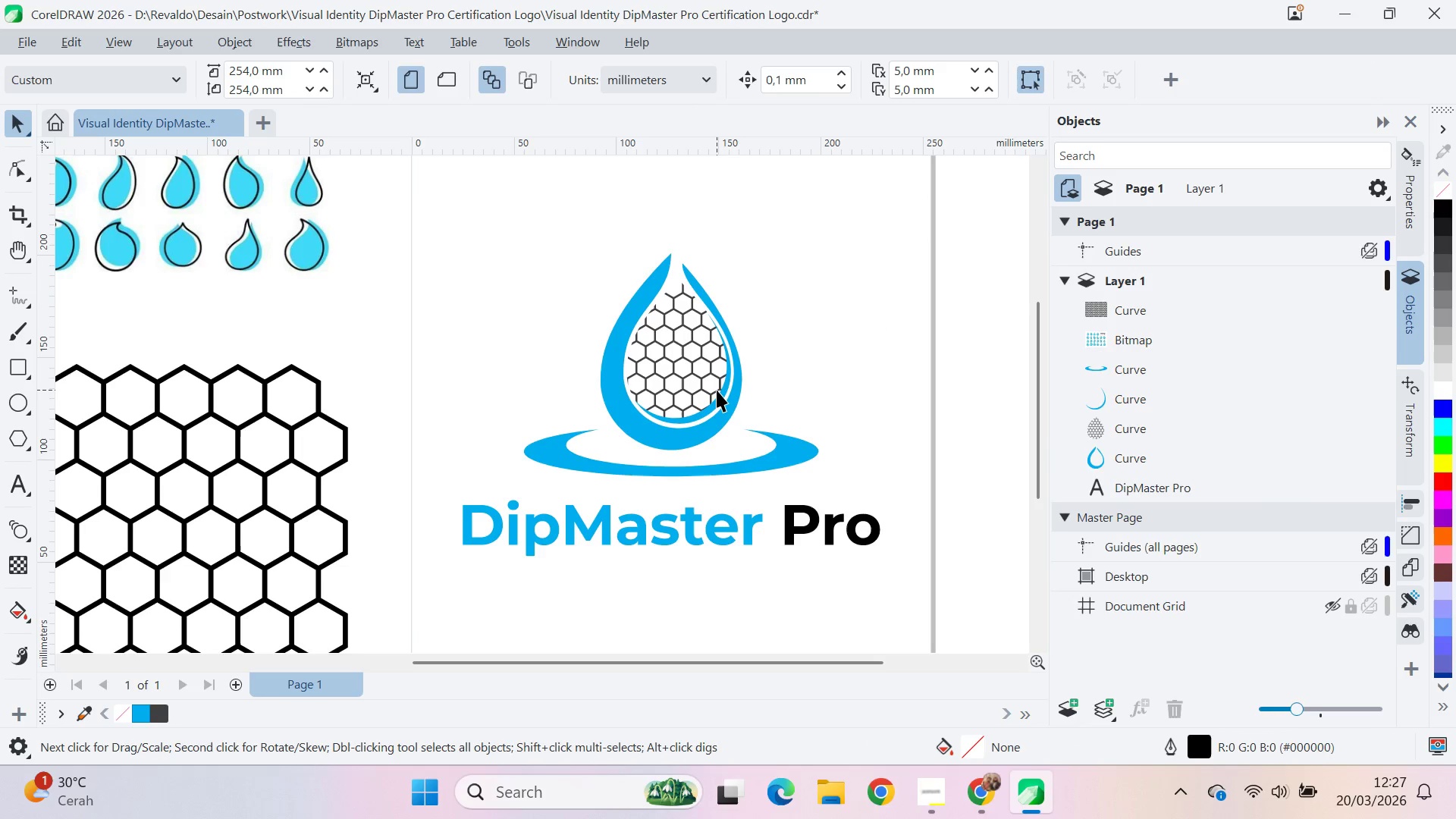 
left_click([720, 399])
 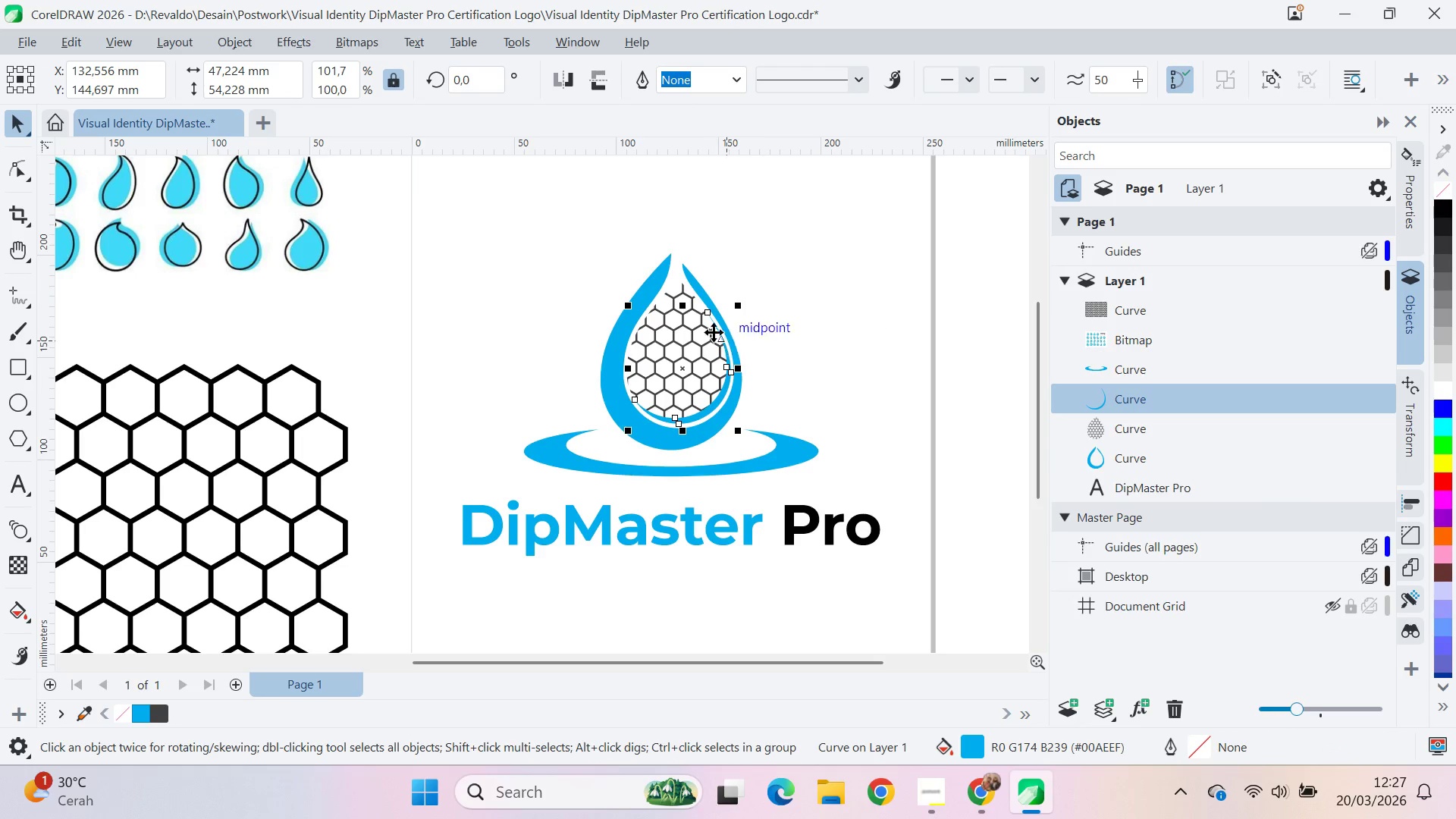 
scroll: coordinate [693, 338], scroll_direction: up, amount: 12.0
 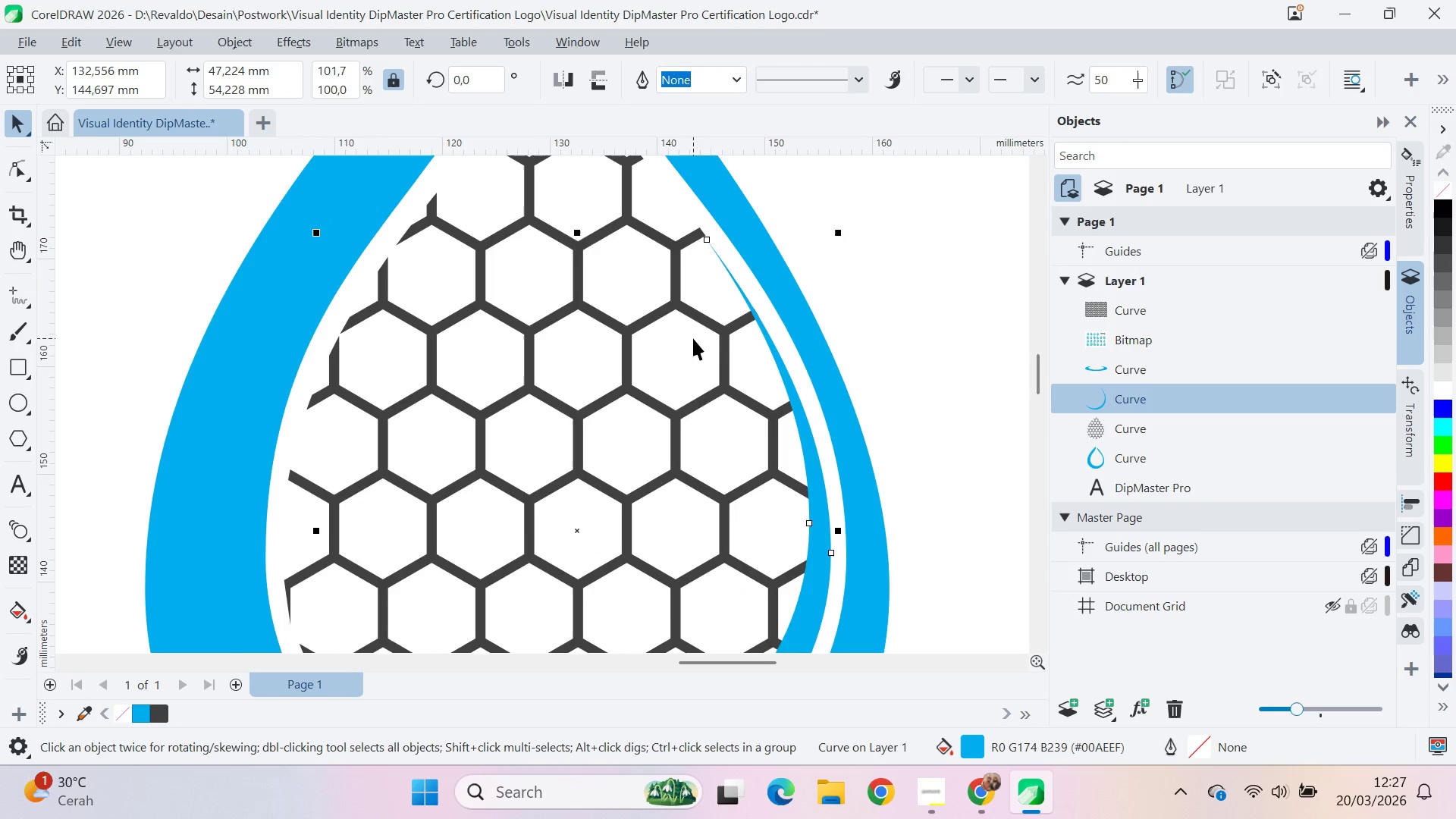 
scroll: coordinate [695, 333], scroll_direction: down, amount: 4.0
 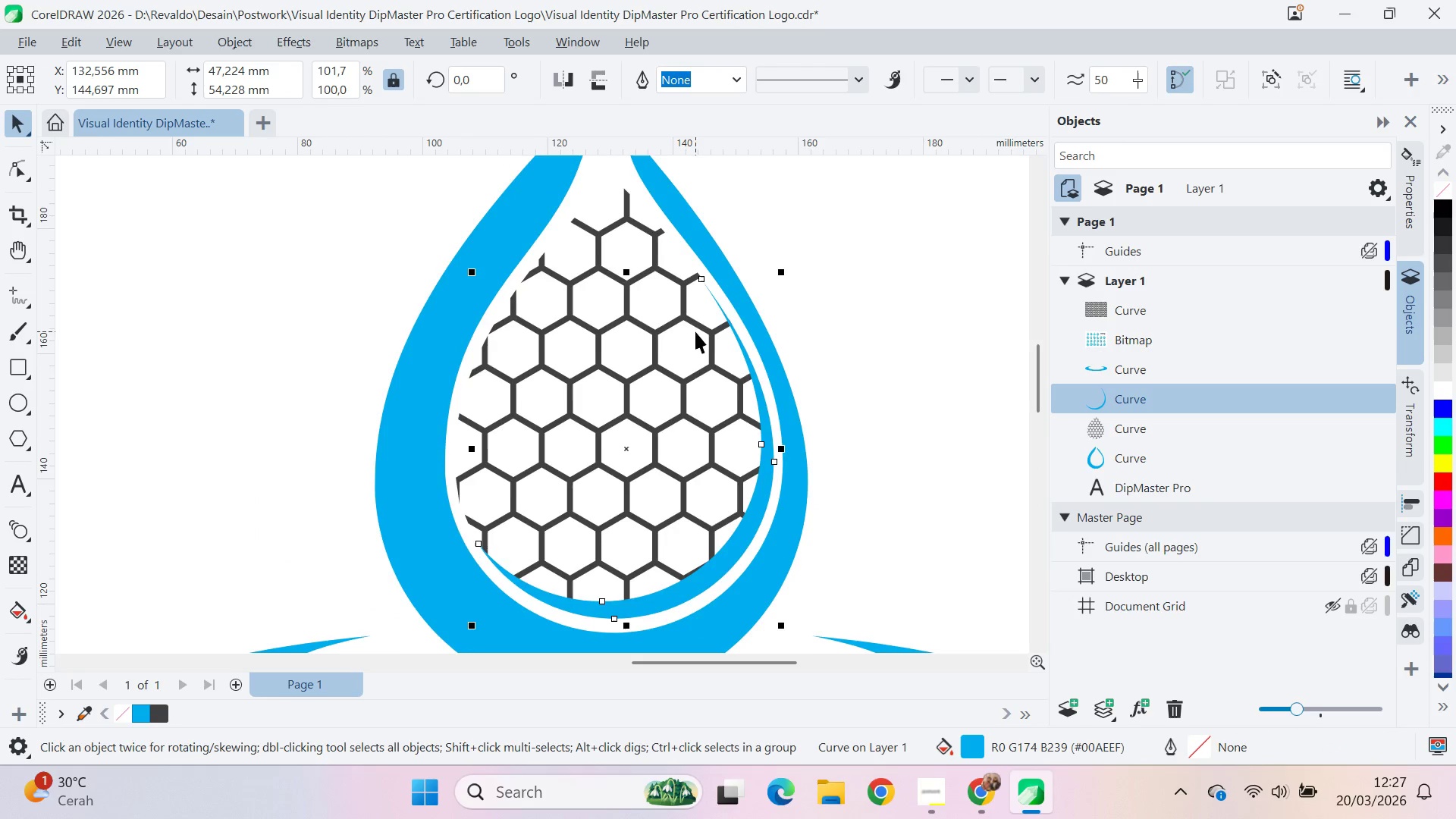 
hold_key(key=ShiftLeft, duration=0.78)
 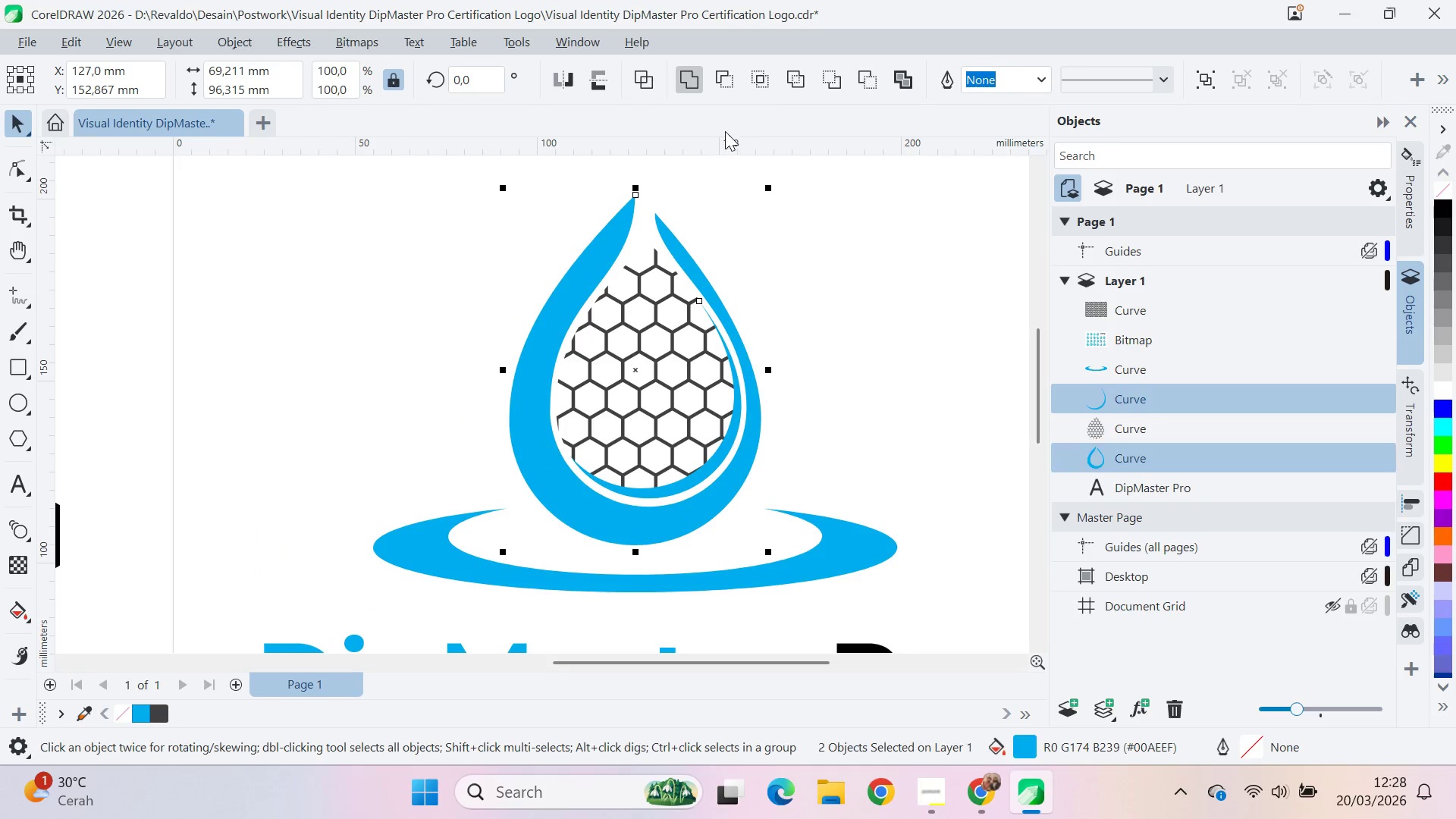 
scroll: coordinate [696, 331], scroll_direction: down, amount: 4.0
 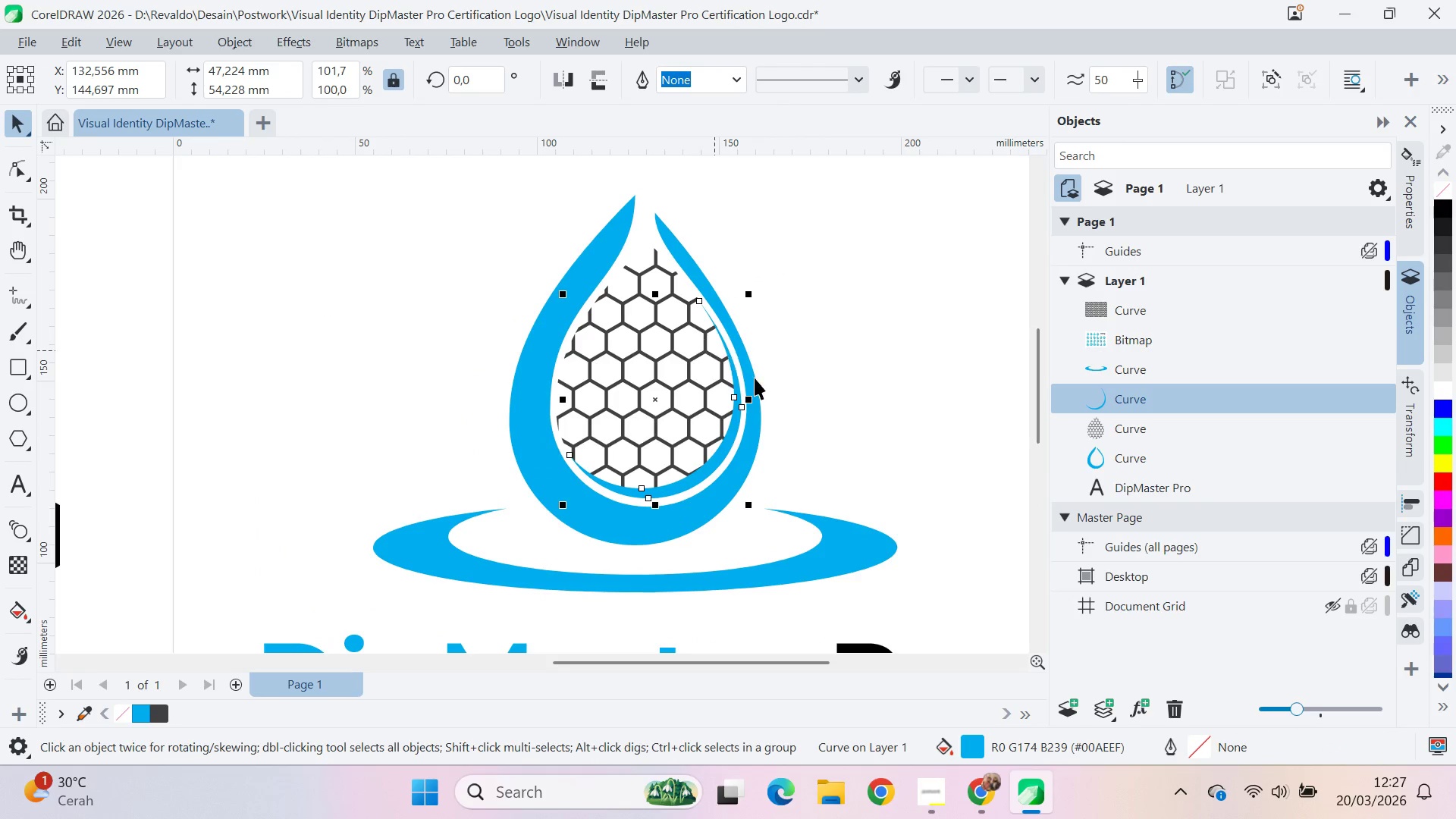 
left_click([749, 382])
 